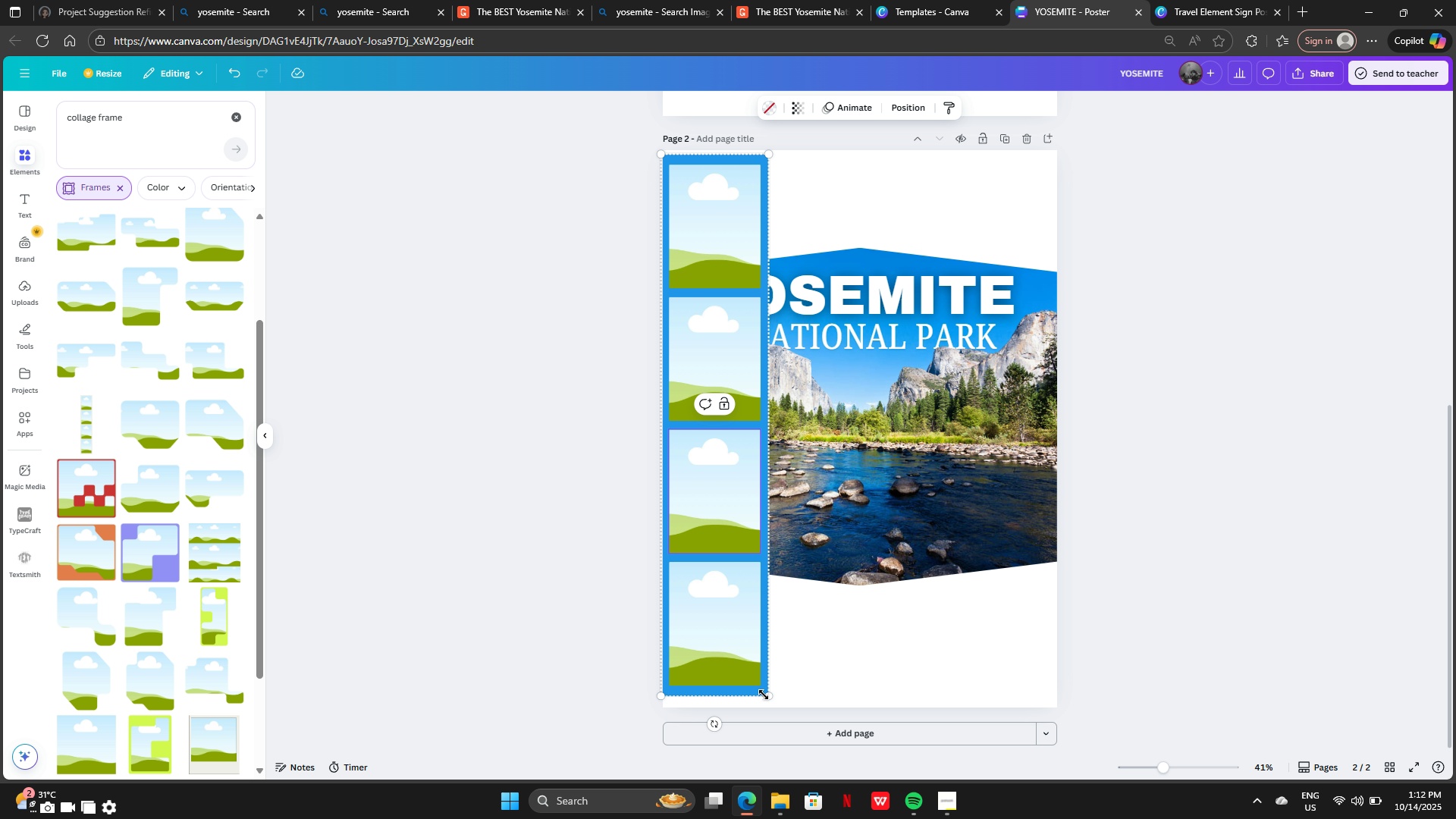 
left_click_drag(start_coordinate=[764, 693], to_coordinate=[770, 704])
 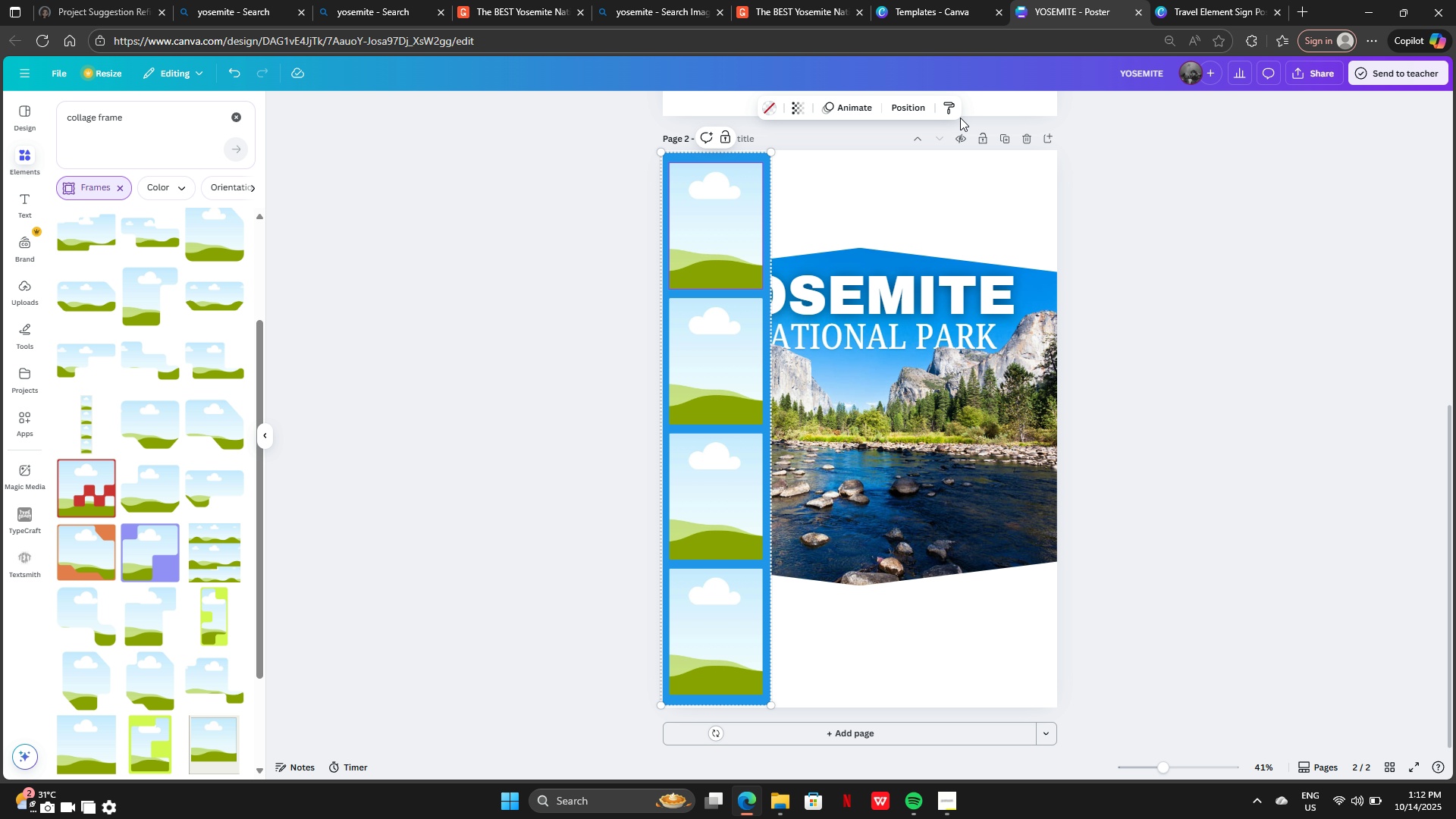 
left_click([919, 109])
 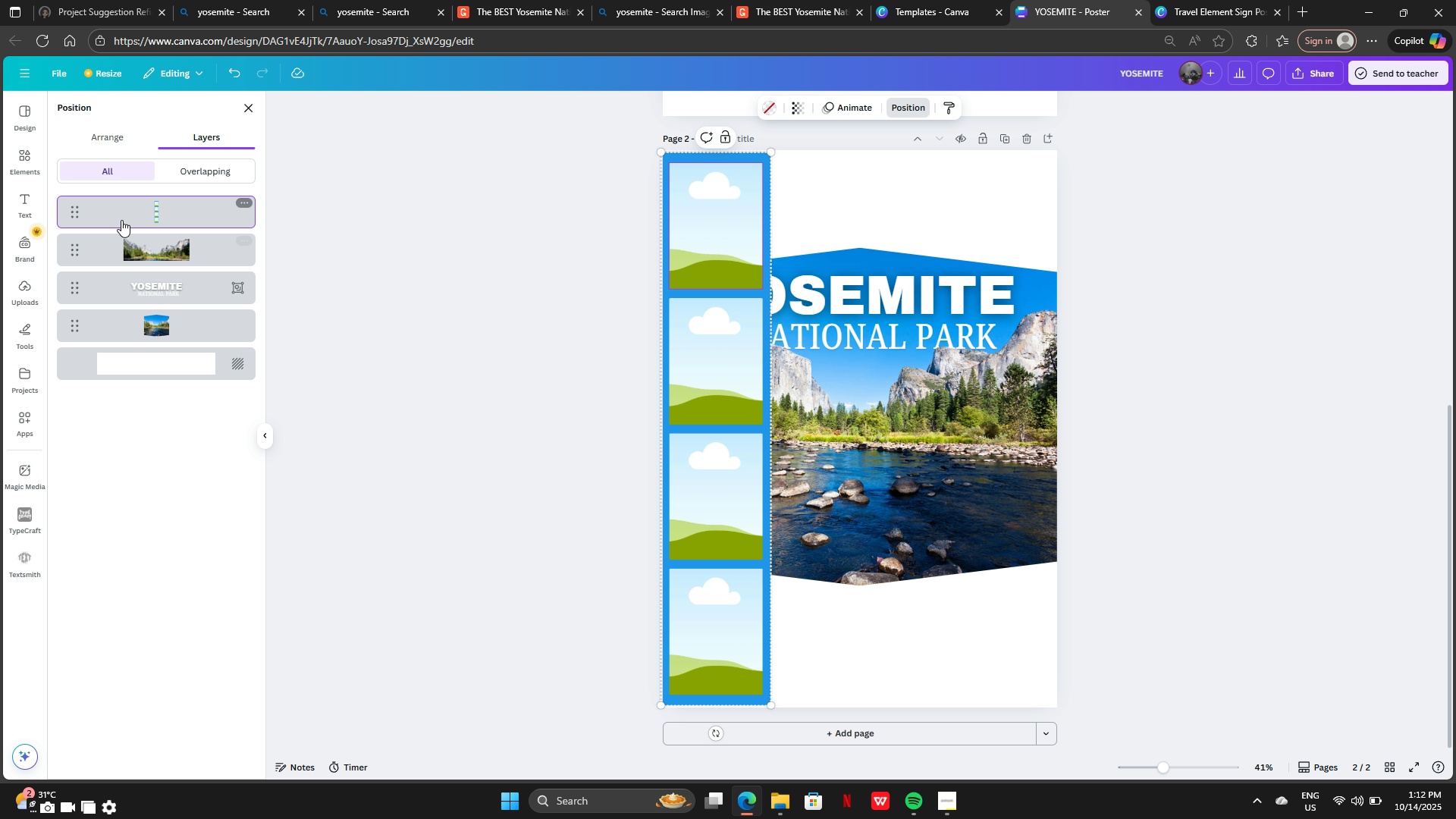 
left_click_drag(start_coordinate=[122, 218], to_coordinate=[127, 336])
 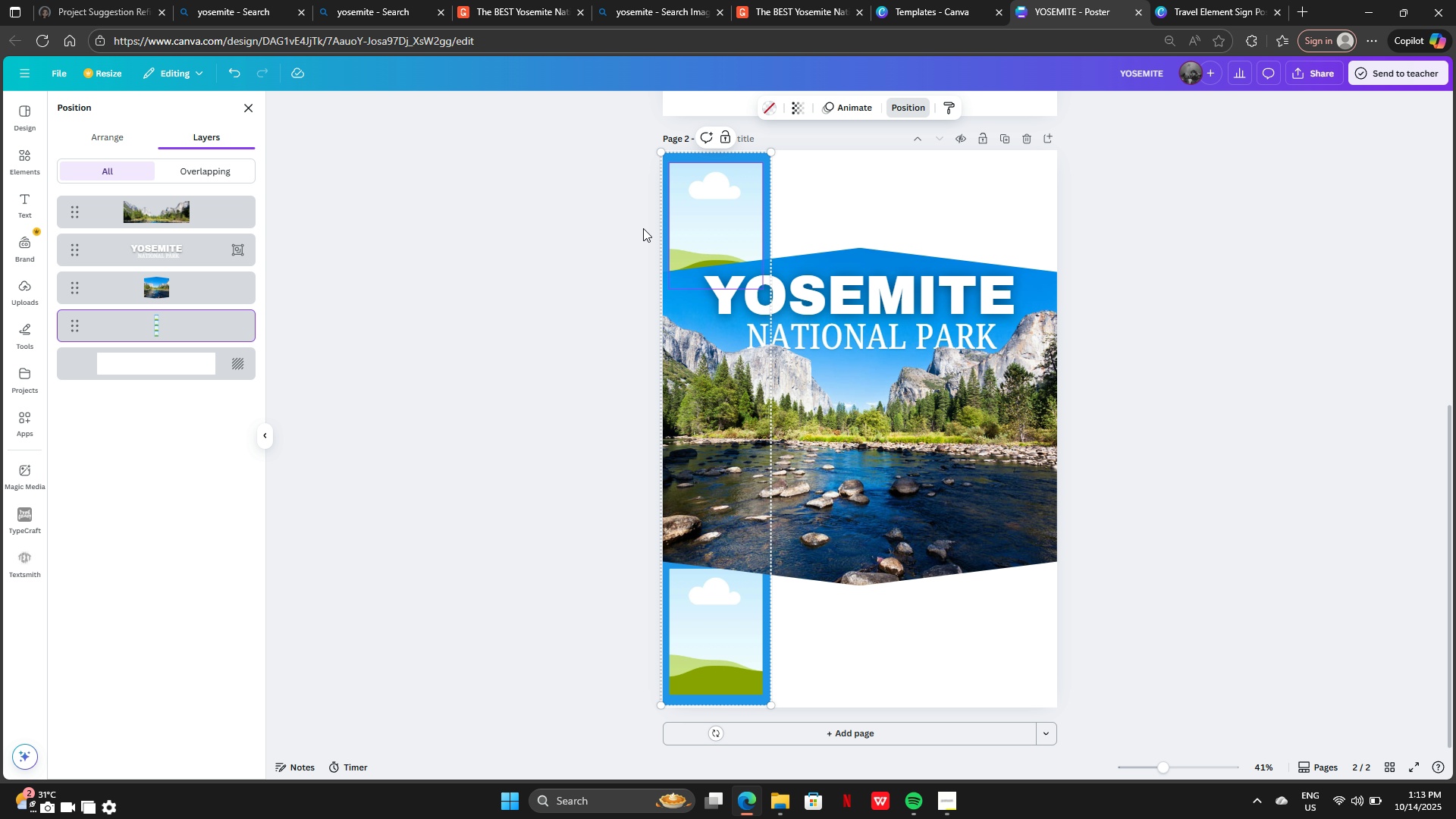 
key(Delete)
 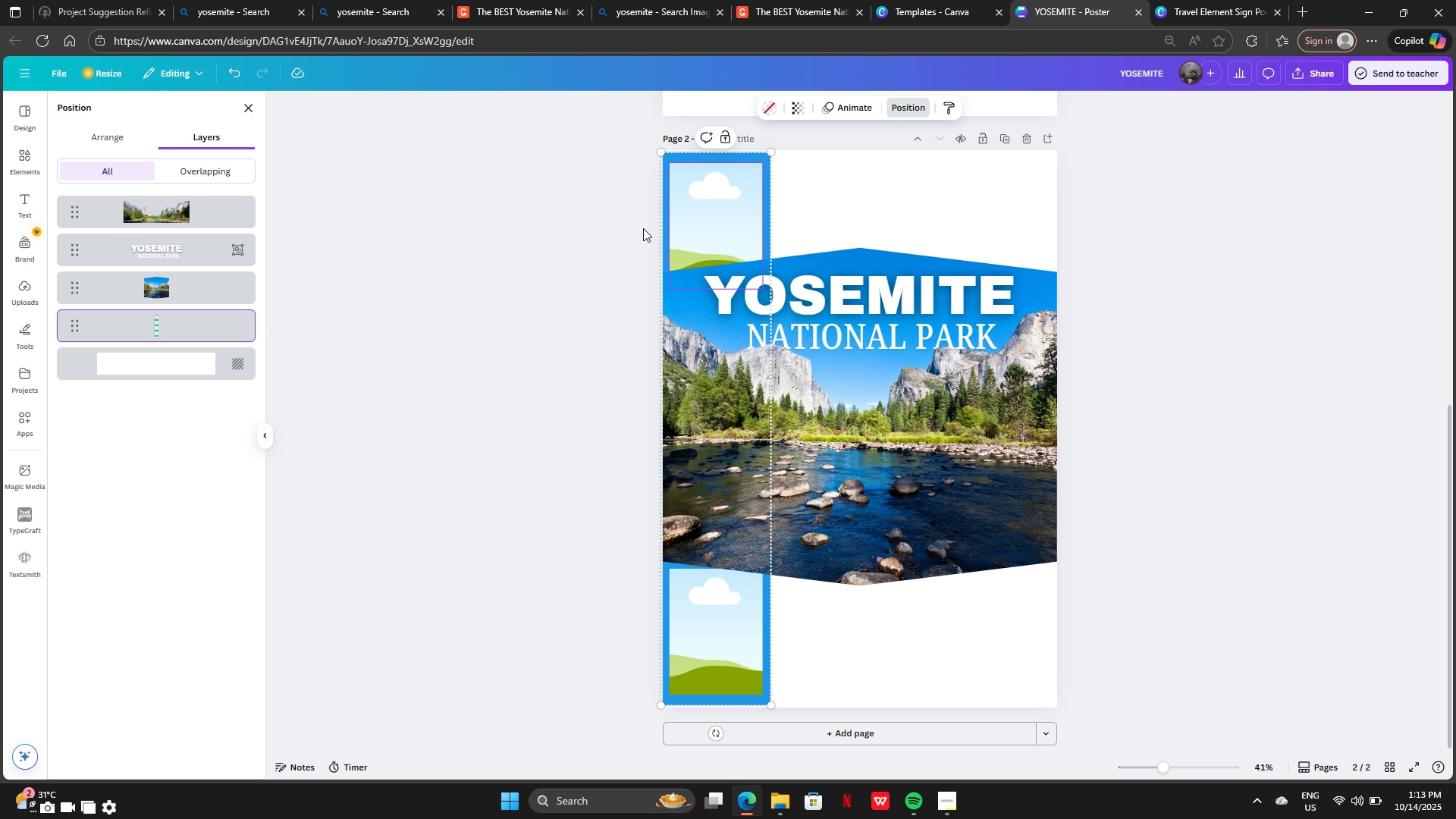 
key(Backspace)
 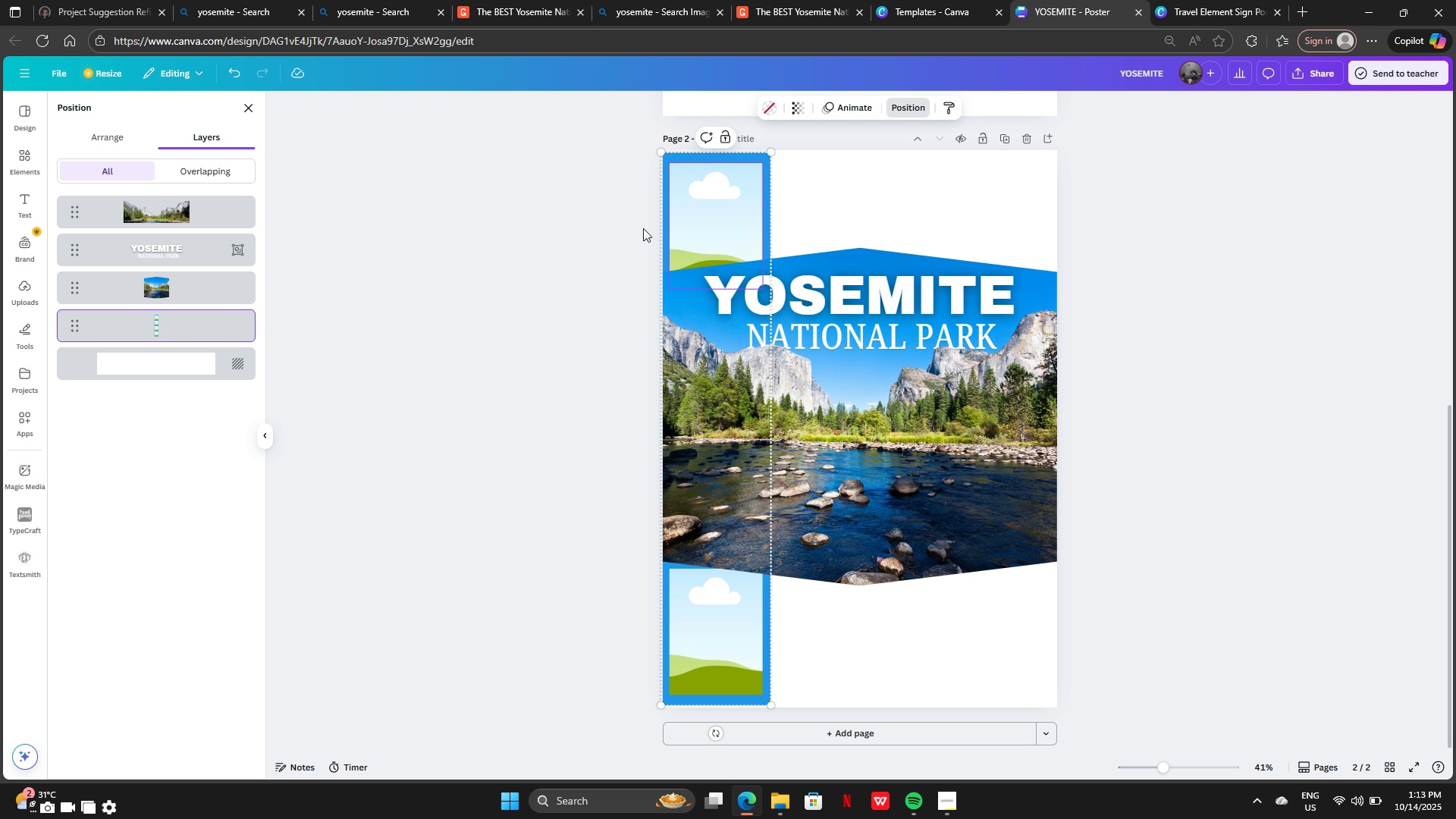 
key(Backspace)
 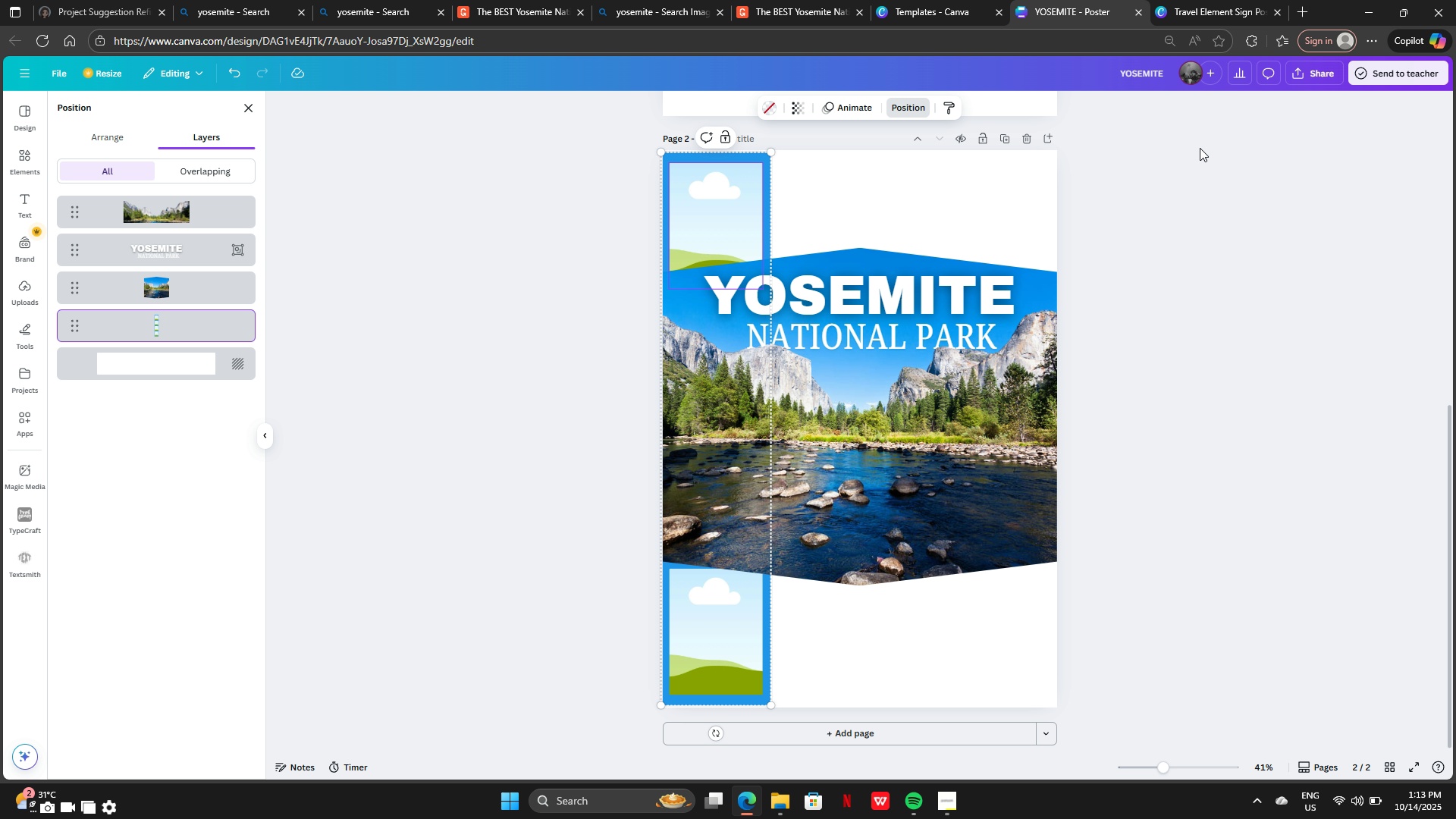 
left_click([1231, 192])
 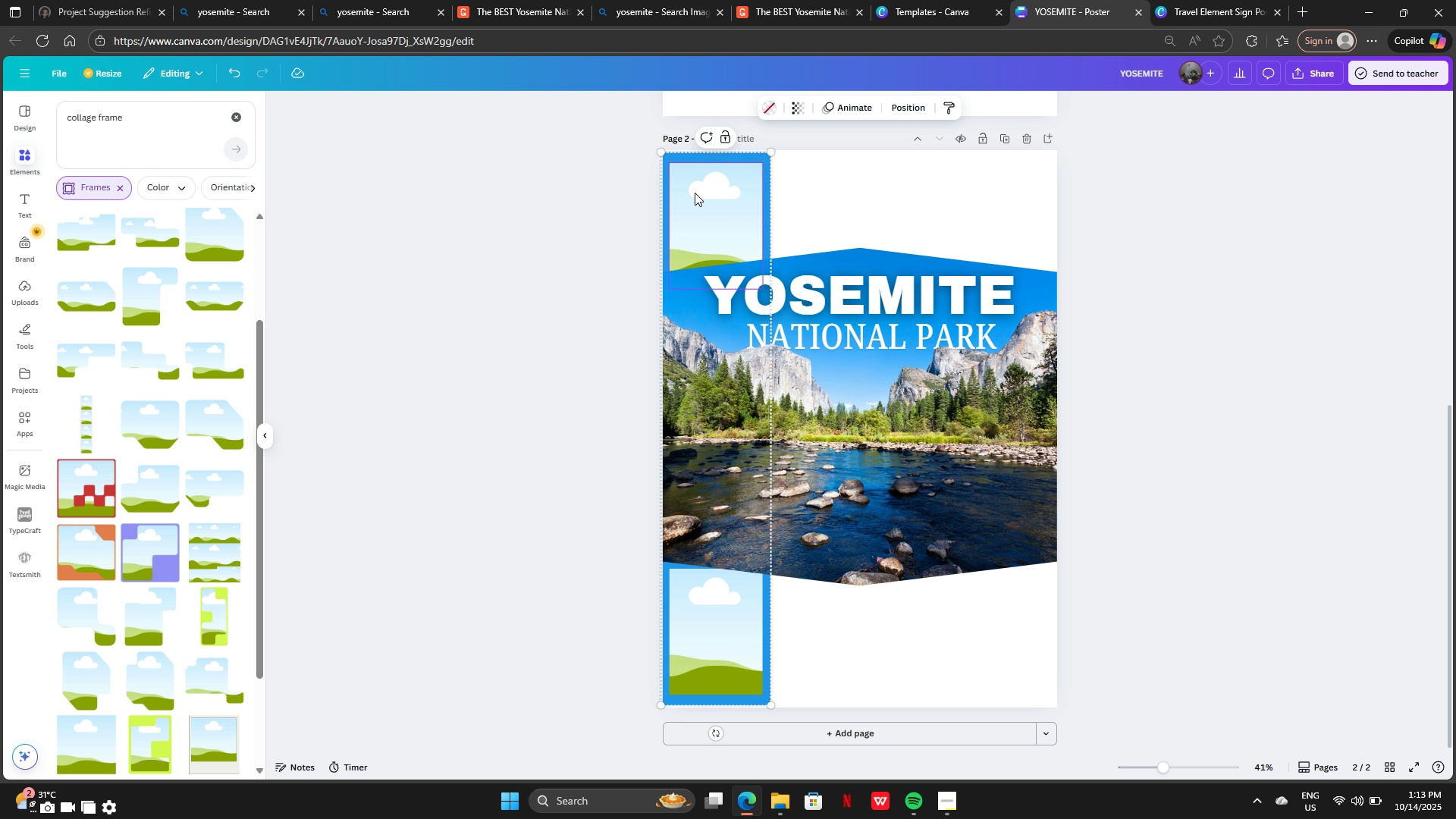 
left_click([695, 193])
 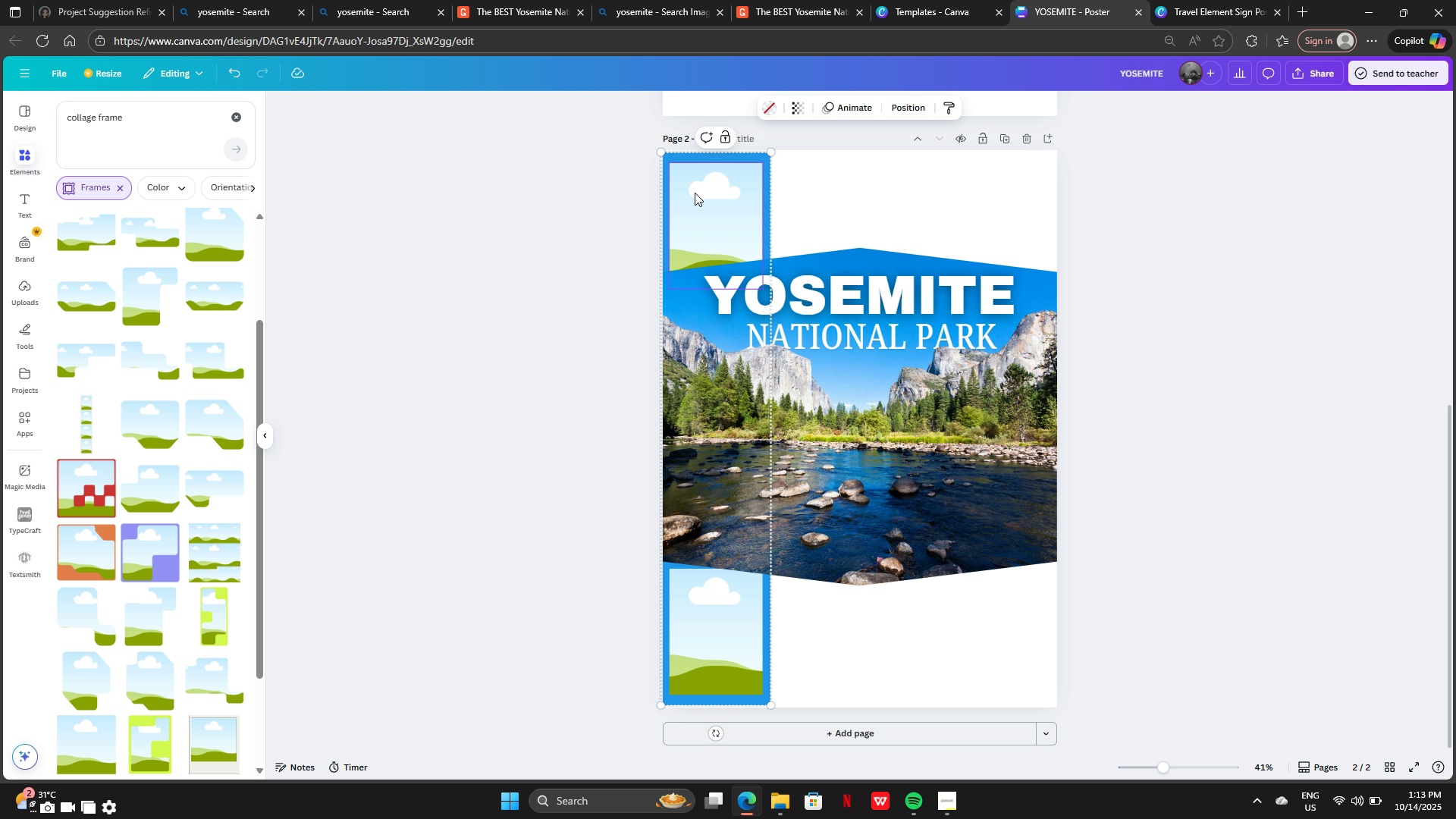 
key(Backspace)
 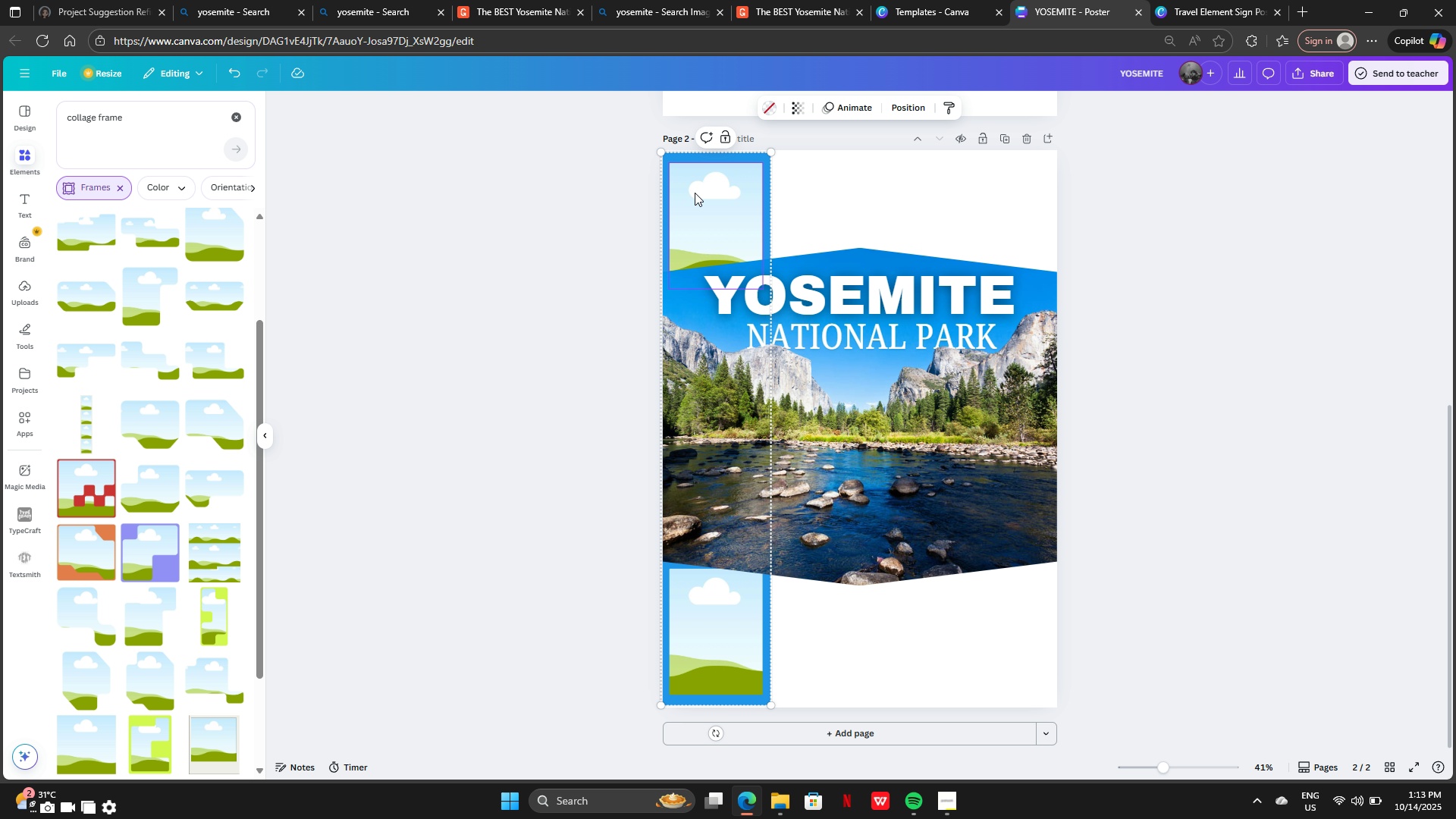 
key(Backspace)
 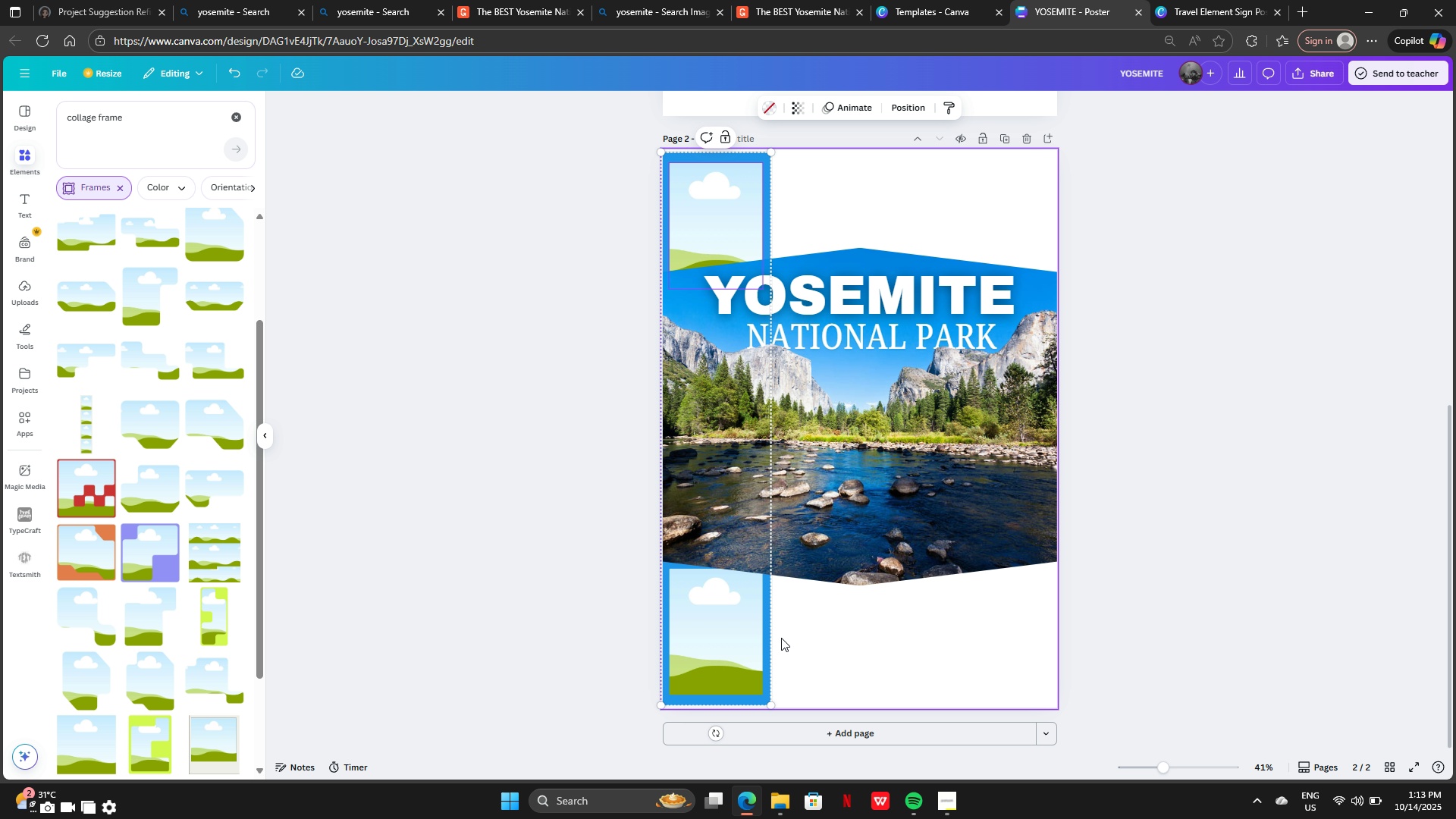 
left_click([726, 642])
 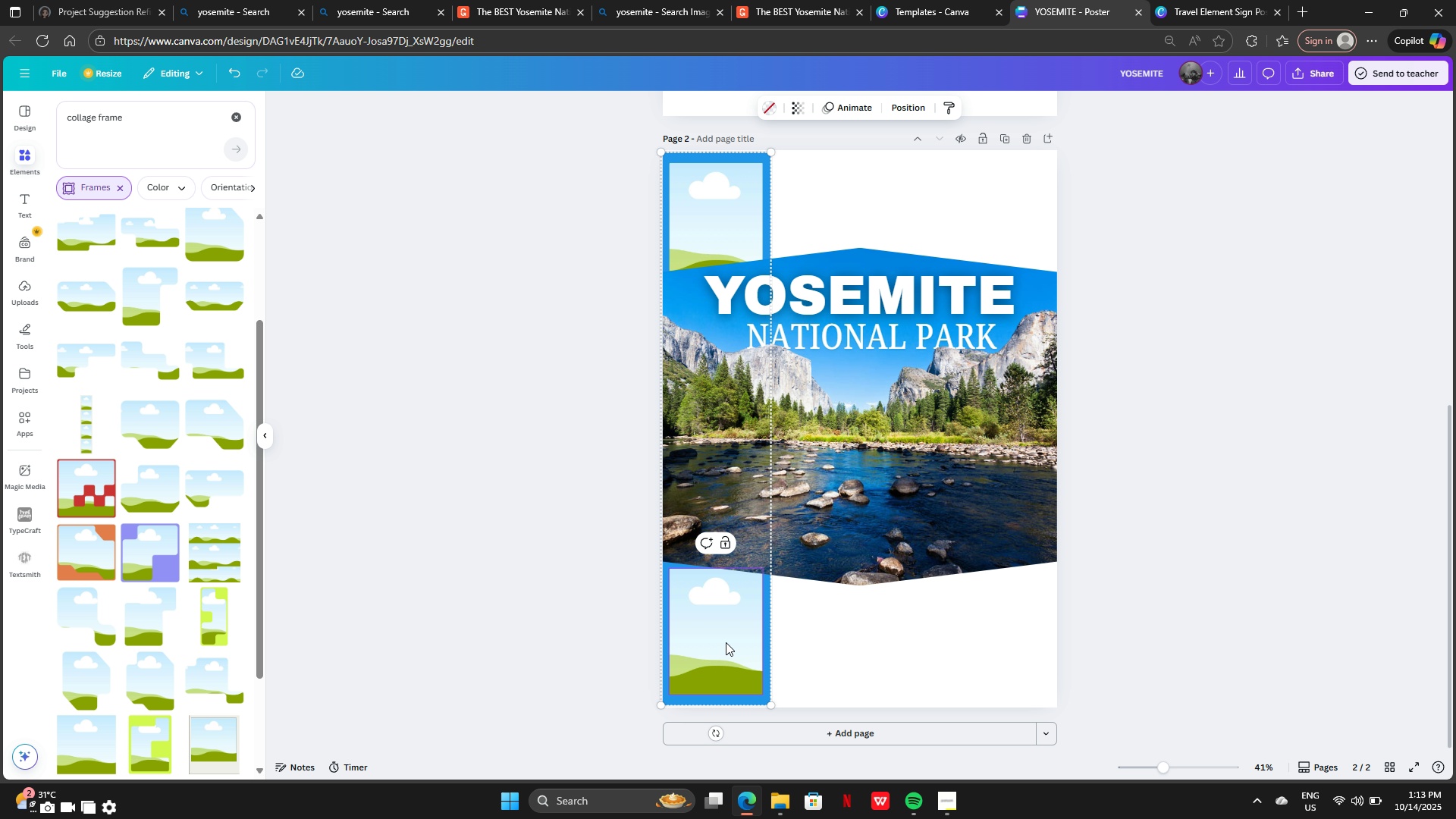 
left_click_drag(start_coordinate=[726, 642], to_coordinate=[803, 648])
 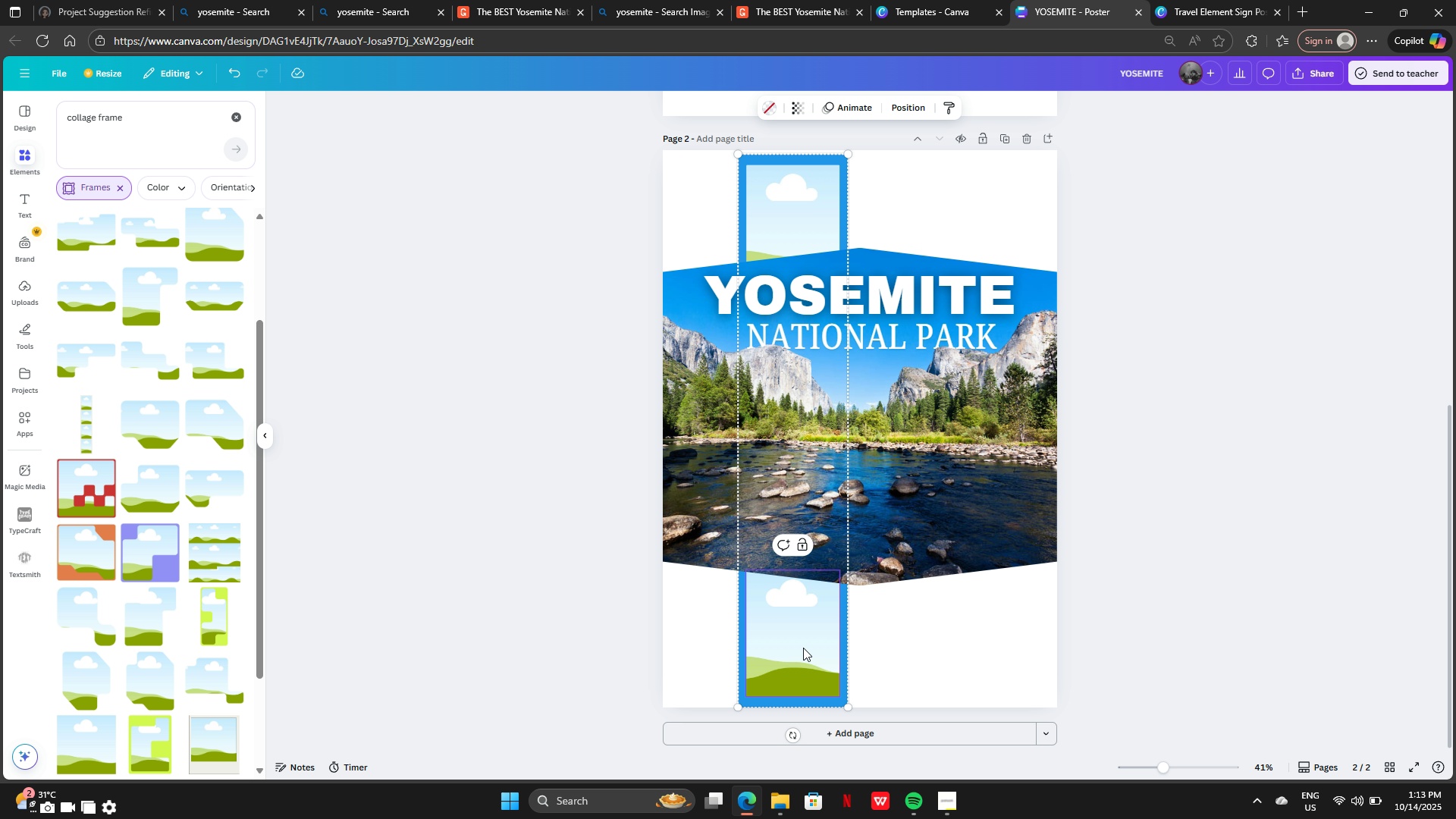 
key(Backspace)
 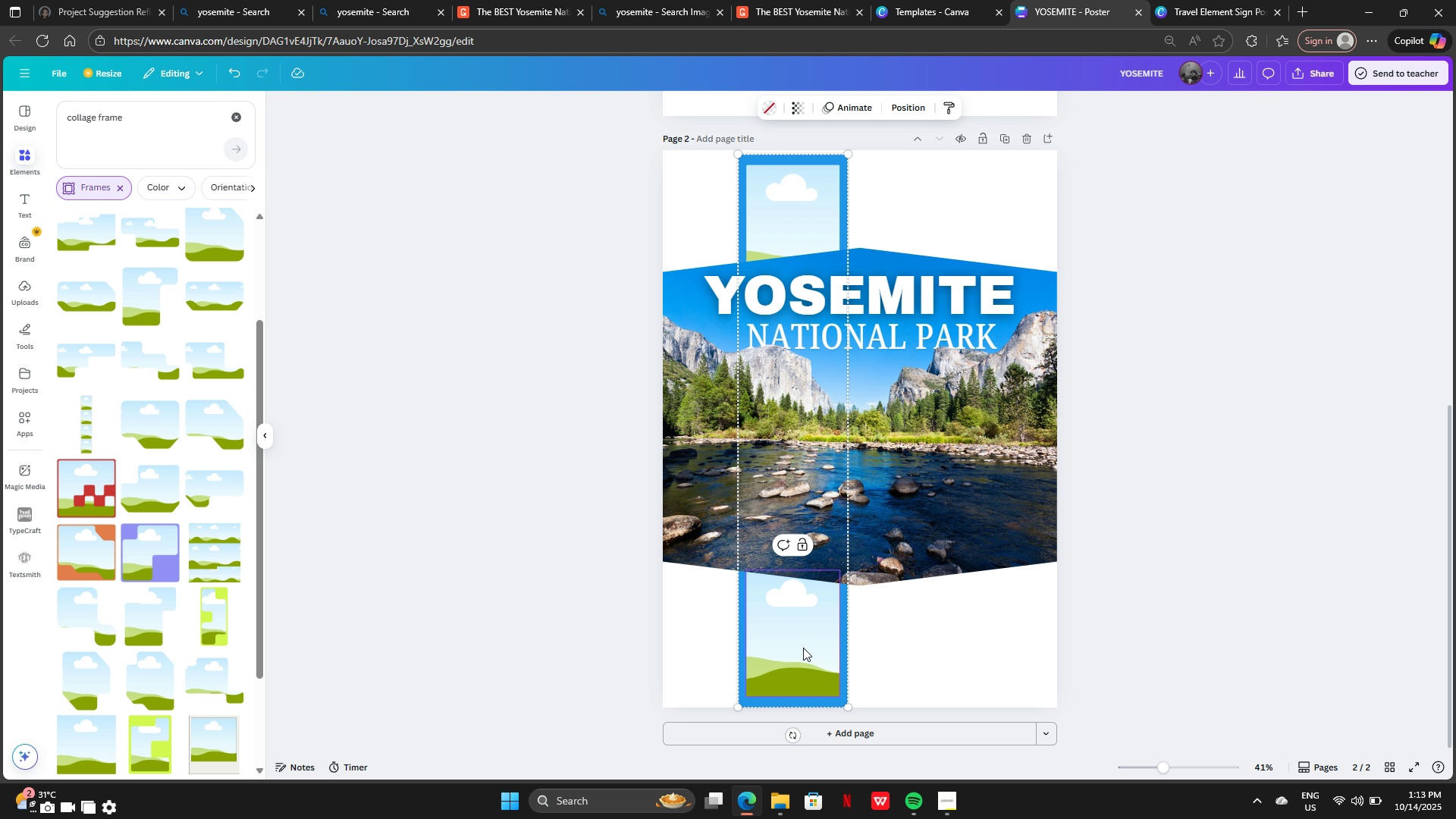 
key(Backspace)
 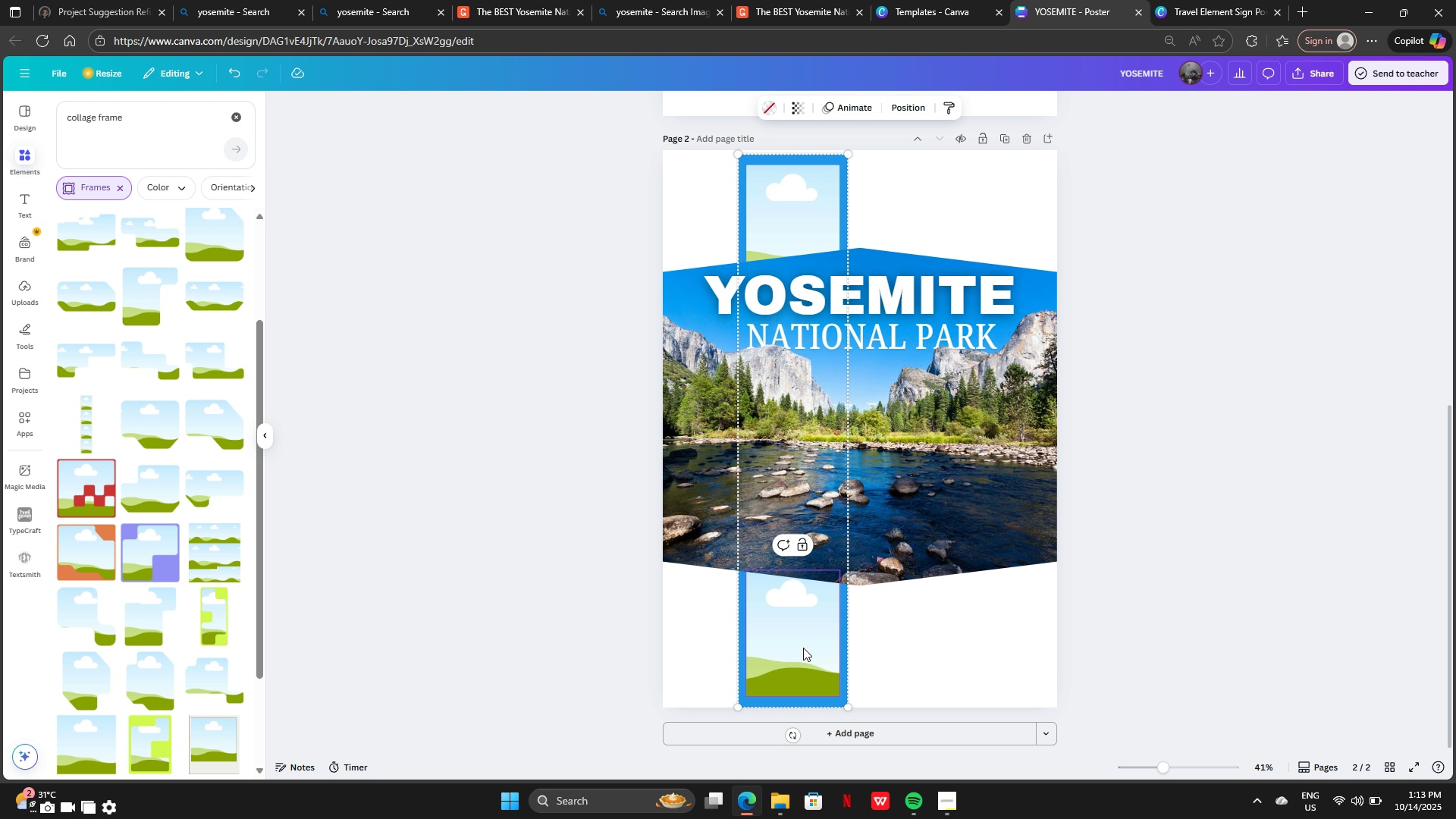 
key(Backspace)
 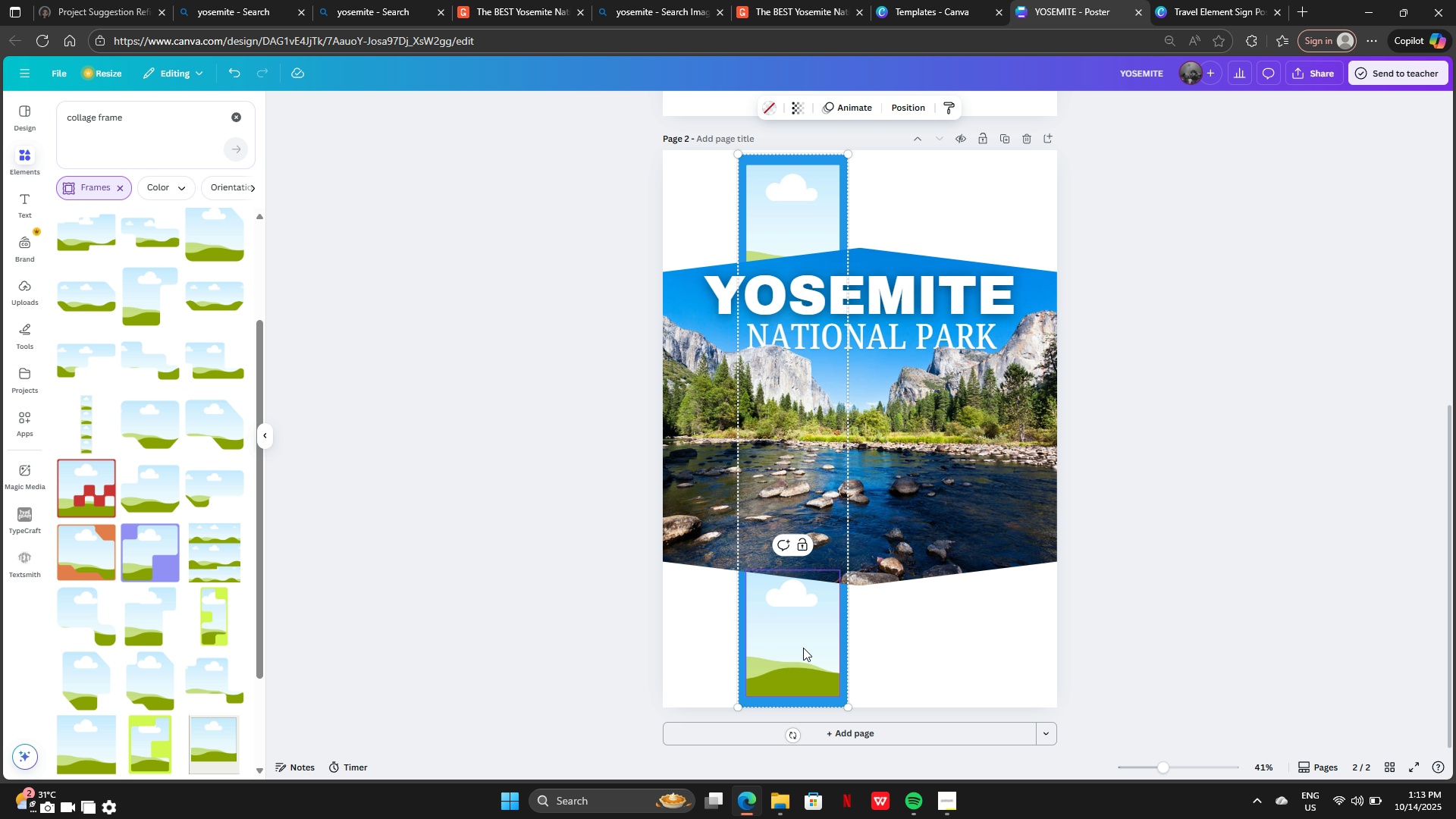 
key(Backspace)
 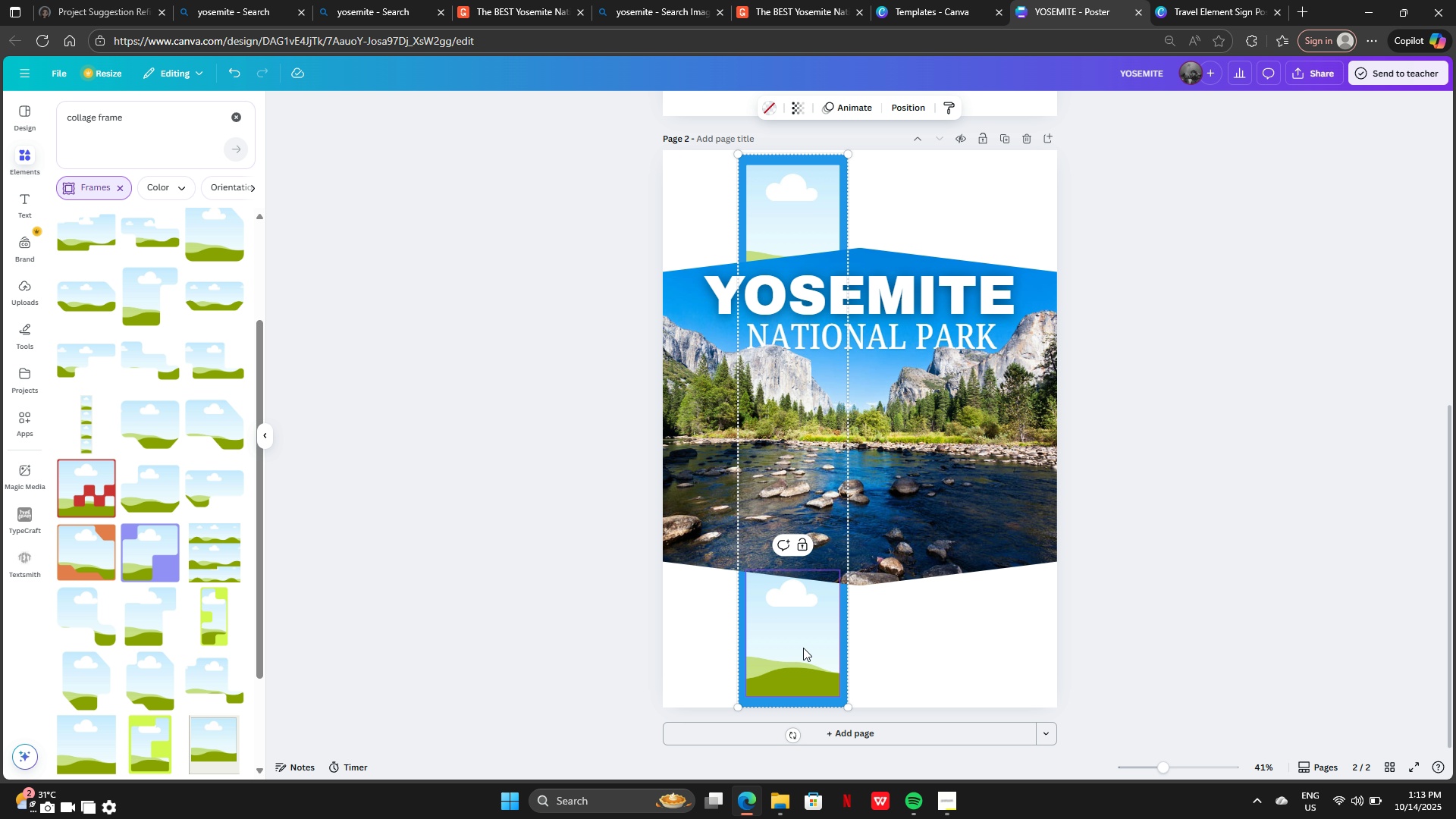 
key(Backspace)
 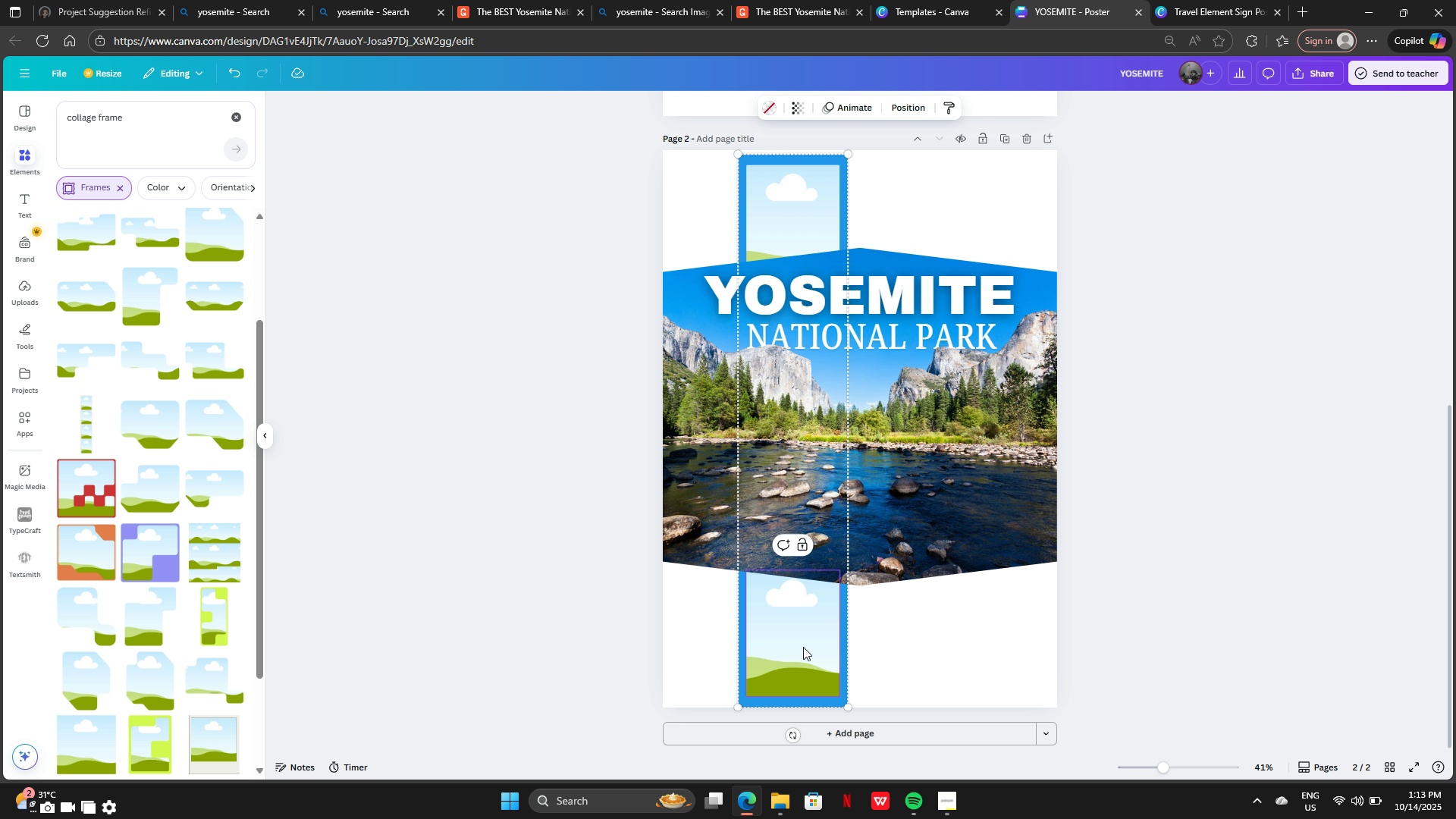 
left_click([803, 647])
 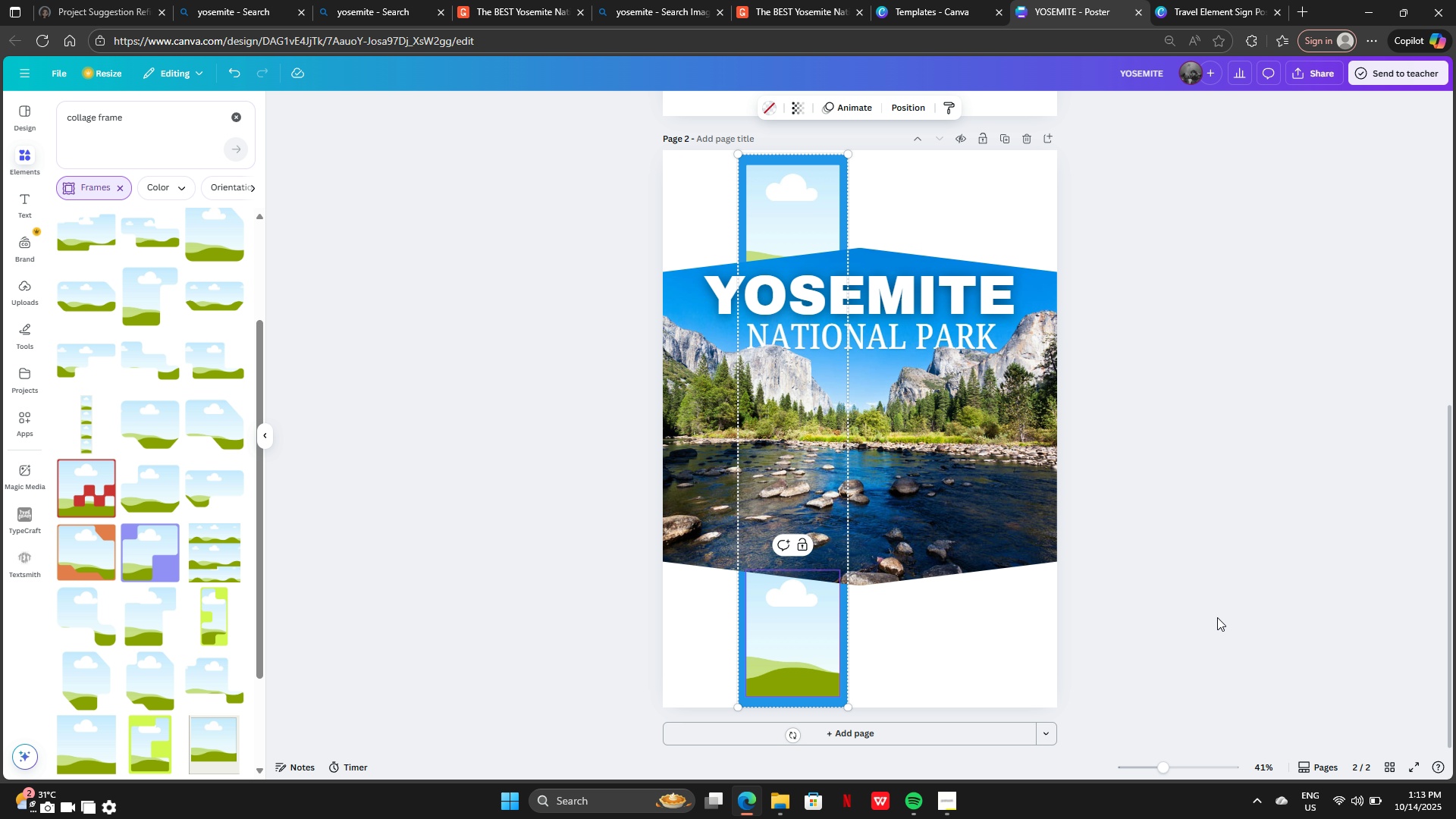 
left_click([1217, 617])
 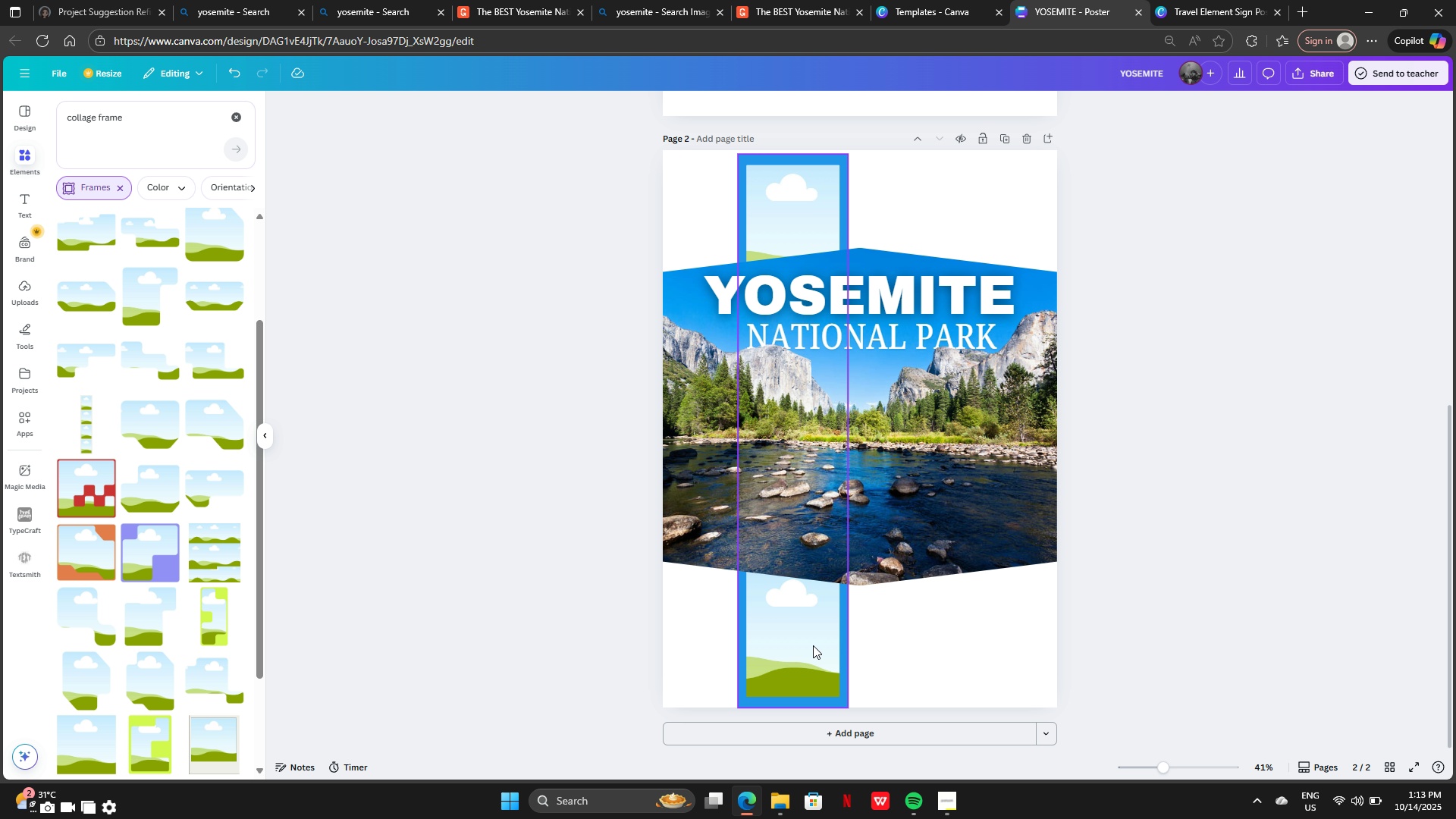 
left_click([813, 645])
 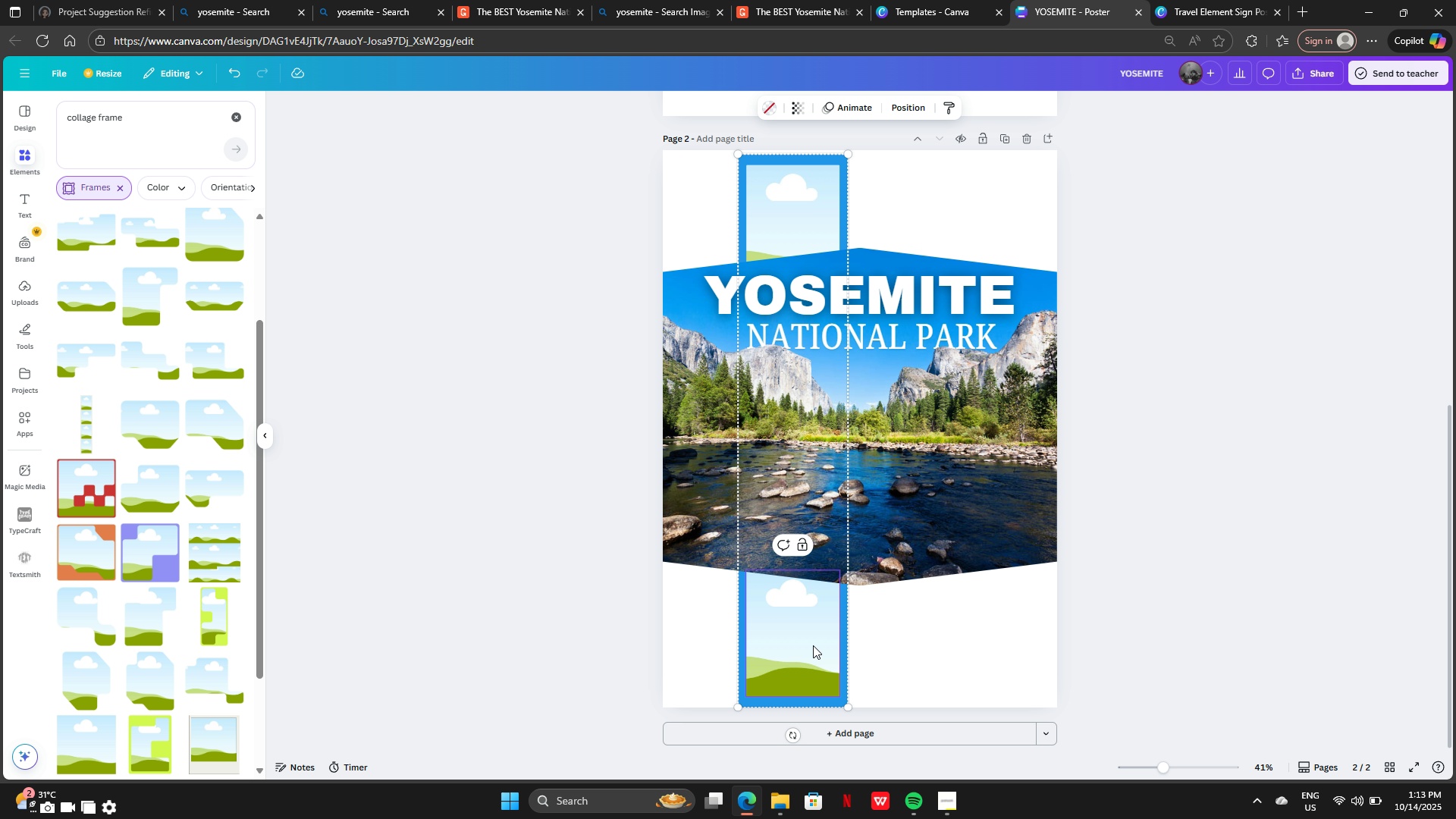 
key(Backspace)
 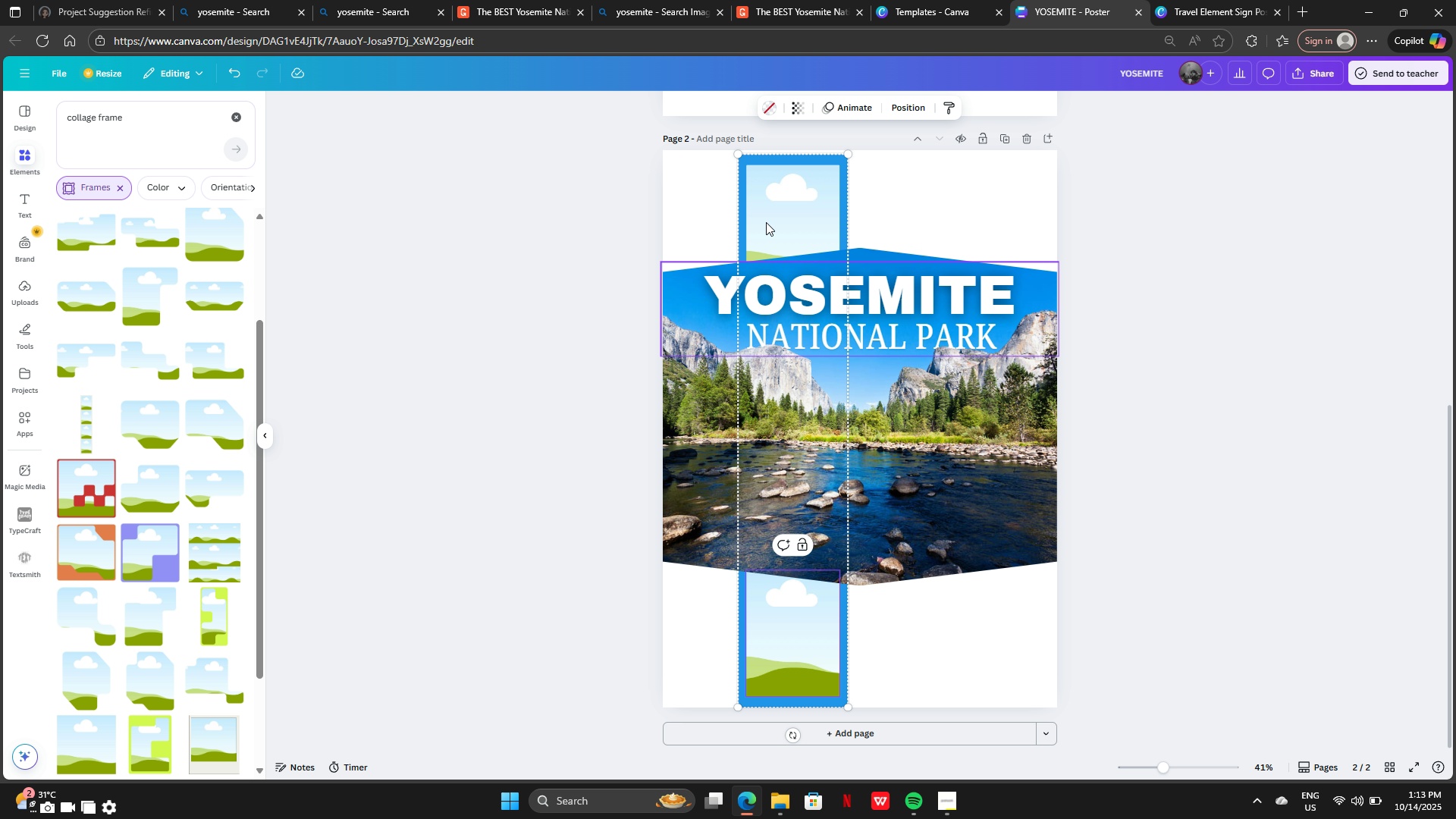 
left_click_drag(start_coordinate=[764, 221], to_coordinate=[1049, 277])
 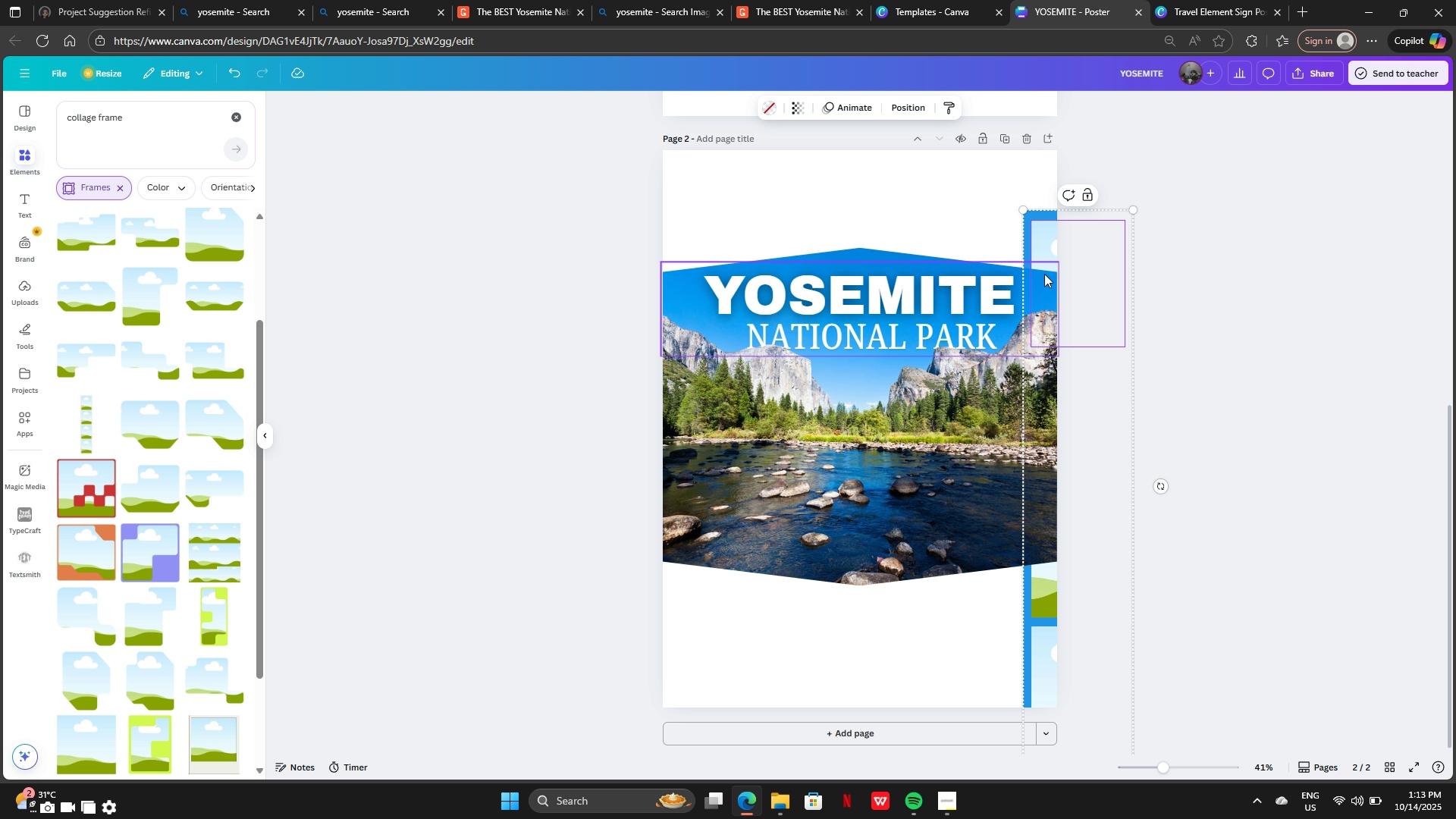 
key(Control+Z)
 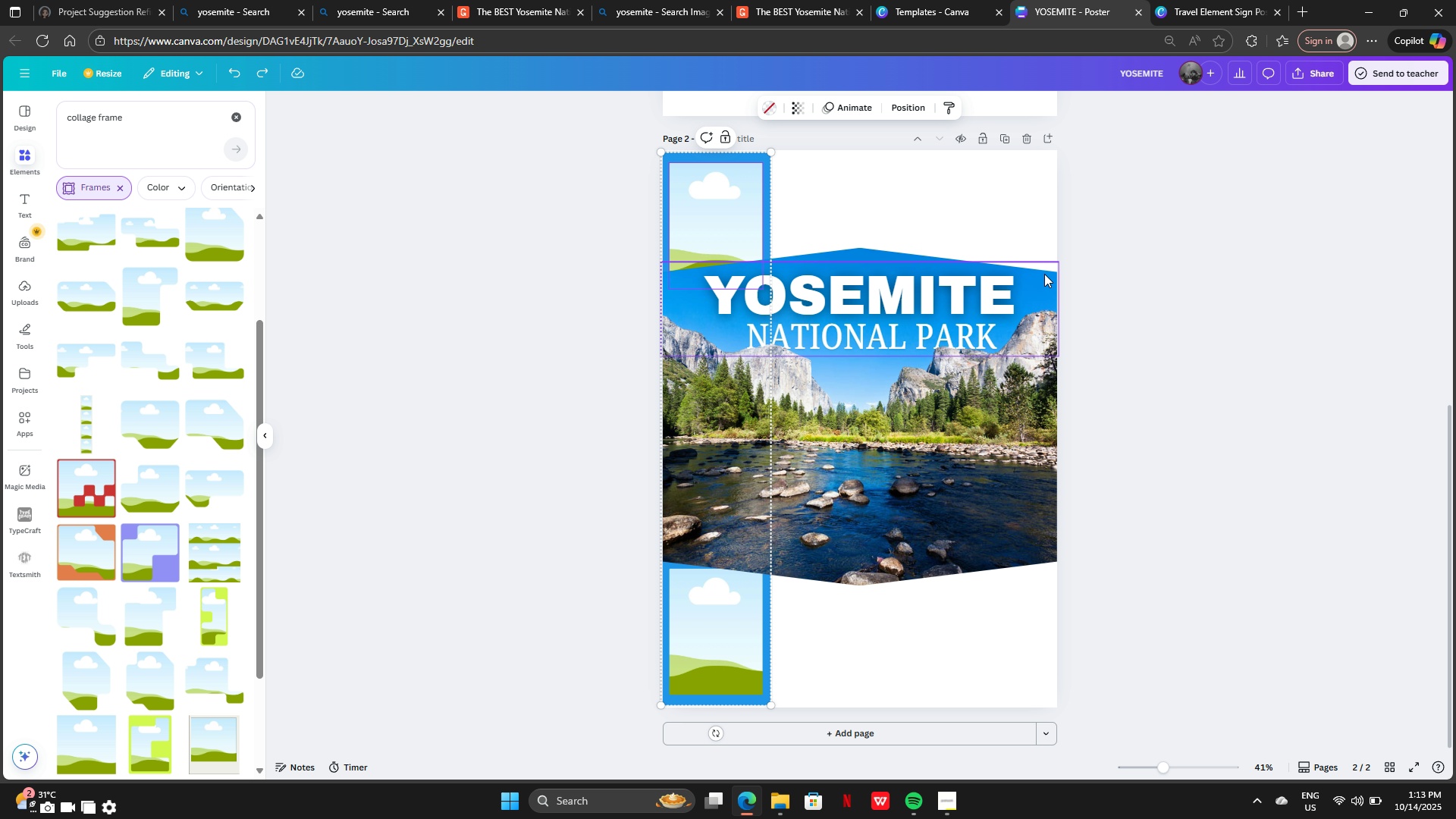 
key(Control+Z)
 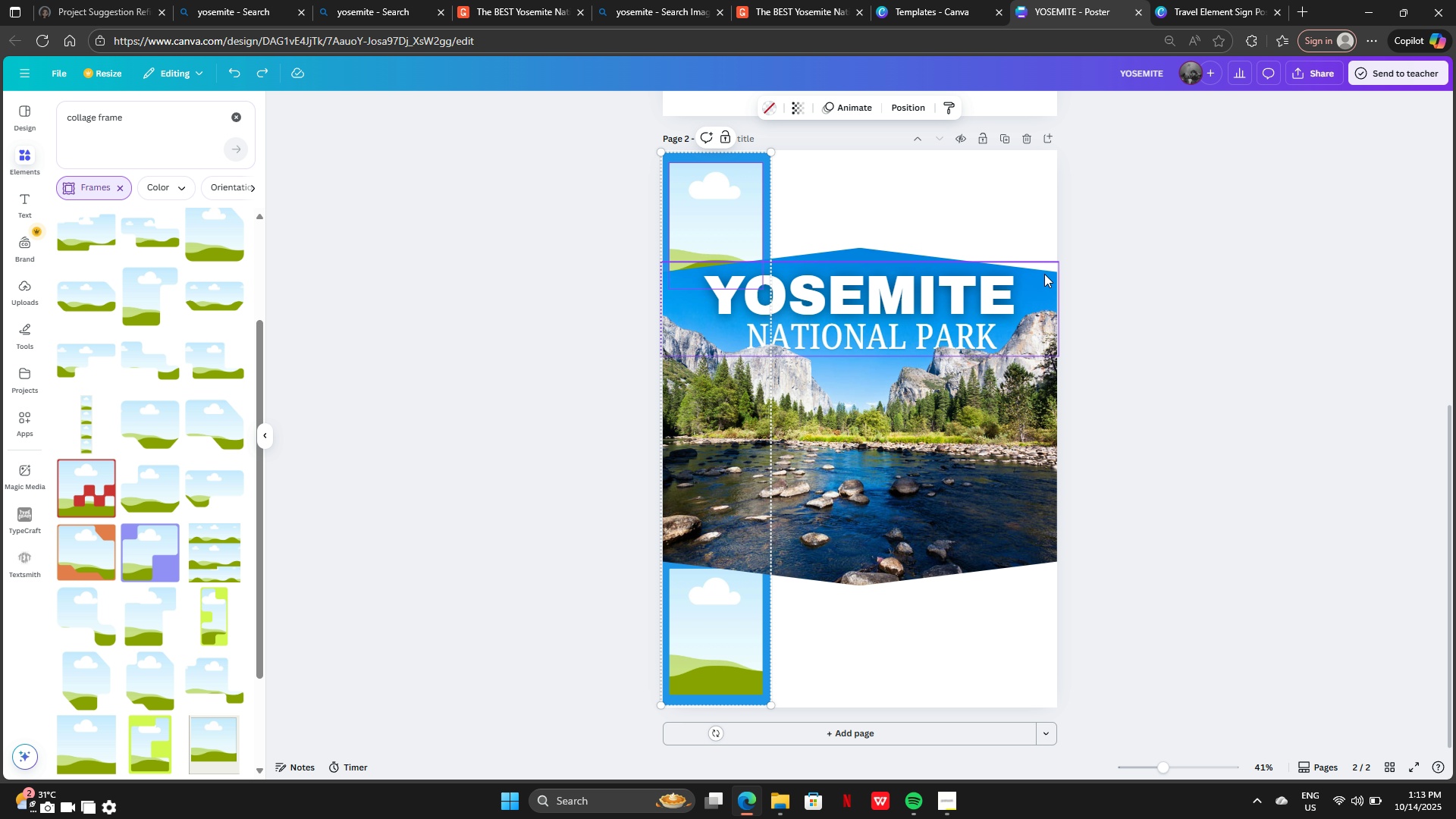 
key(Control+Z)
 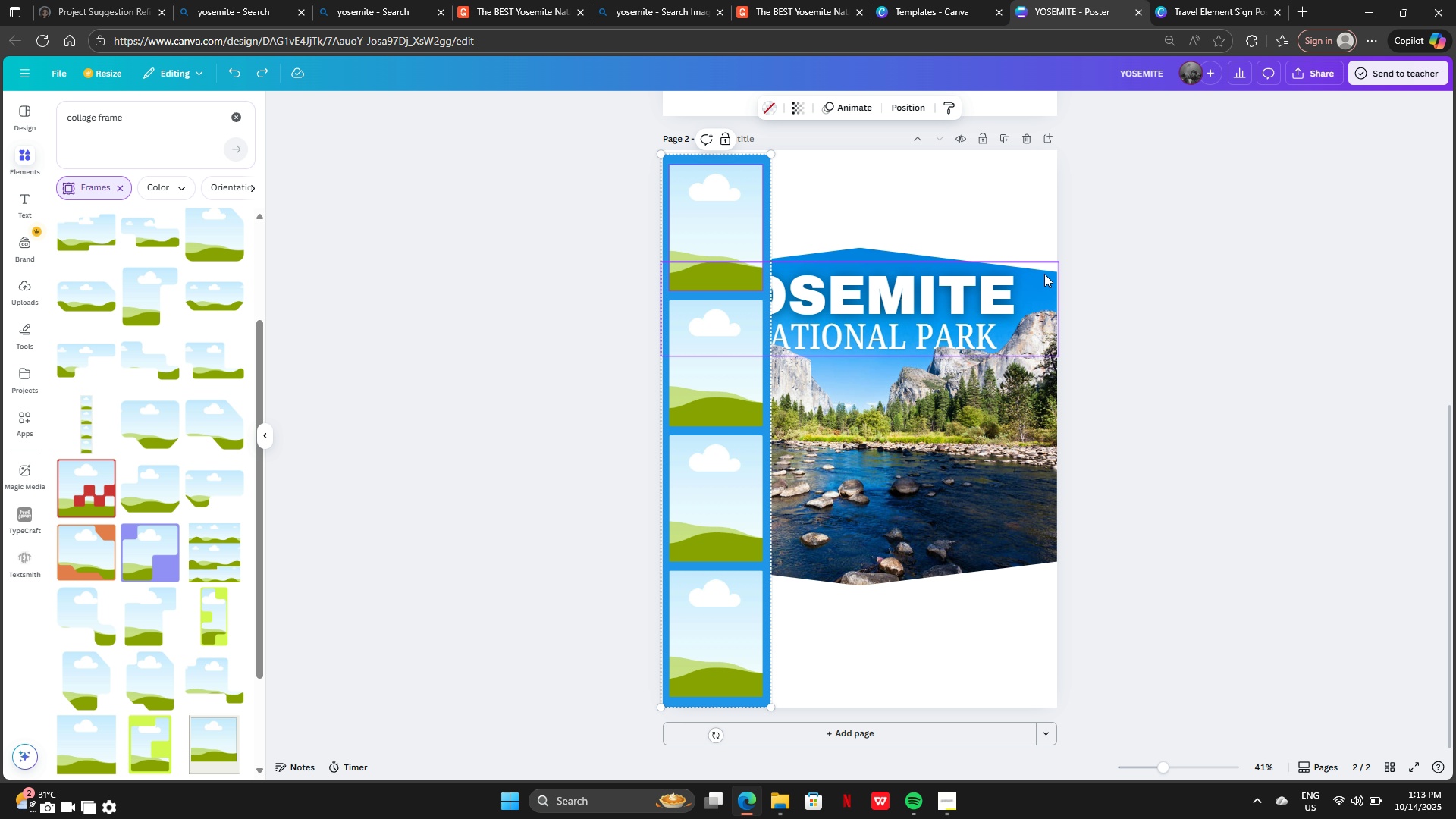 
key(Control+Z)
 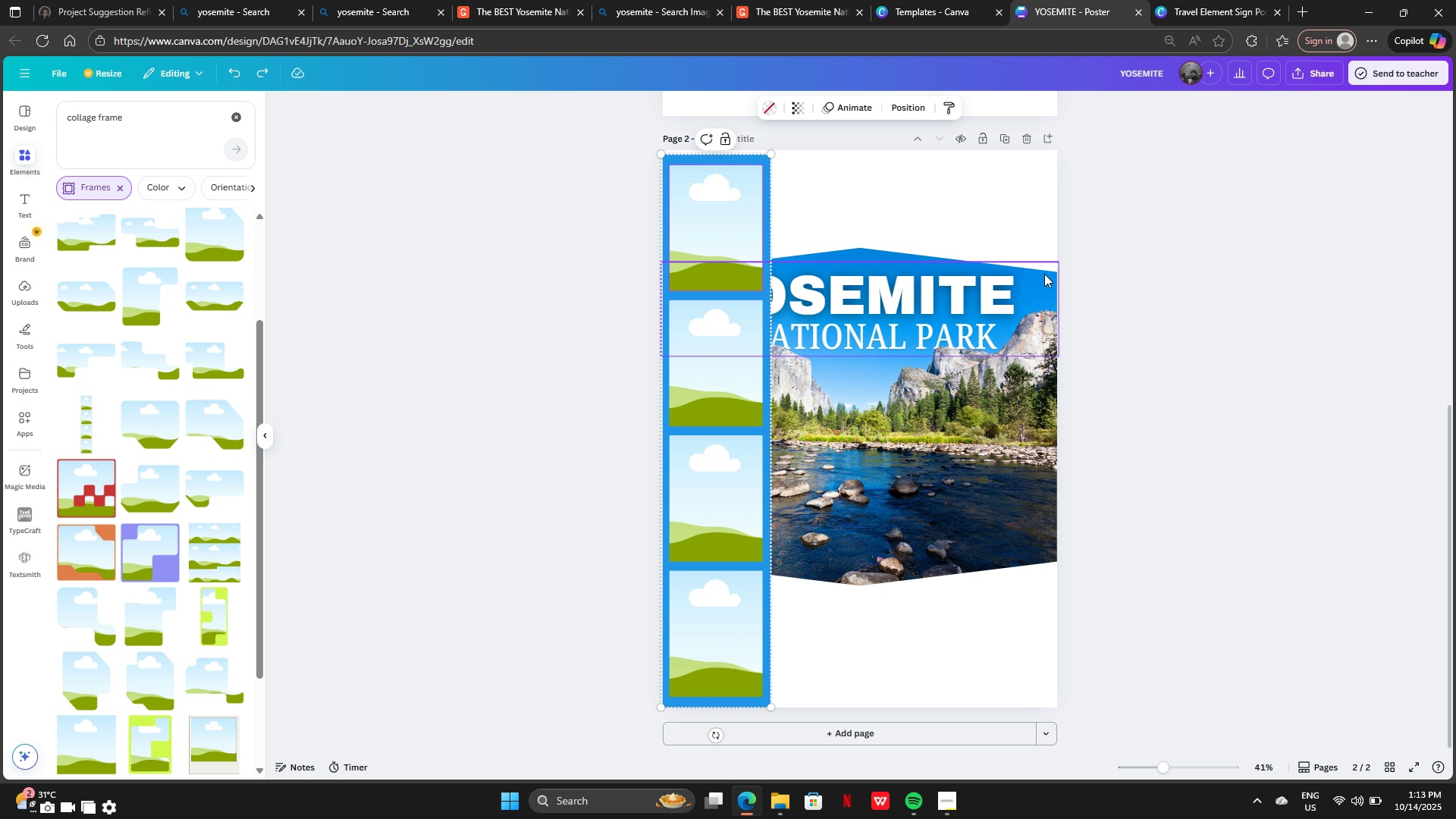 
key(Control+Z)
 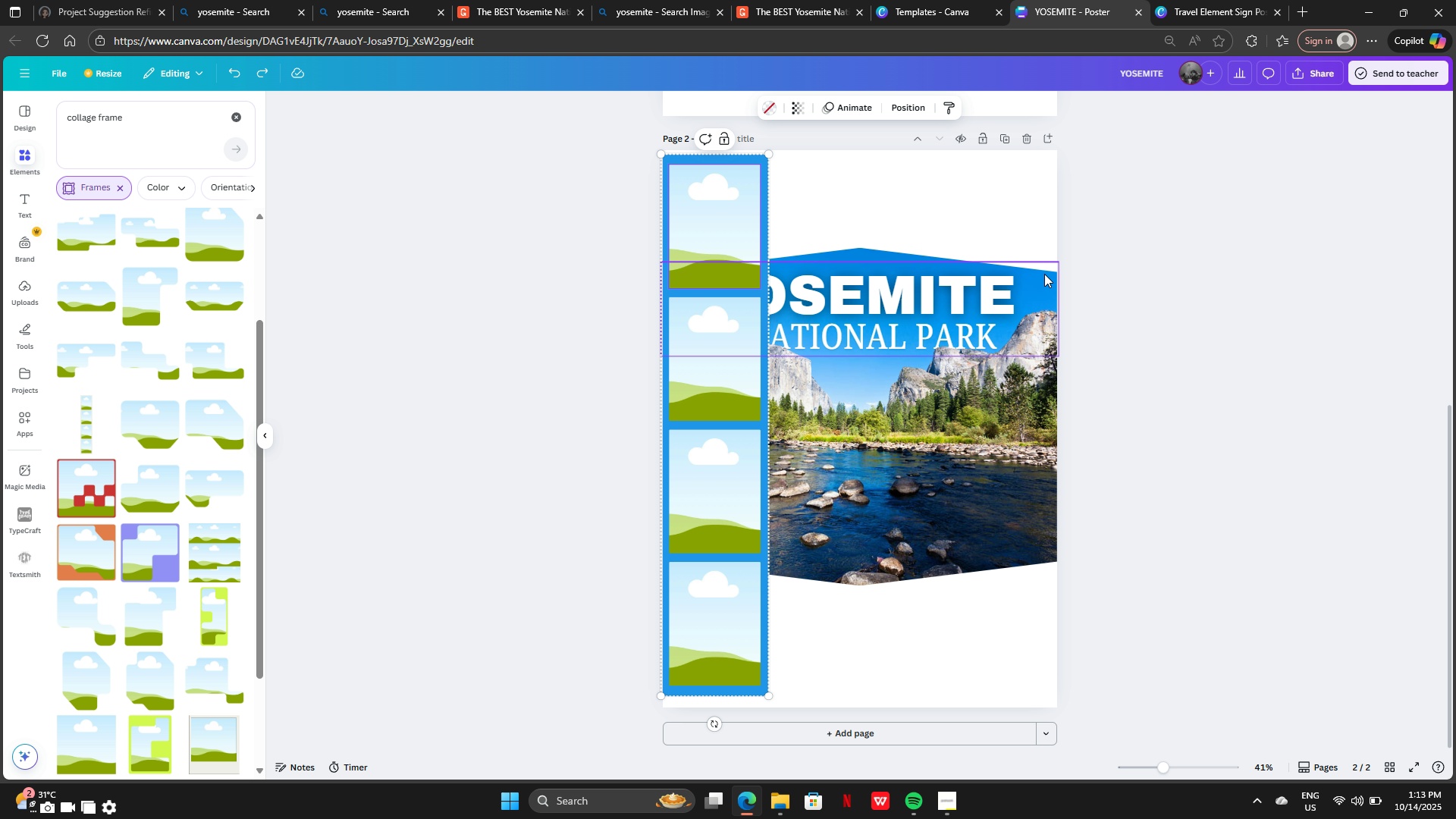 
key(Control+Z)
 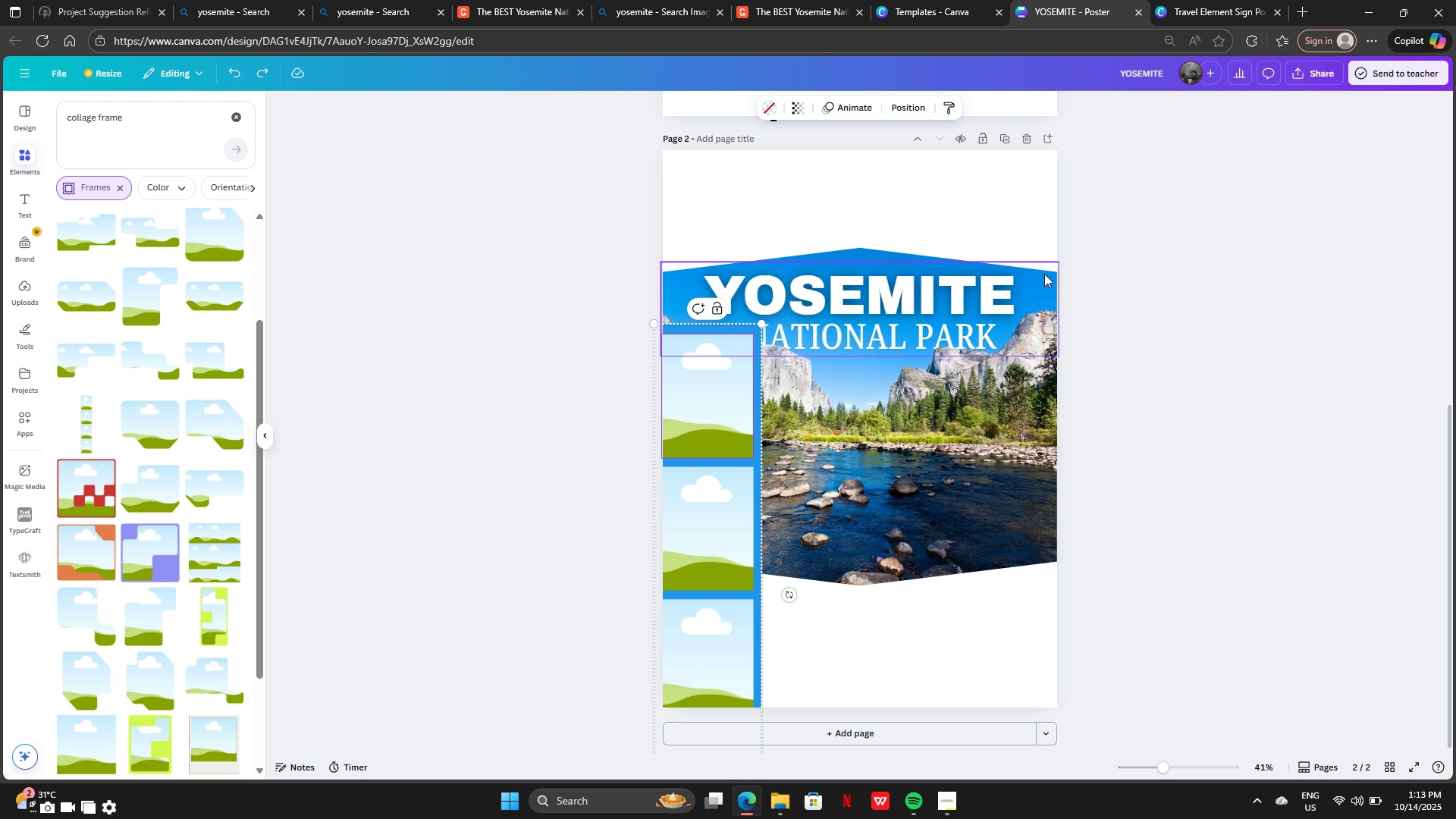 
key(Control+Z)
 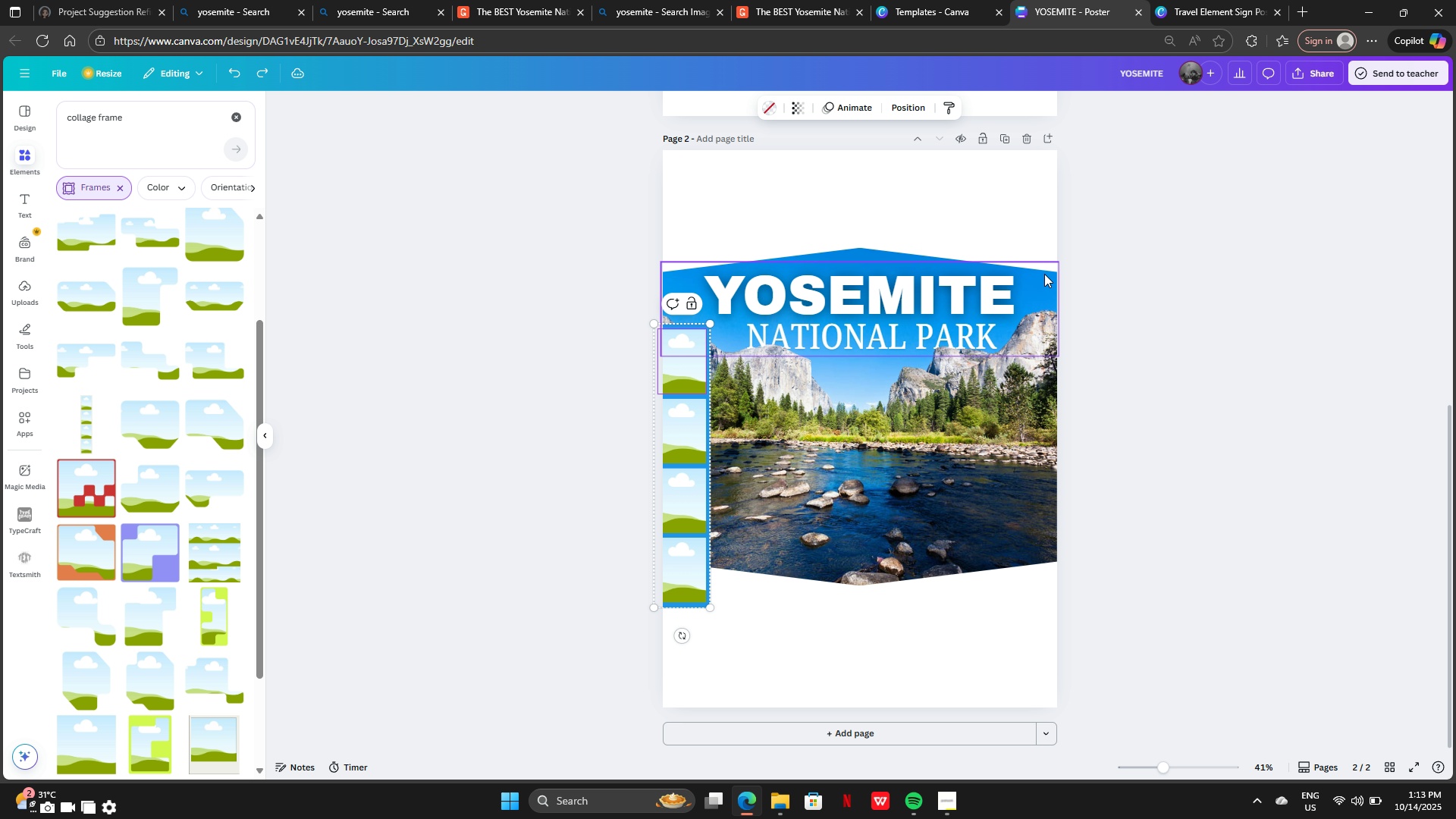 
key(Control+Z)
 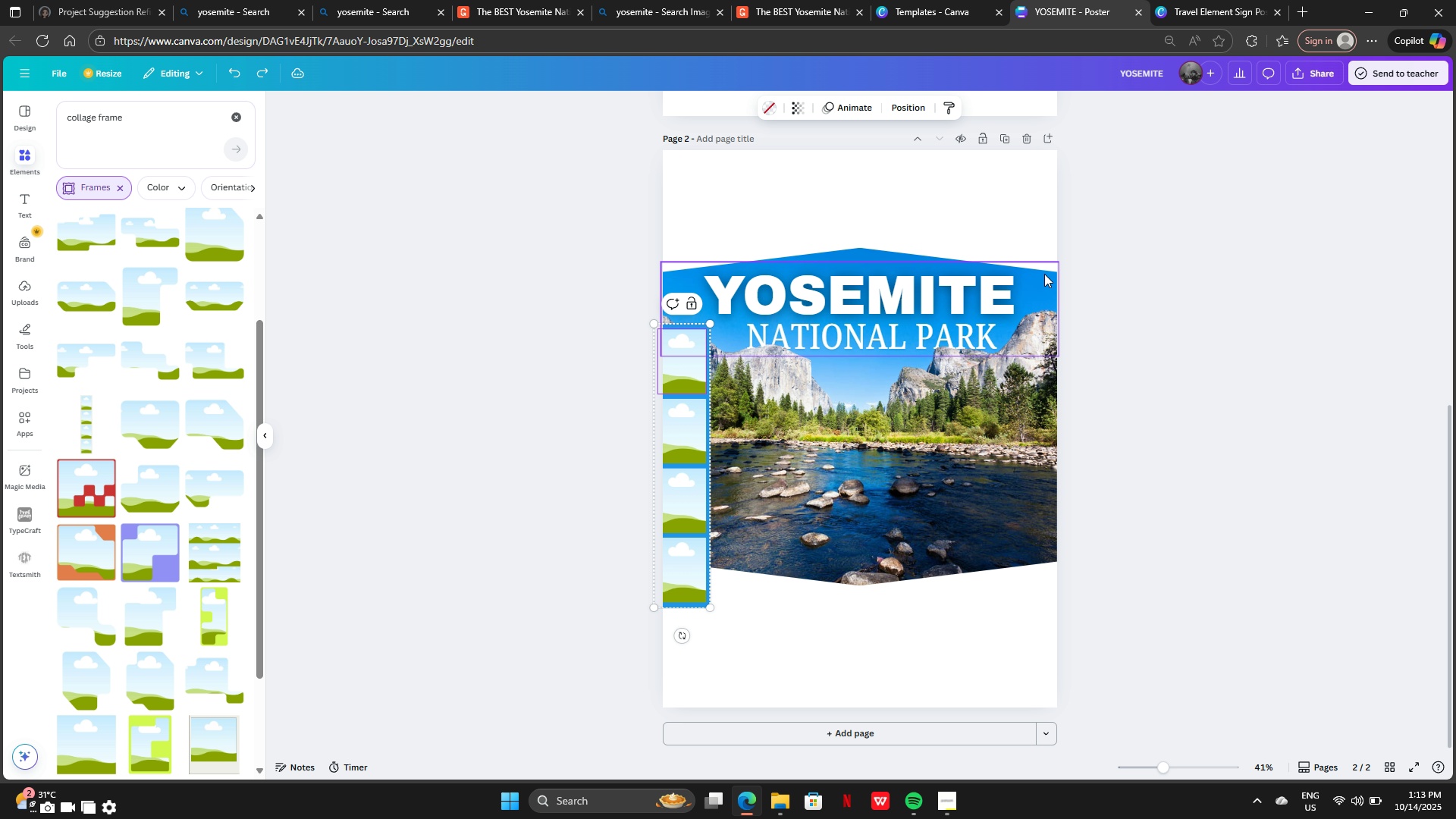 
key(Control+Z)
 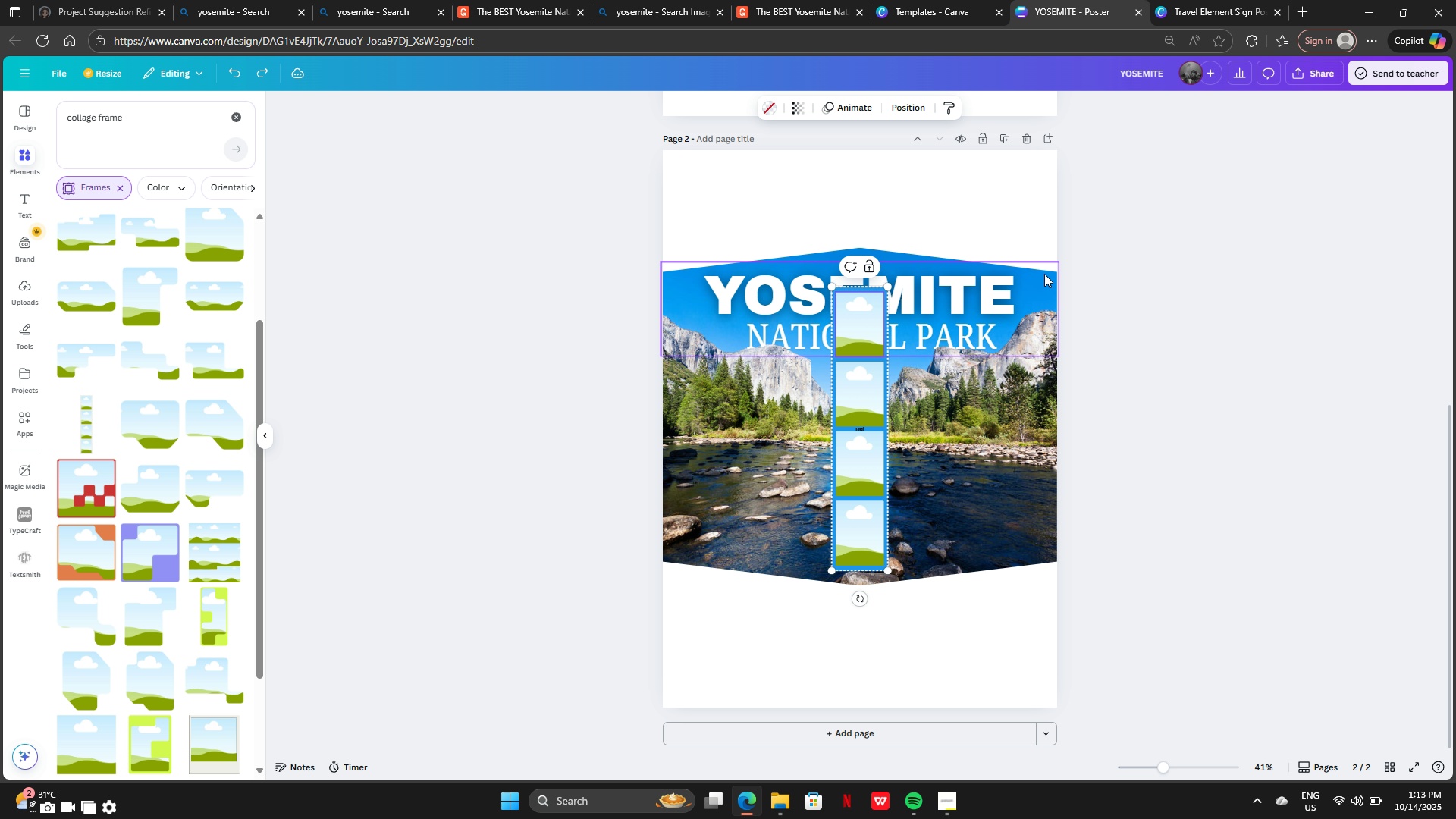 
key(Control+Z)
 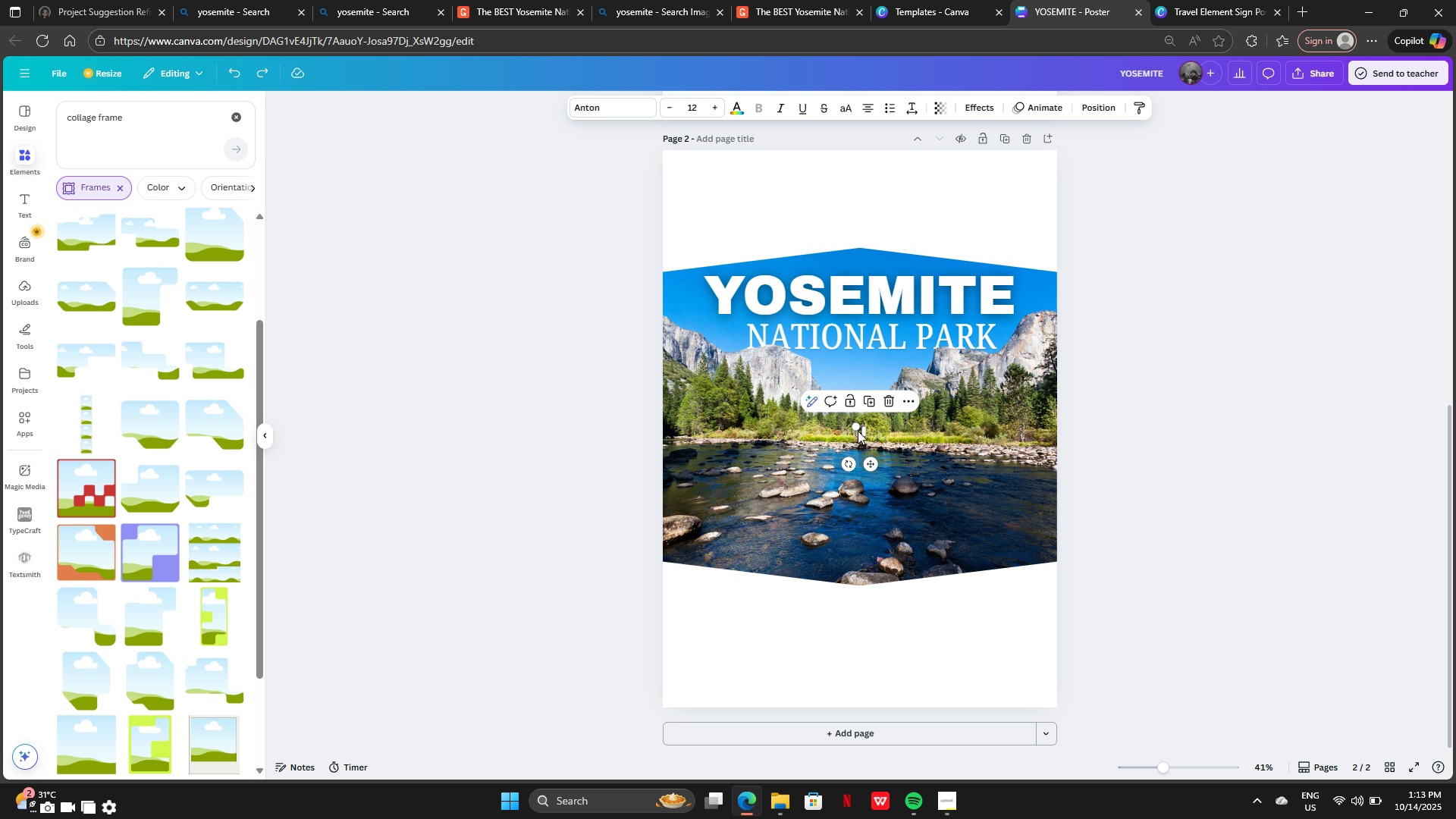 
key(Backspace)
 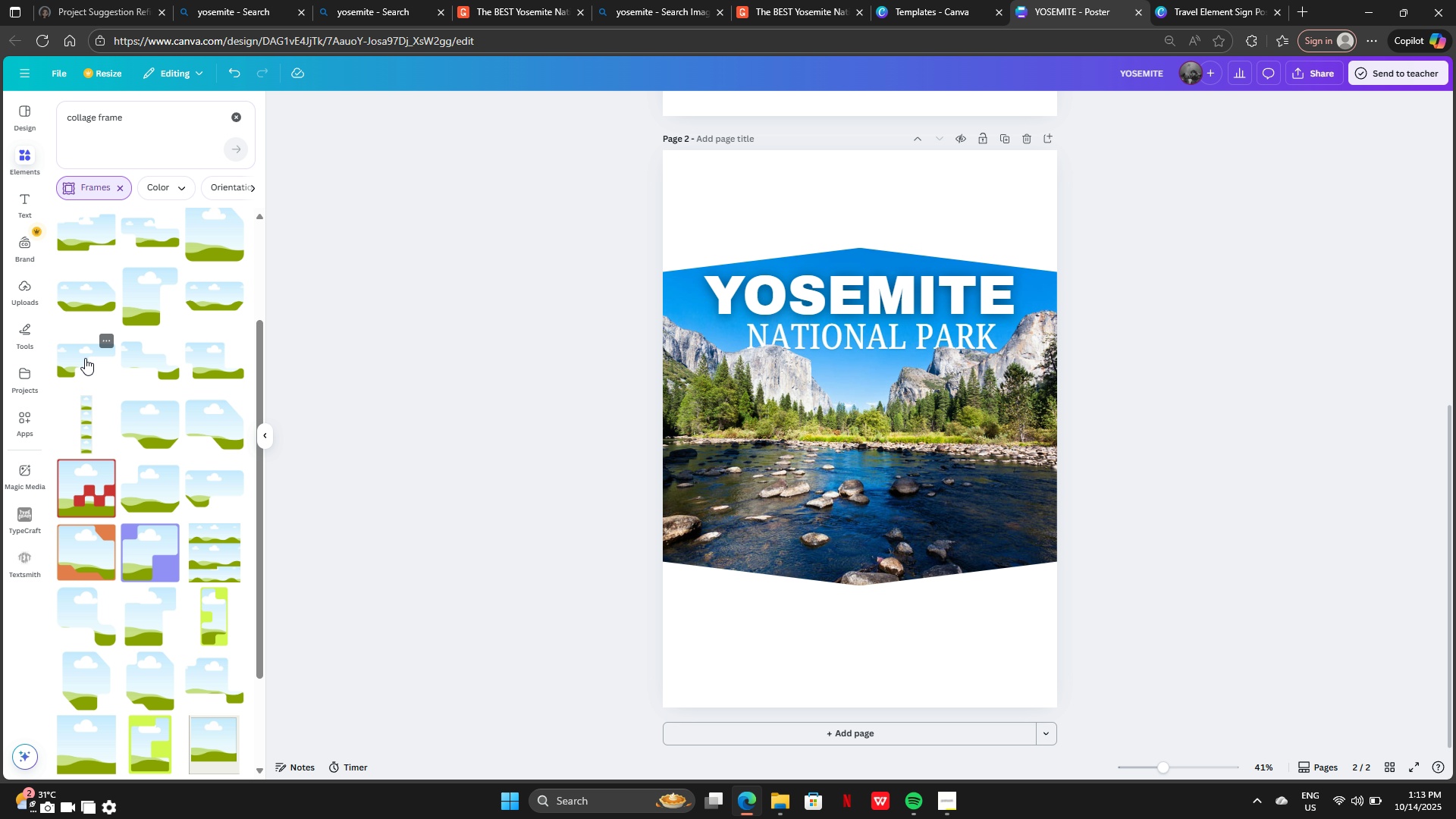 
left_click([83, 357])
 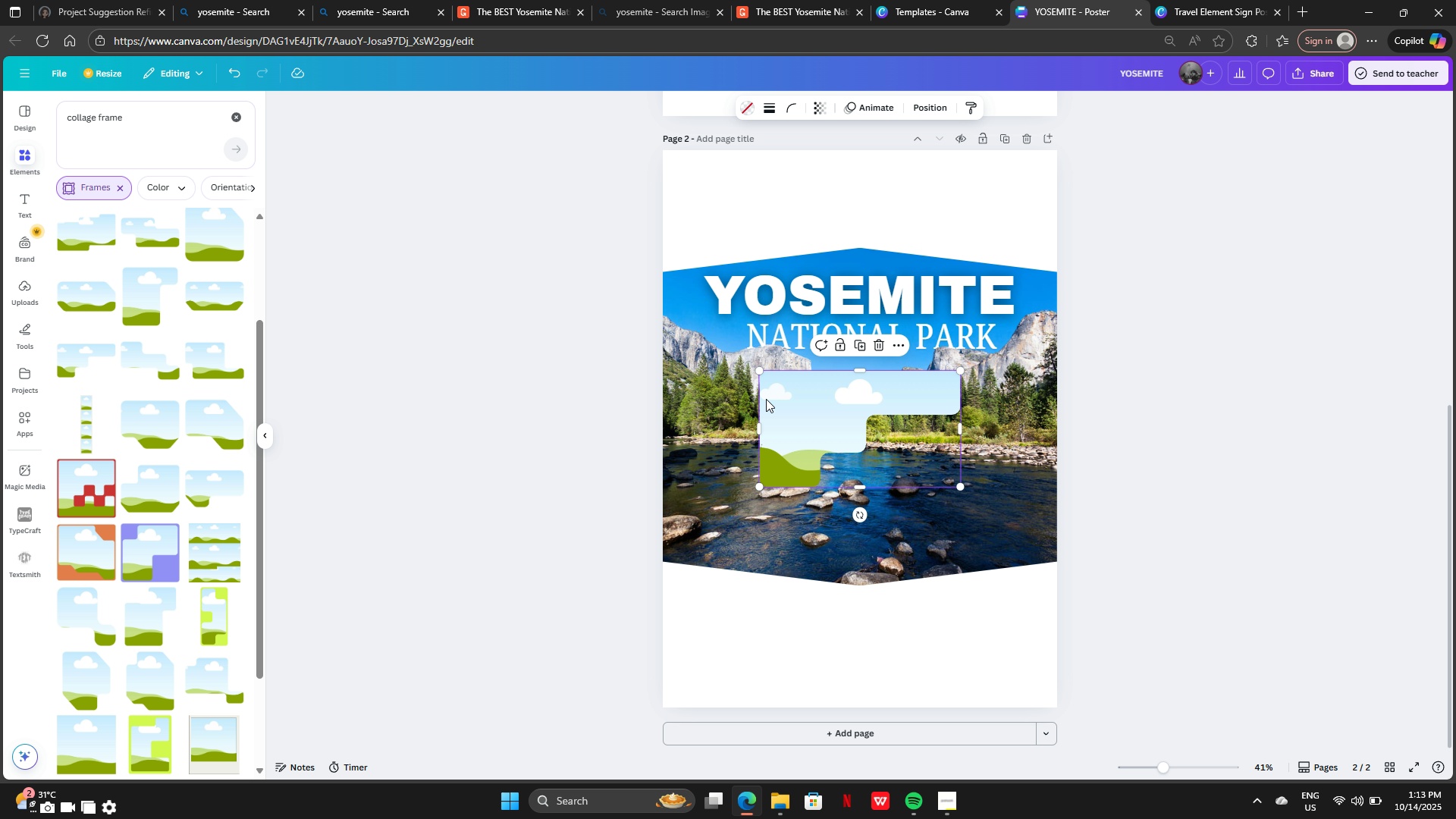 
left_click_drag(start_coordinate=[802, 399], to_coordinate=[698, 179])
 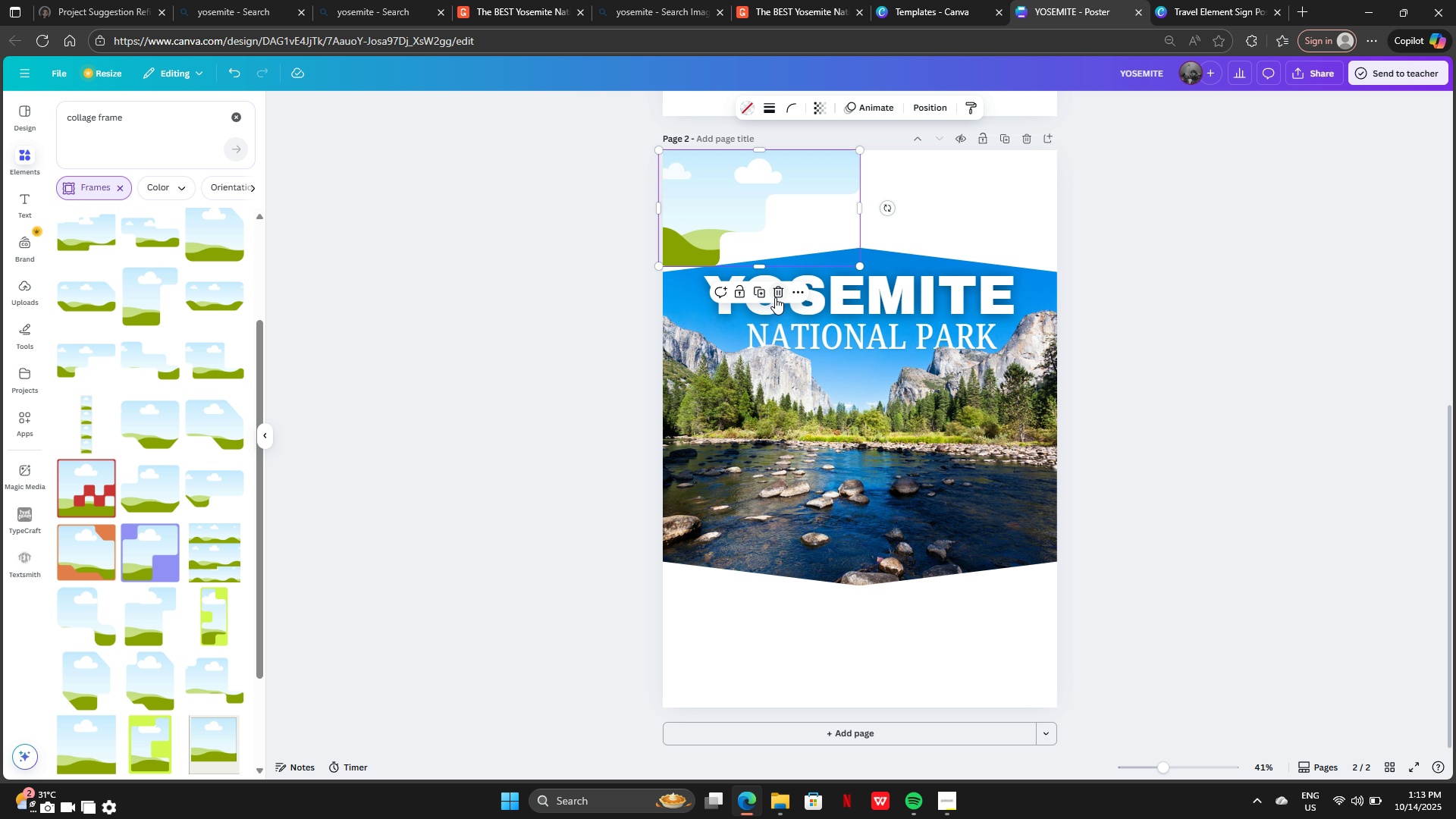 
left_click([774, 295])
 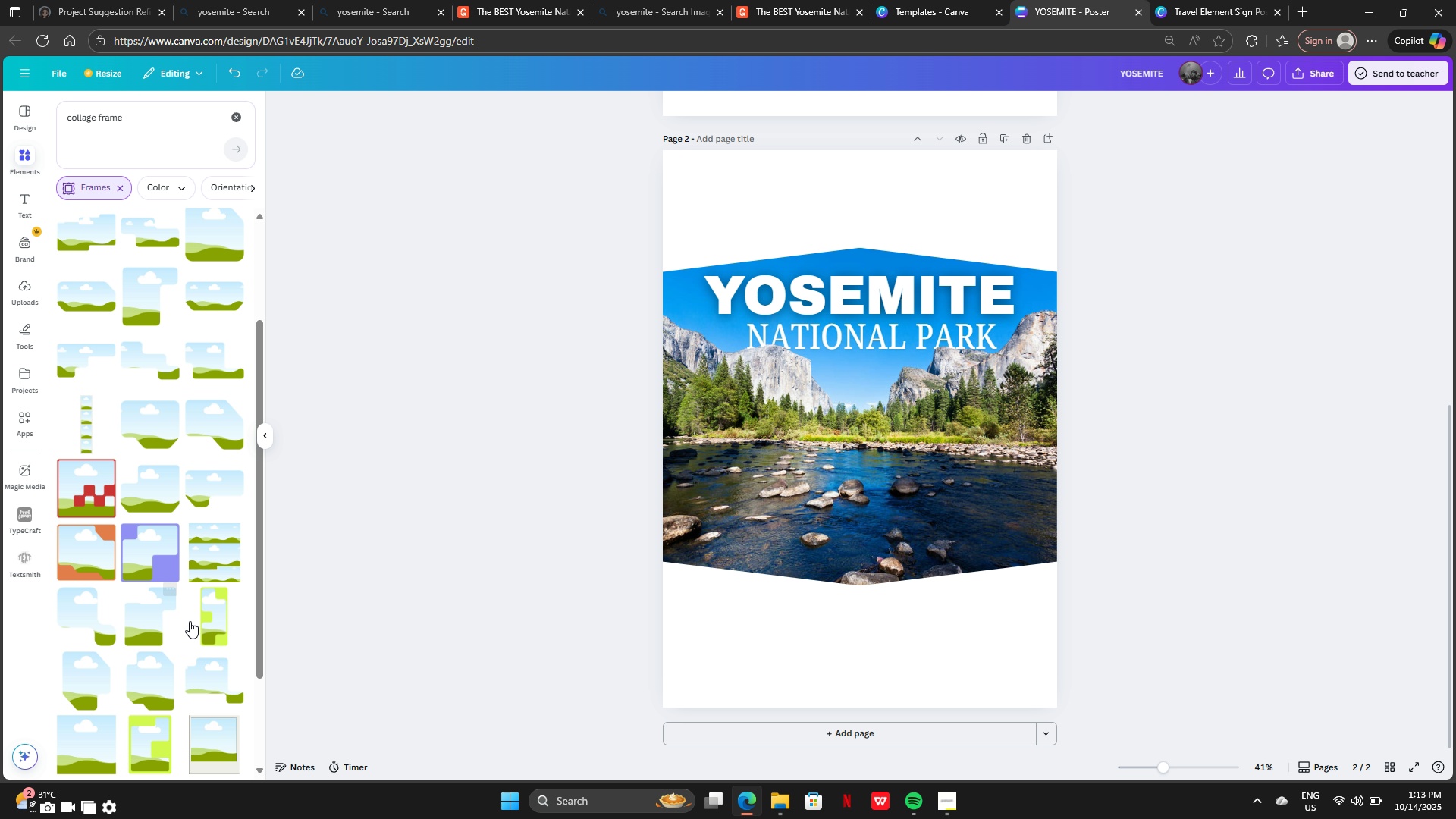 
scroll: coordinate [196, 661], scroll_direction: down, amount: 17.0
 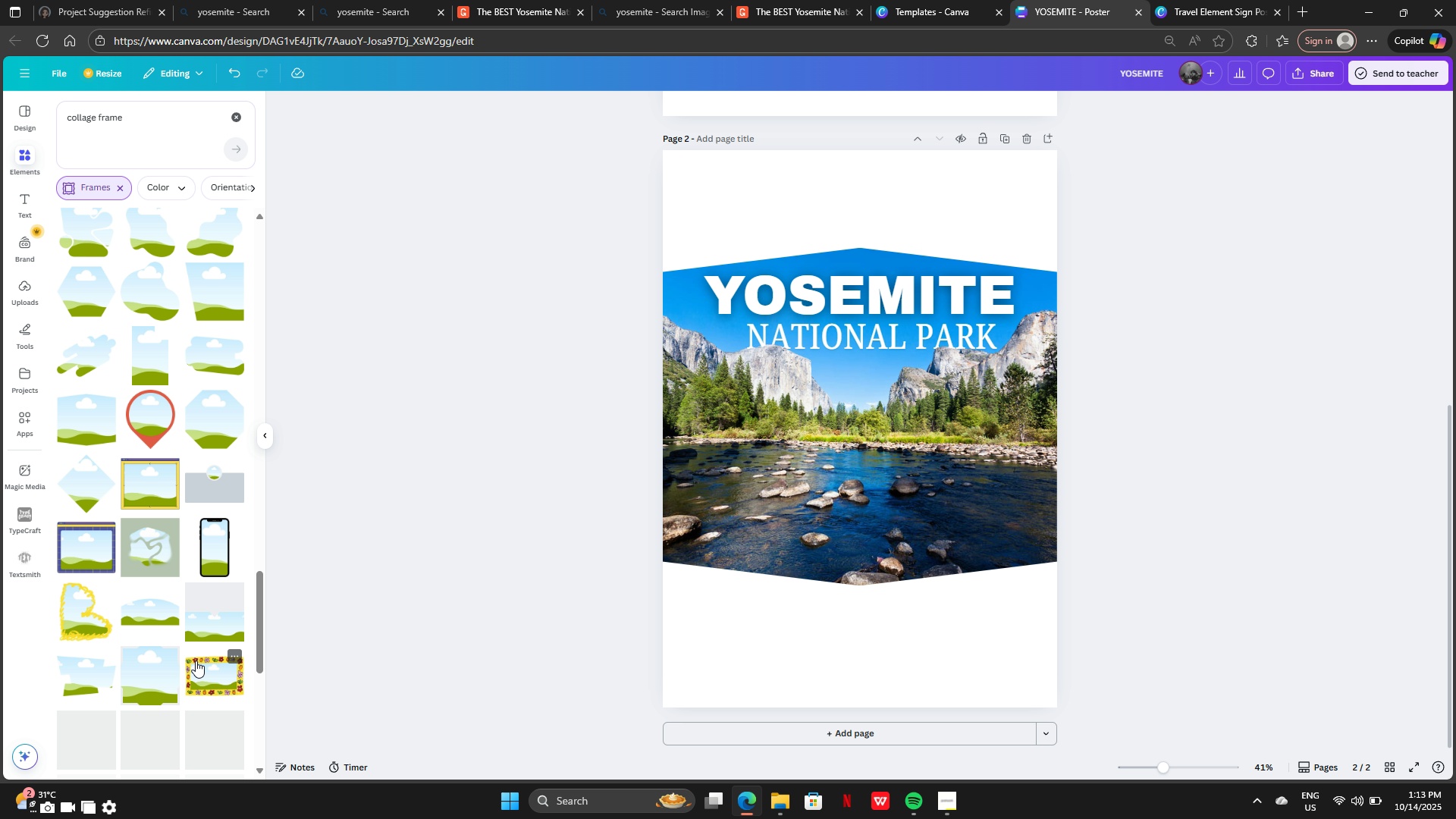 
mouse_move([199, 674])
 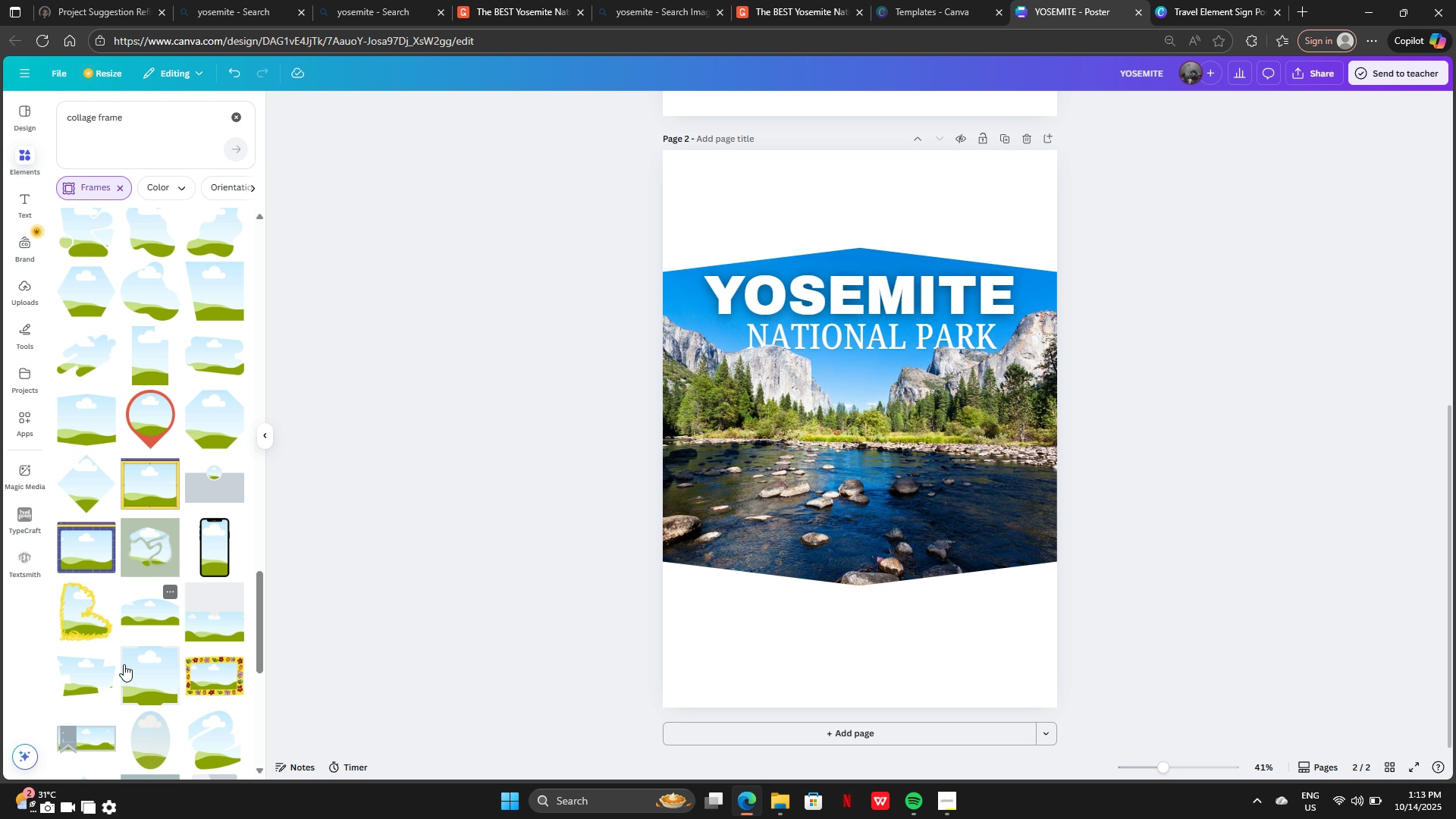 
scroll: coordinate [132, 676], scroll_direction: down, amount: 15.0
 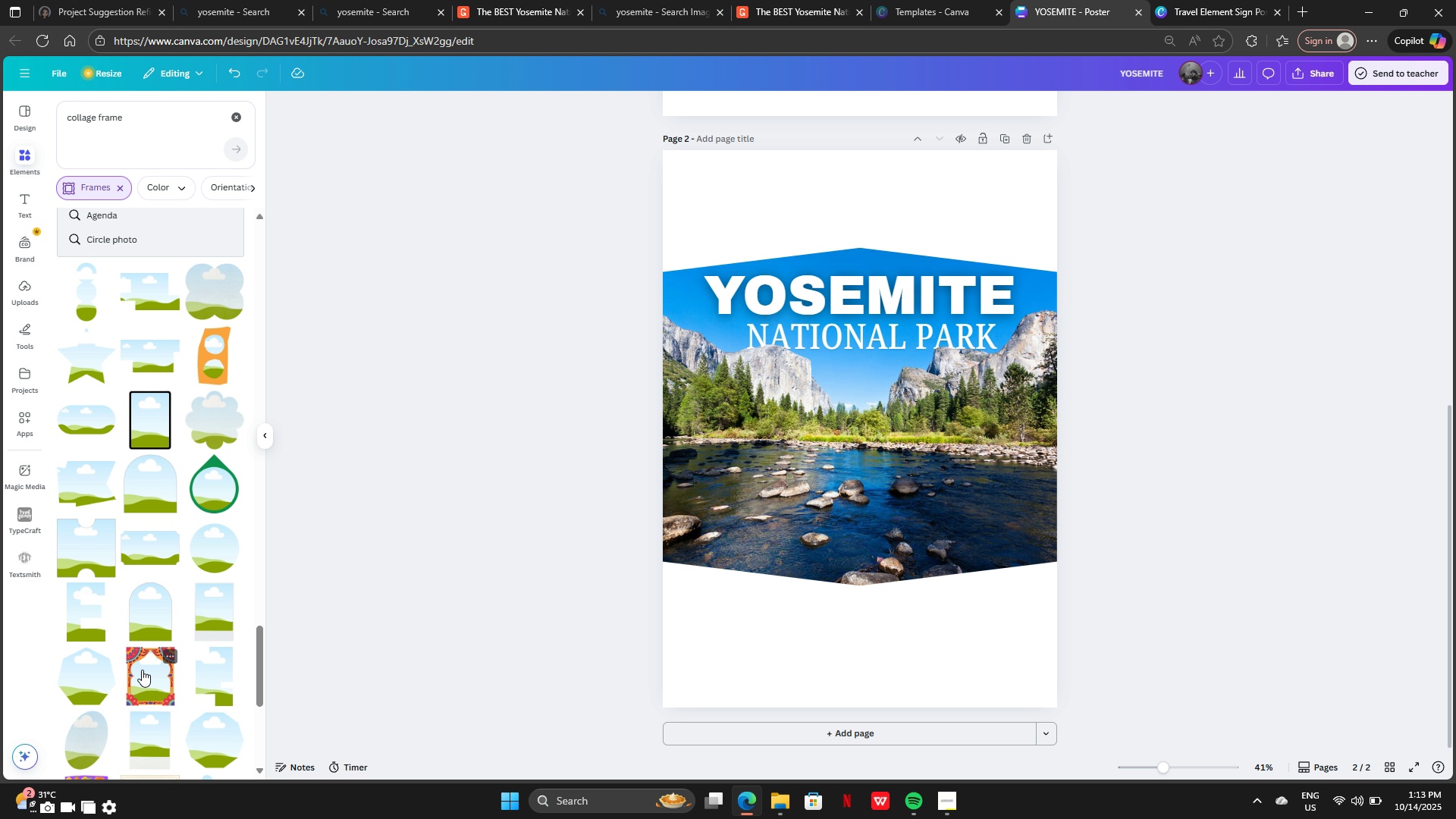 
wait(13.03)
 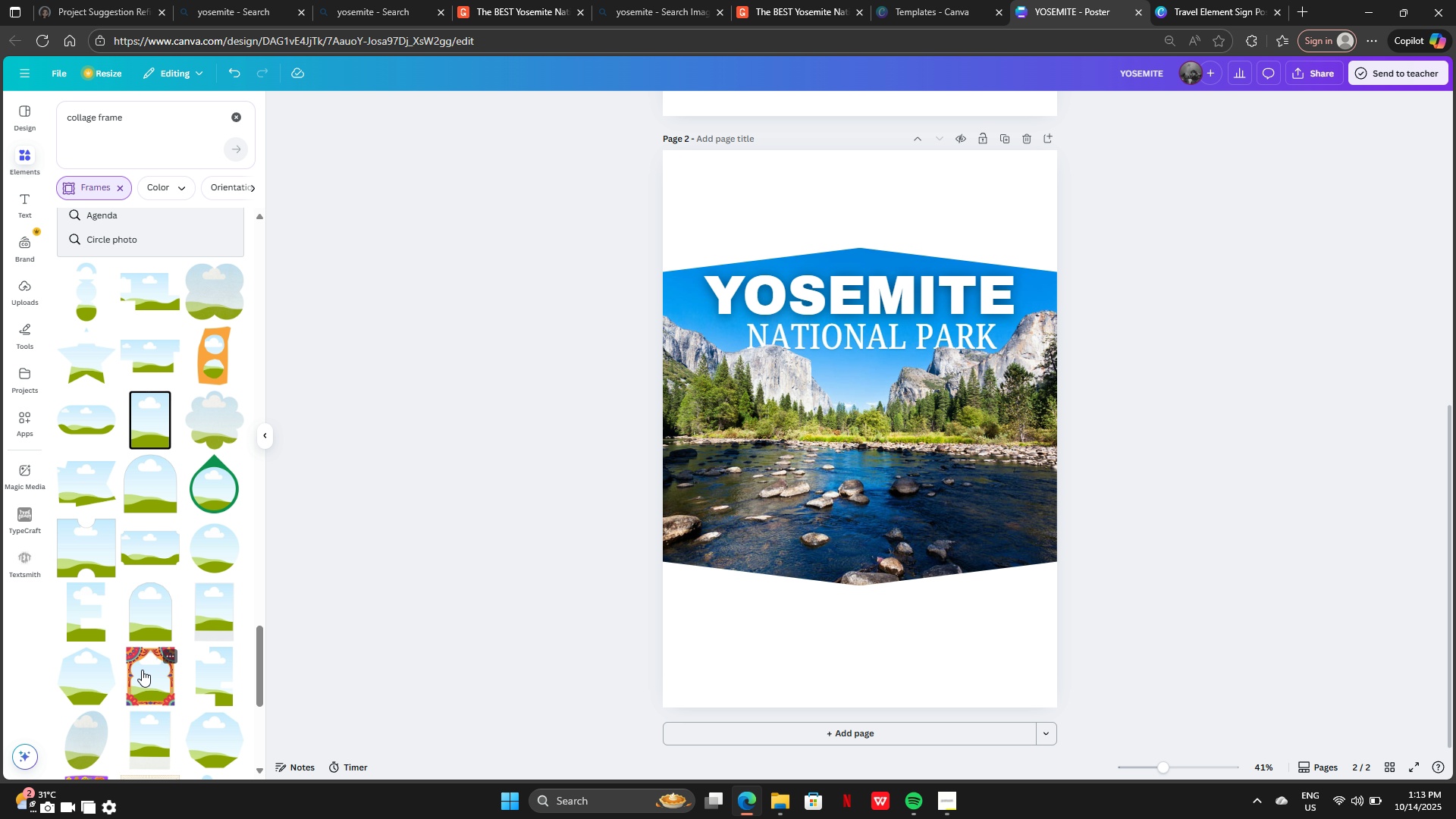 
left_click([230, 114])
 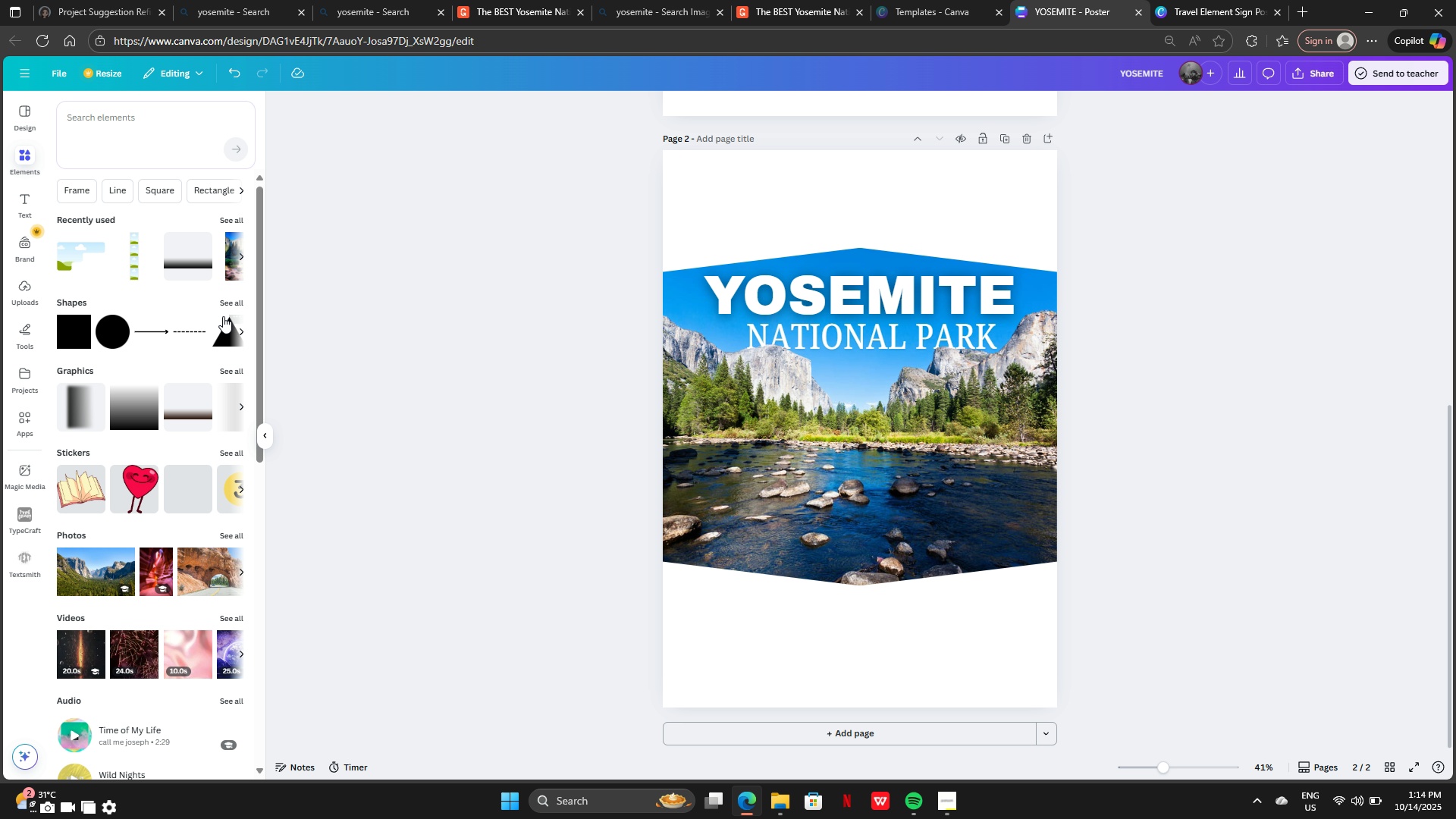 
left_click([228, 302])
 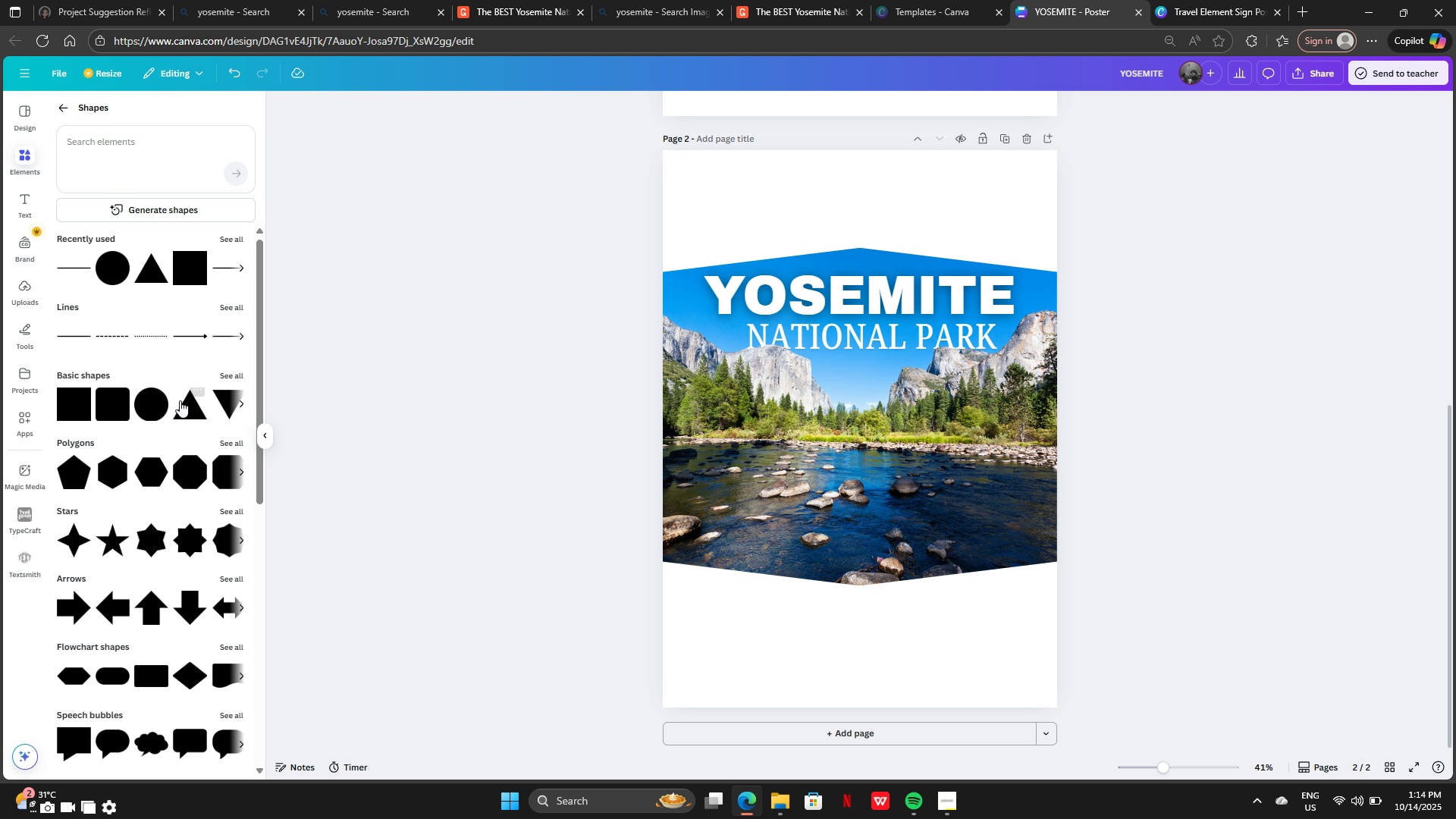 
left_click([185, 408])
 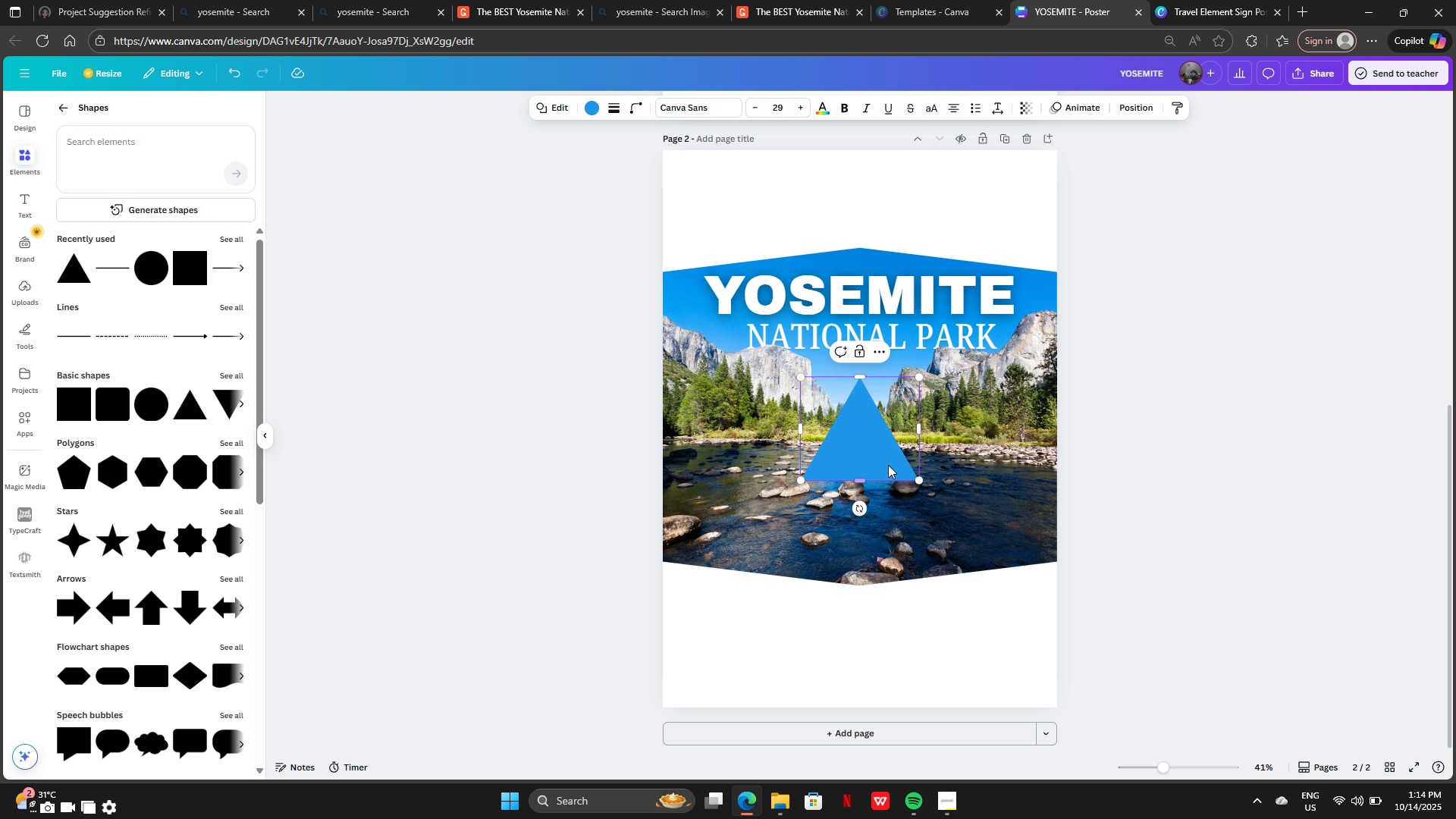 
left_click_drag(start_coordinate=[877, 457], to_coordinate=[877, 495])
 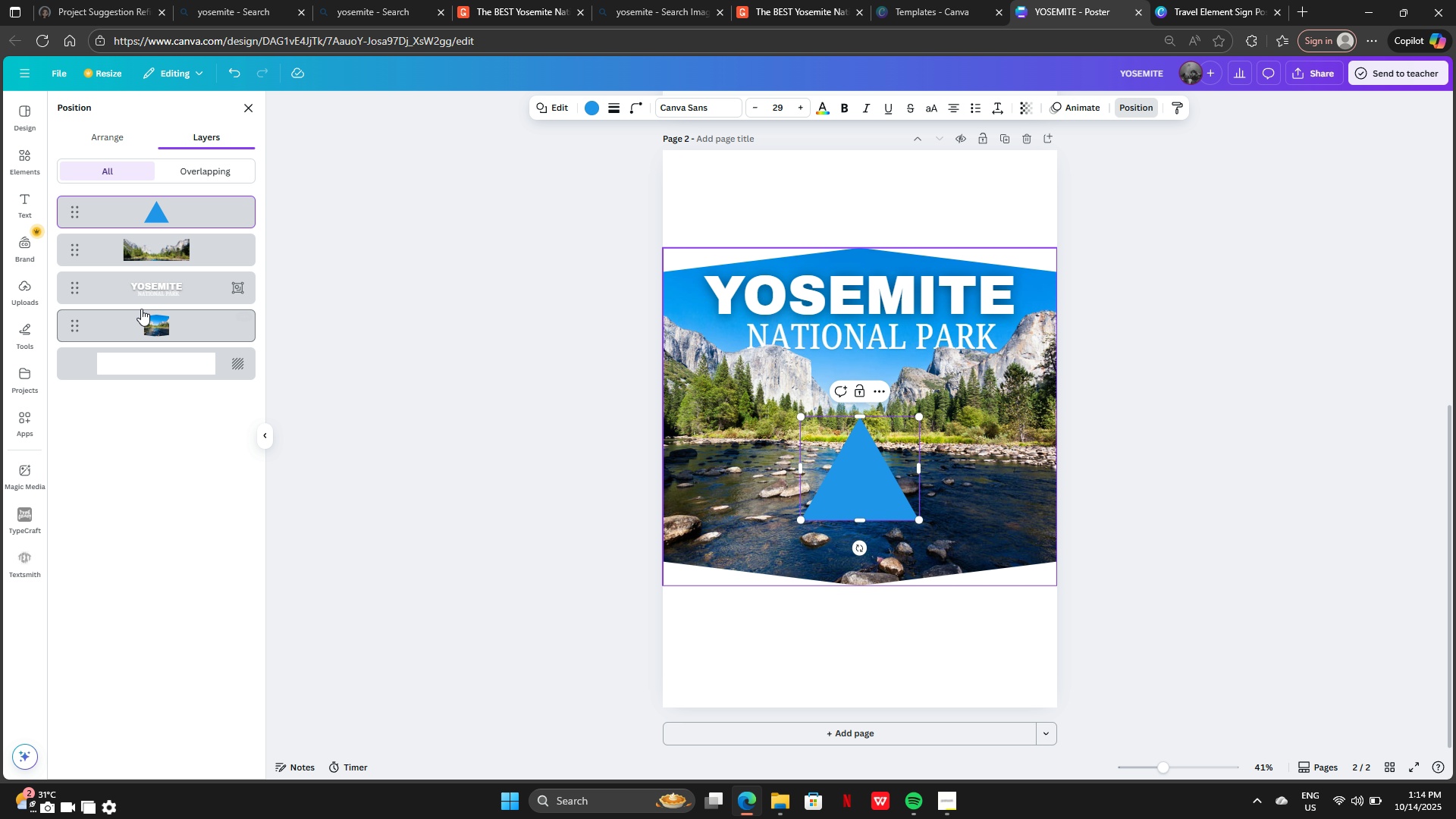 
left_click_drag(start_coordinate=[185, 209], to_coordinate=[186, 269])
 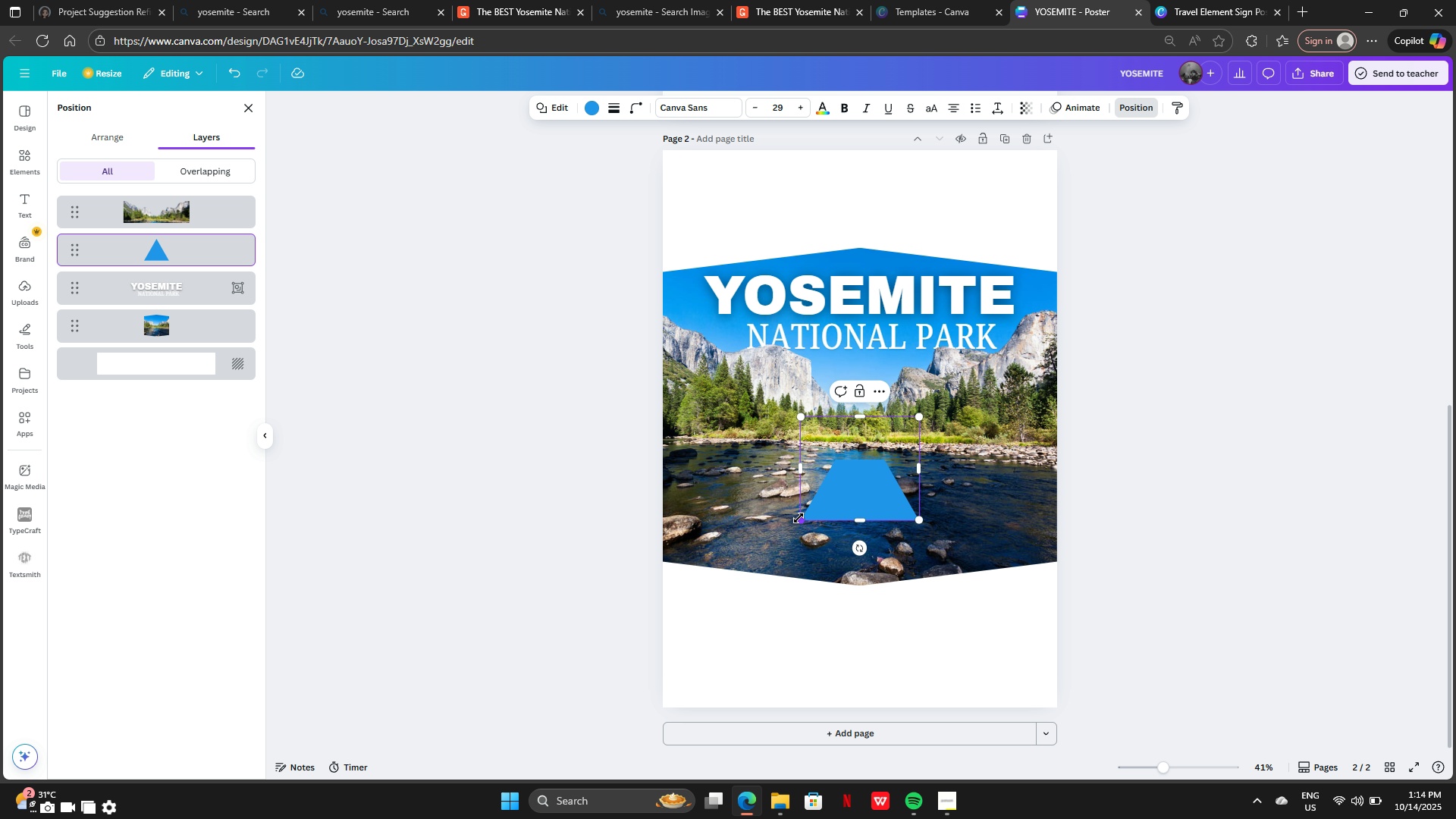 
left_click_drag(start_coordinate=[799, 519], to_coordinate=[628, 813])
 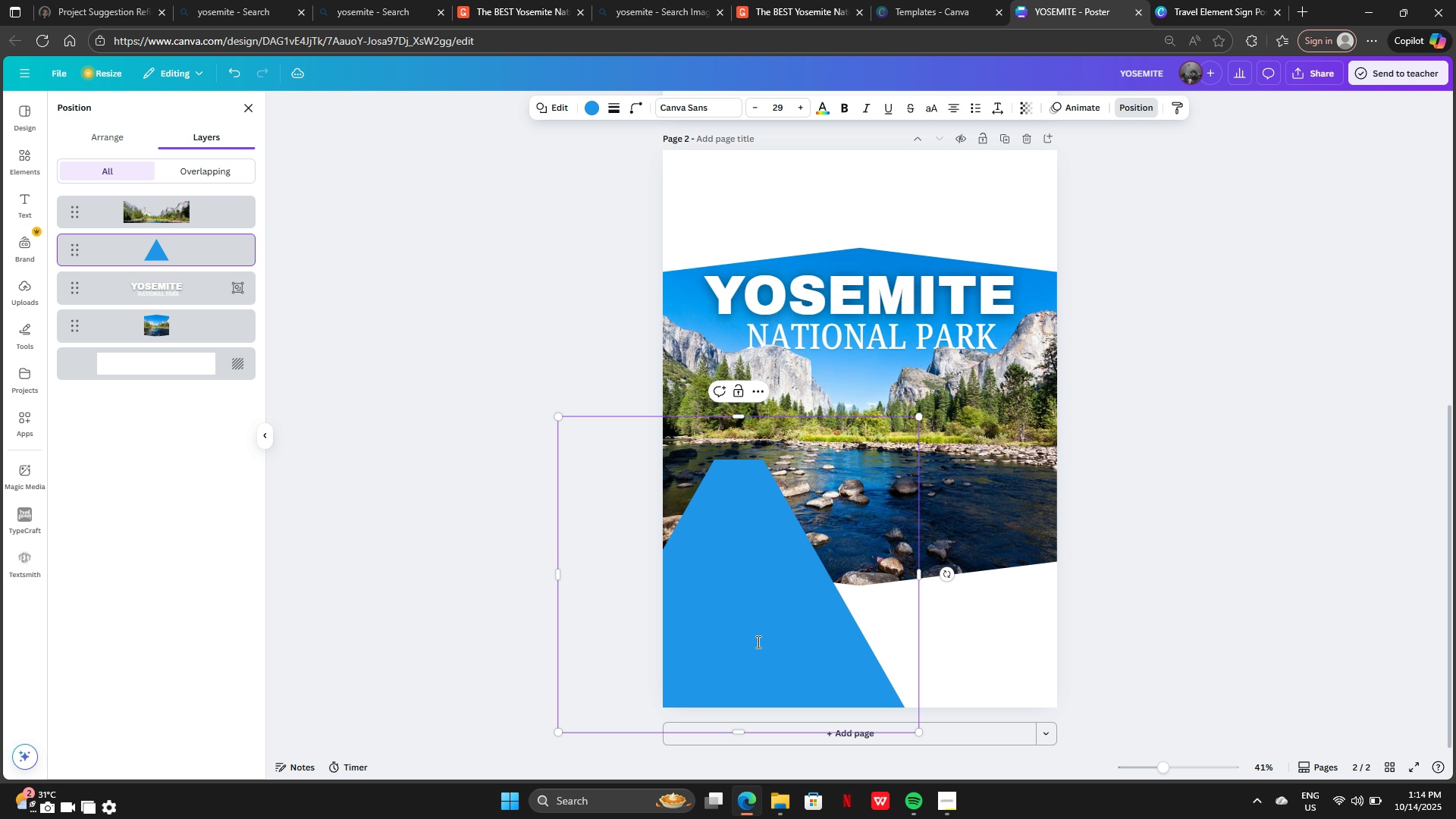 
left_click_drag(start_coordinate=[757, 642], to_coordinate=[883, 647])
 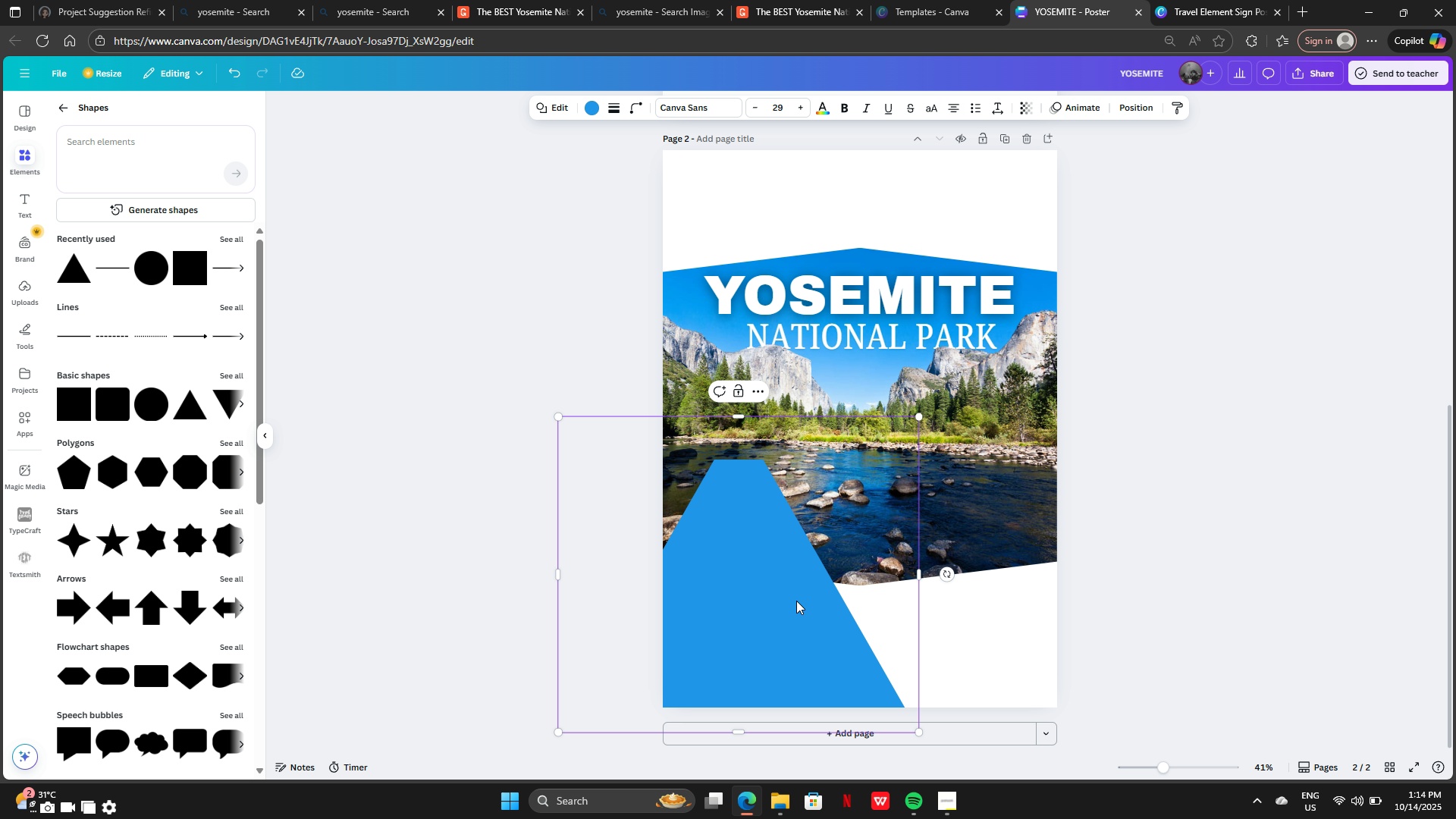 
left_click_drag(start_coordinate=[777, 613], to_coordinate=[894, 627])
 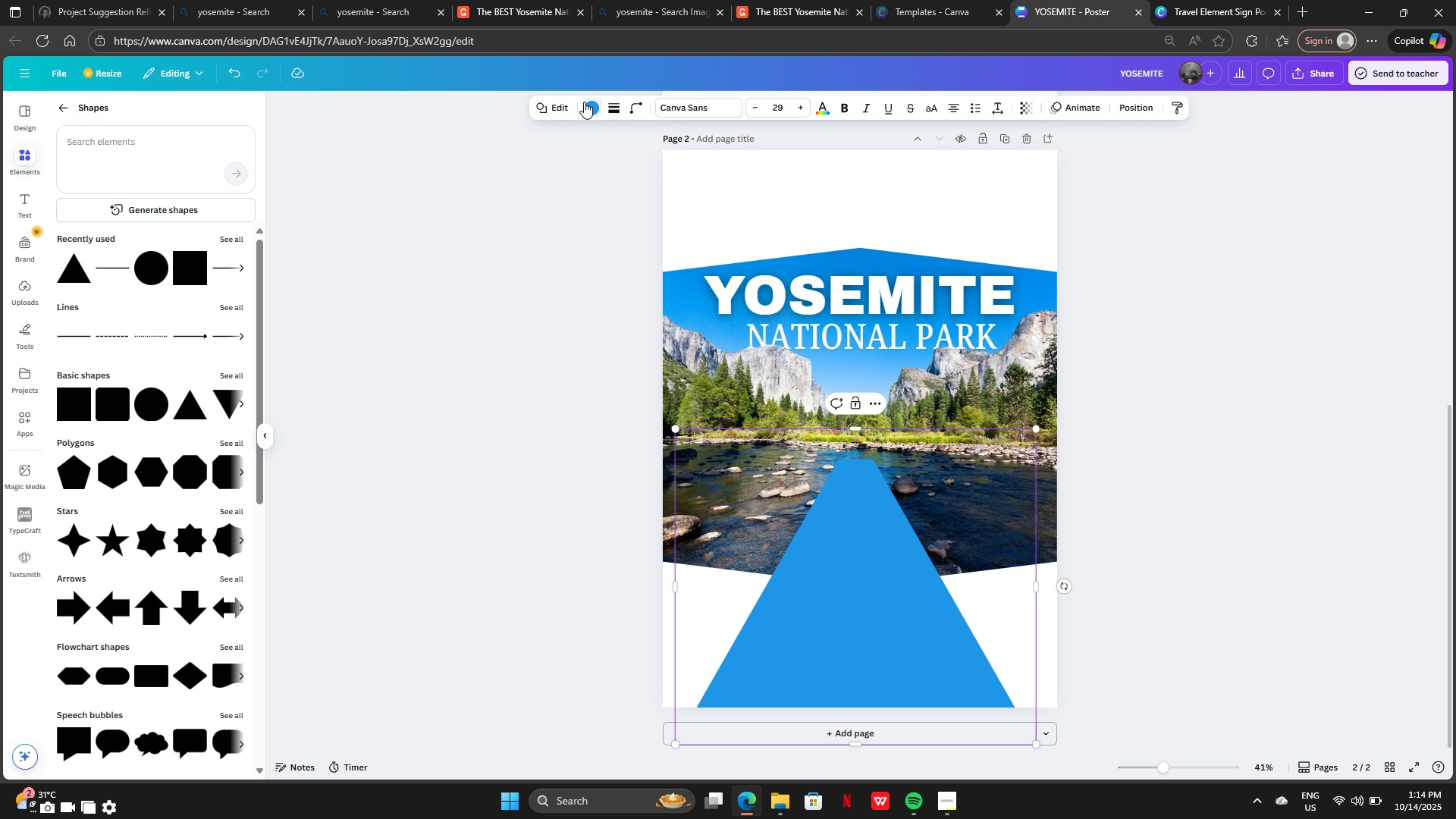 
left_click([588, 104])
 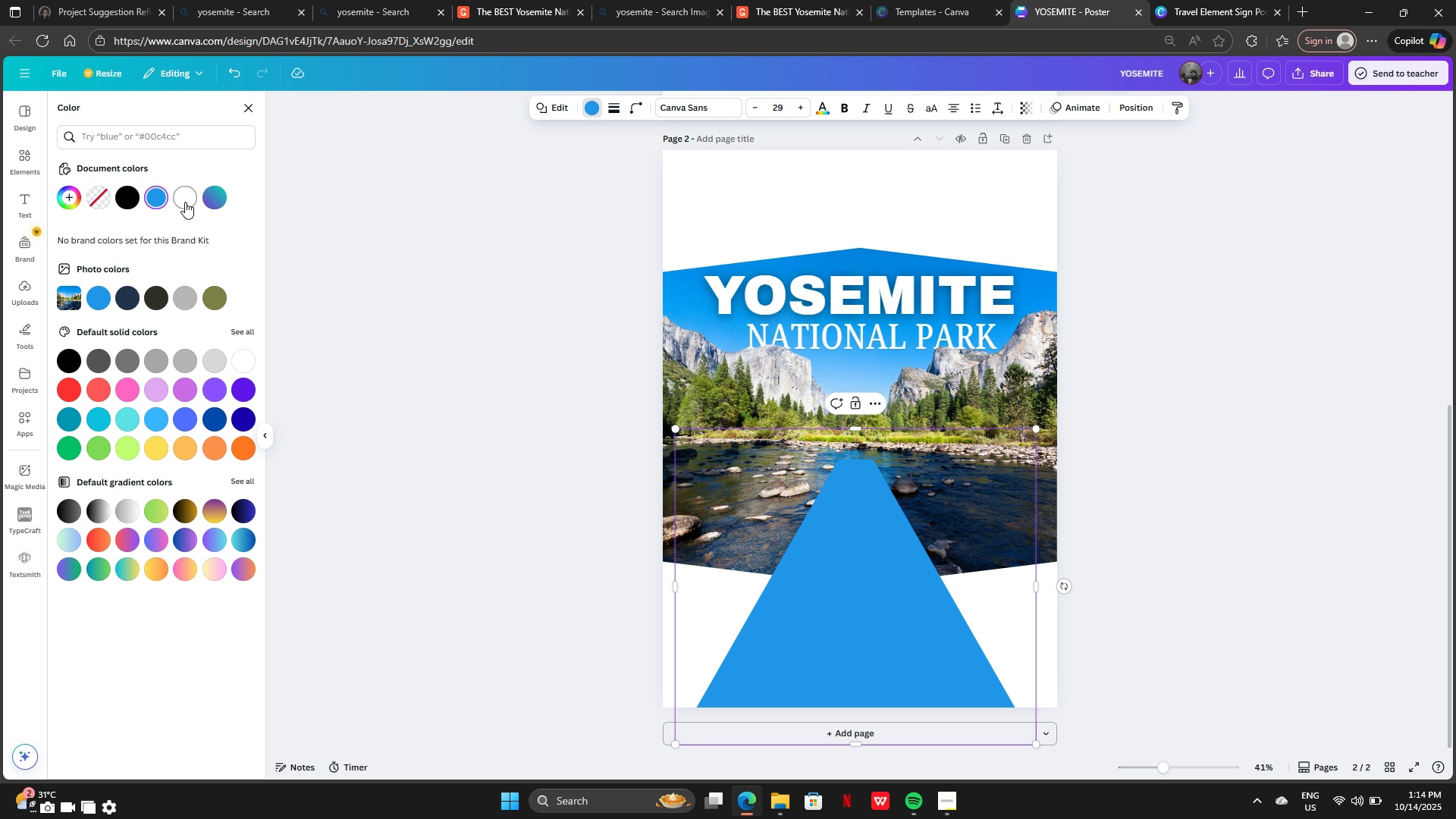 
left_click([181, 200])
 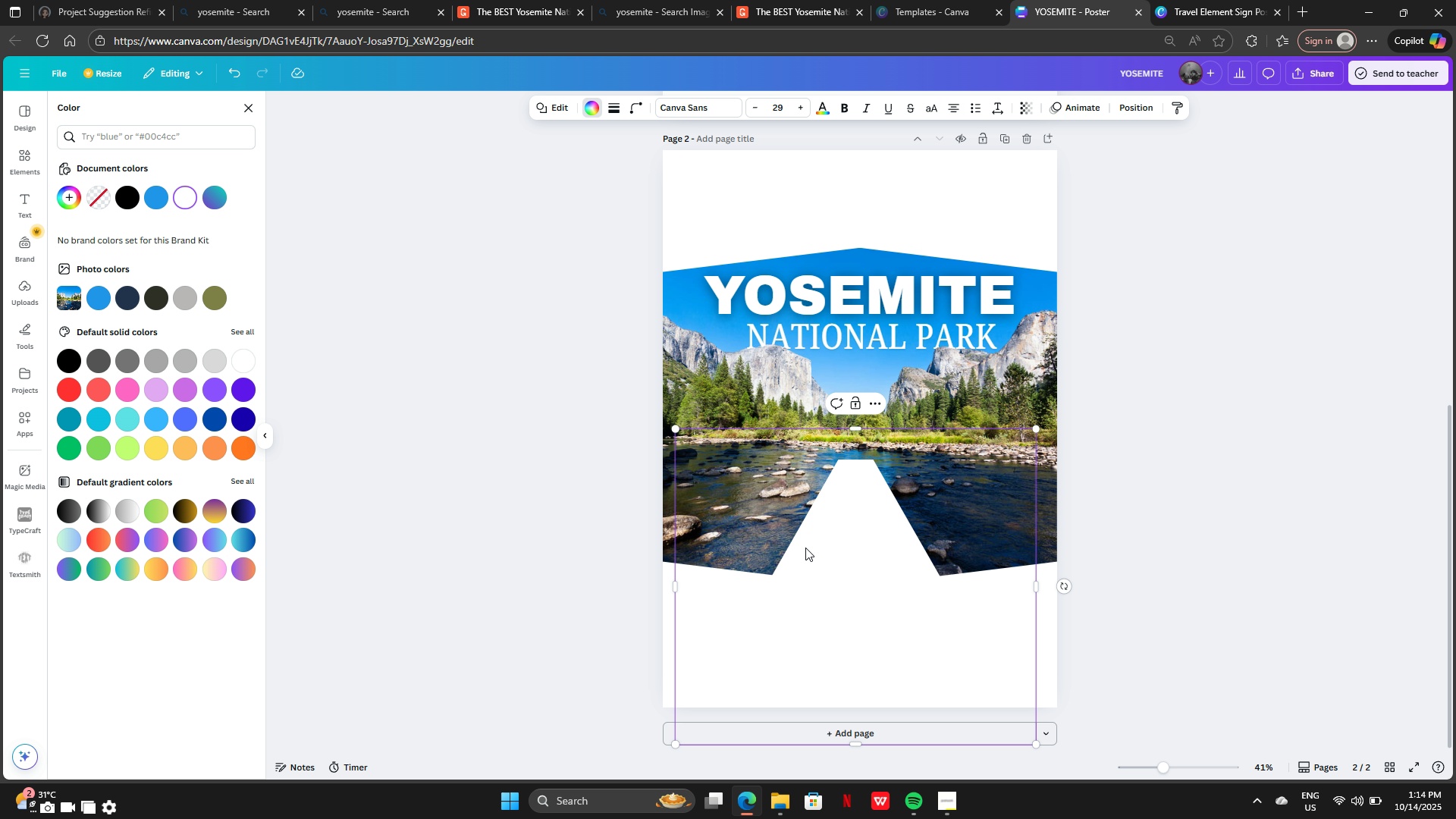 
left_click_drag(start_coordinate=[825, 548], to_coordinate=[824, 579])
 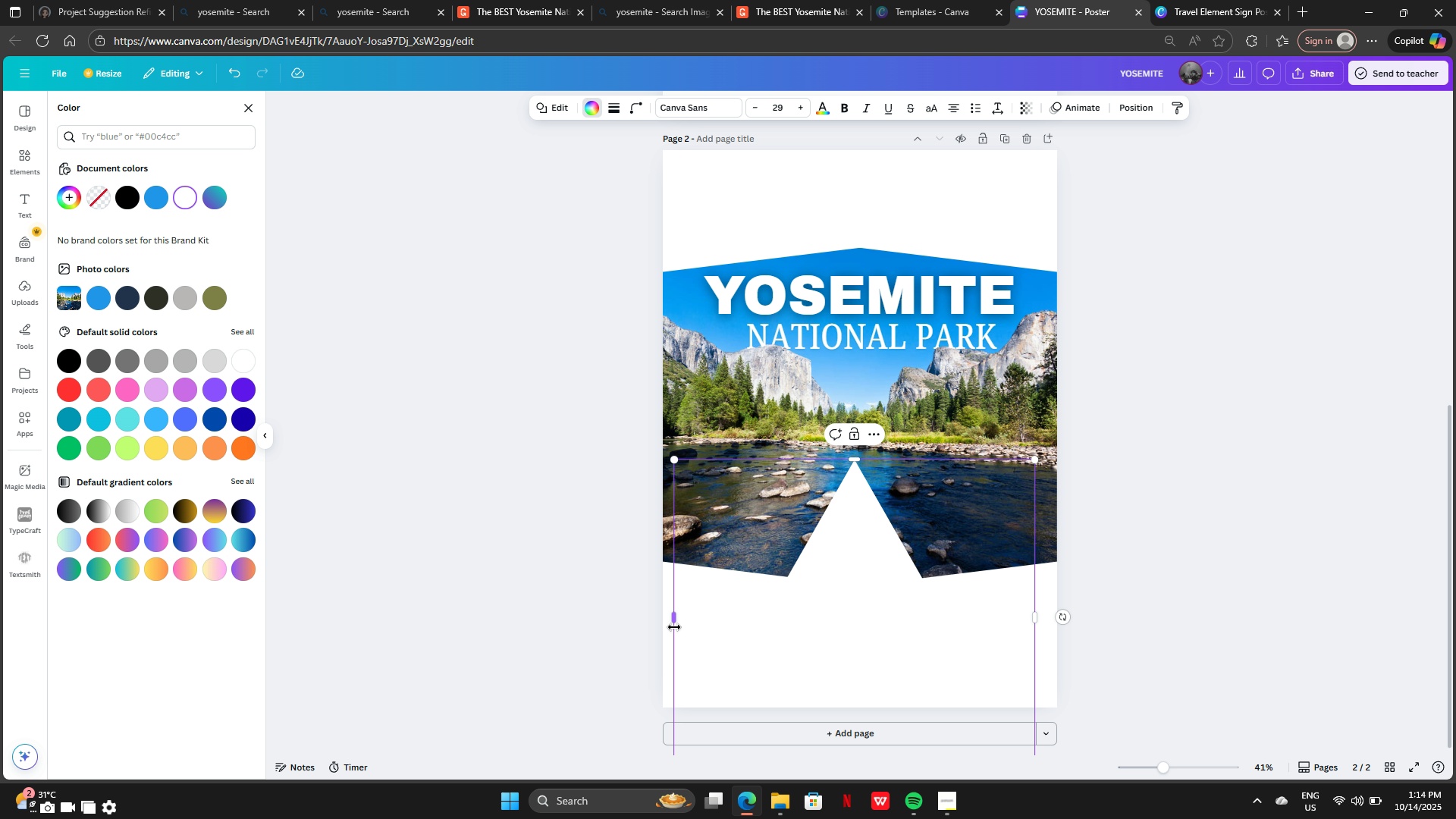 
left_click_drag(start_coordinate=[674, 621], to_coordinate=[654, 619])
 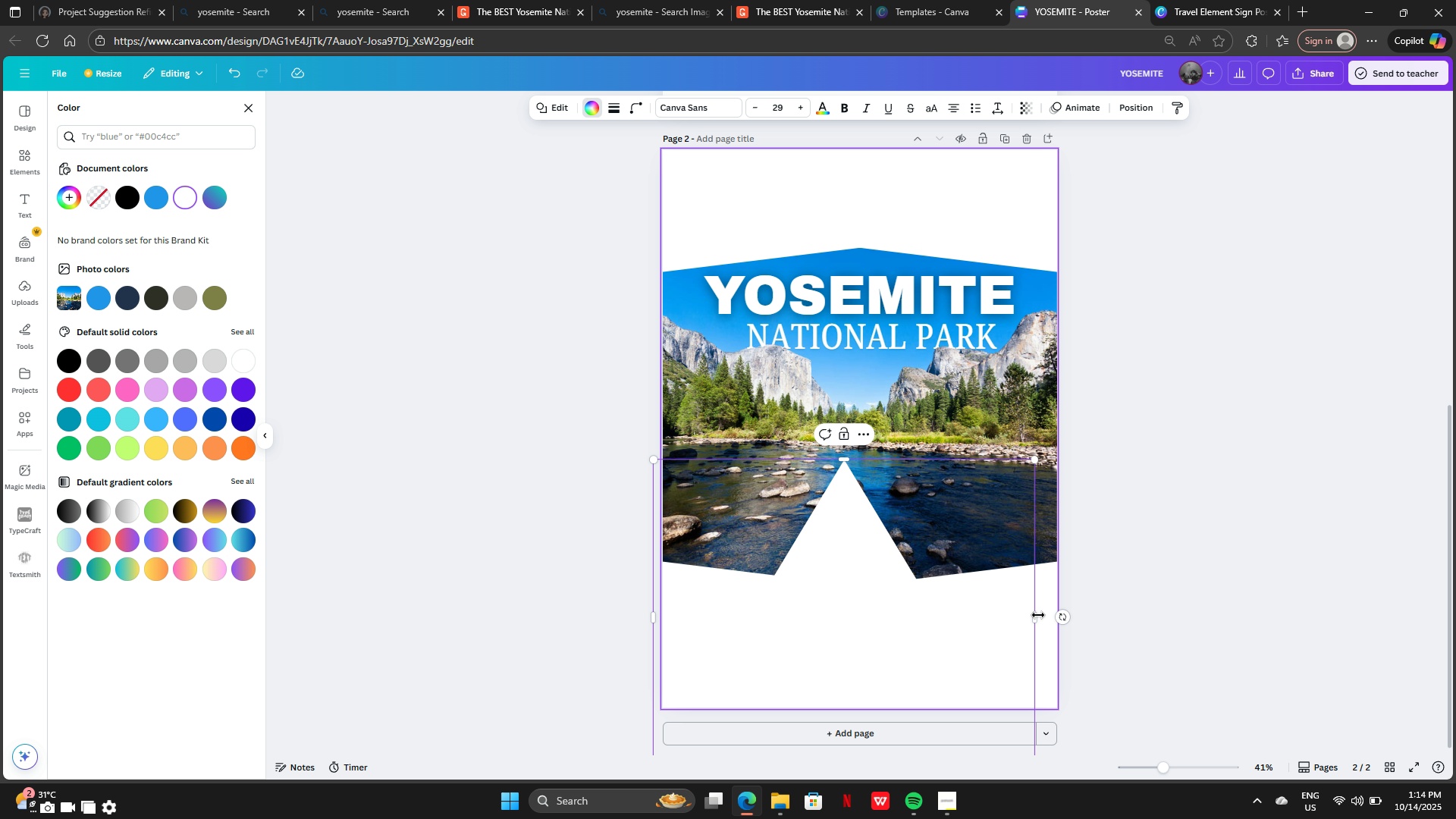 
left_click_drag(start_coordinate=[1037, 617], to_coordinate=[1059, 612])
 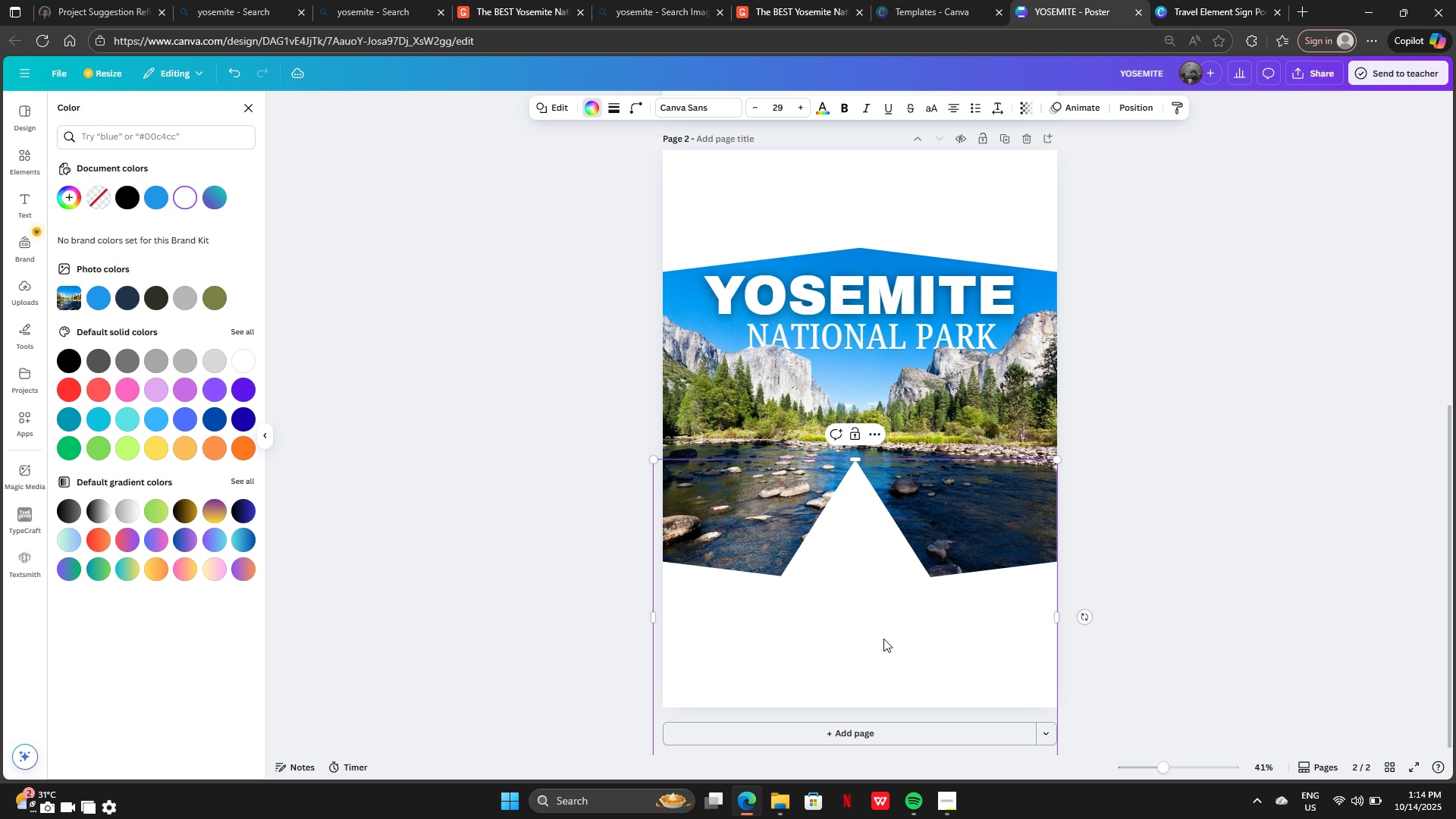 
left_click_drag(start_coordinate=[883, 639], to_coordinate=[887, 640])
 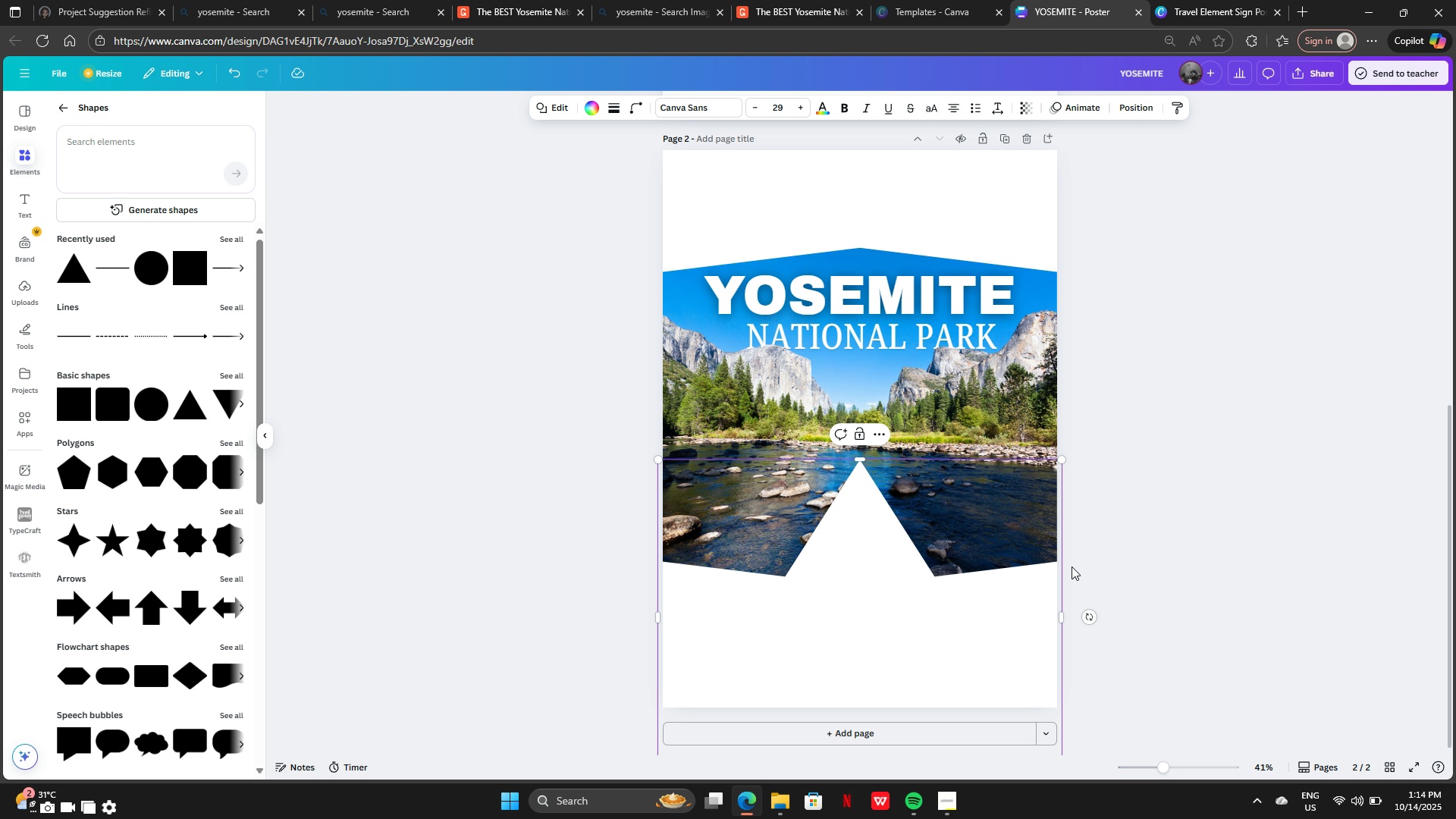 
wait(5.36)
 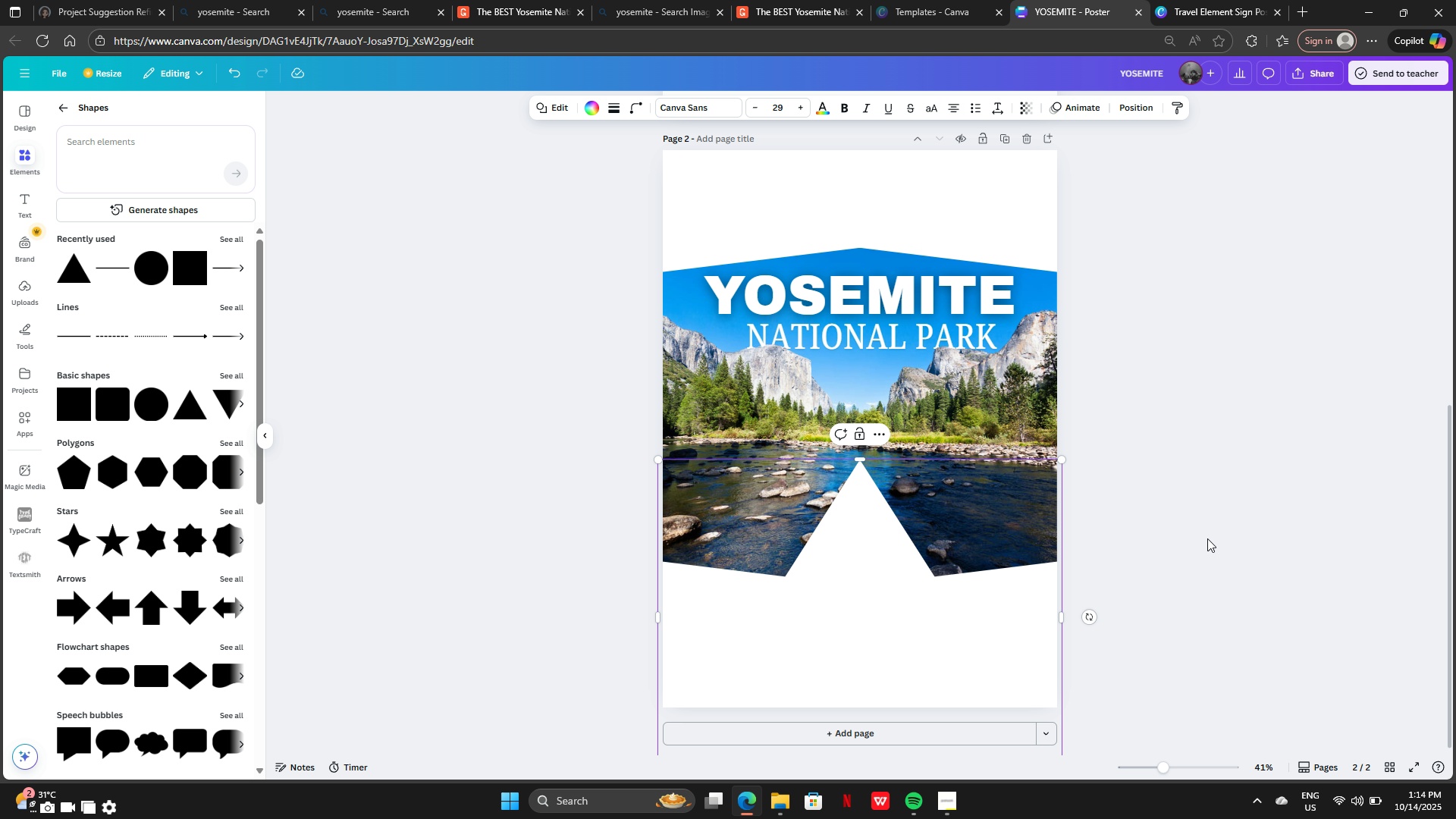 
left_click_drag(start_coordinate=[861, 561], to_coordinate=[863, 470])
 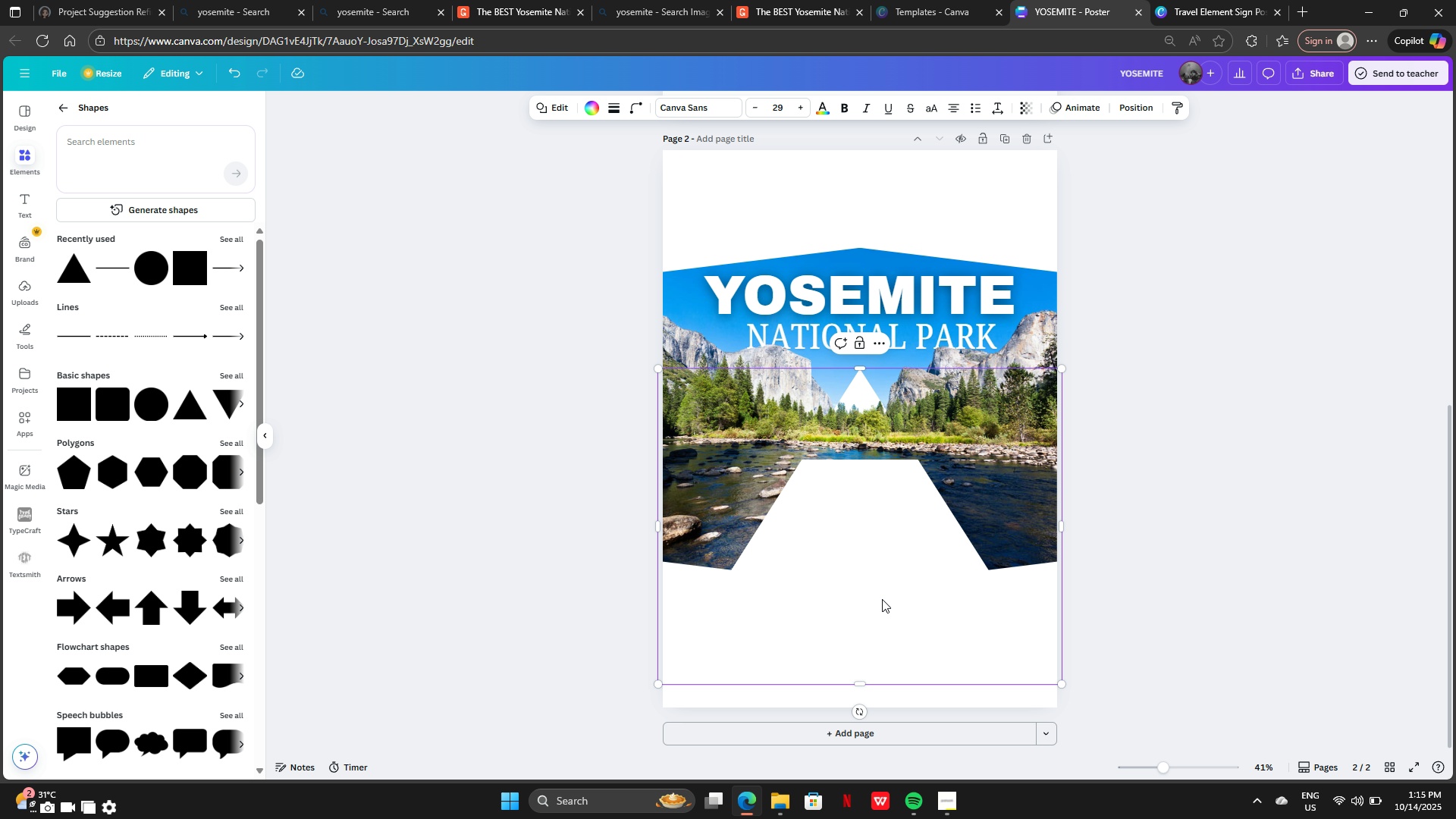 
key(Backspace)
 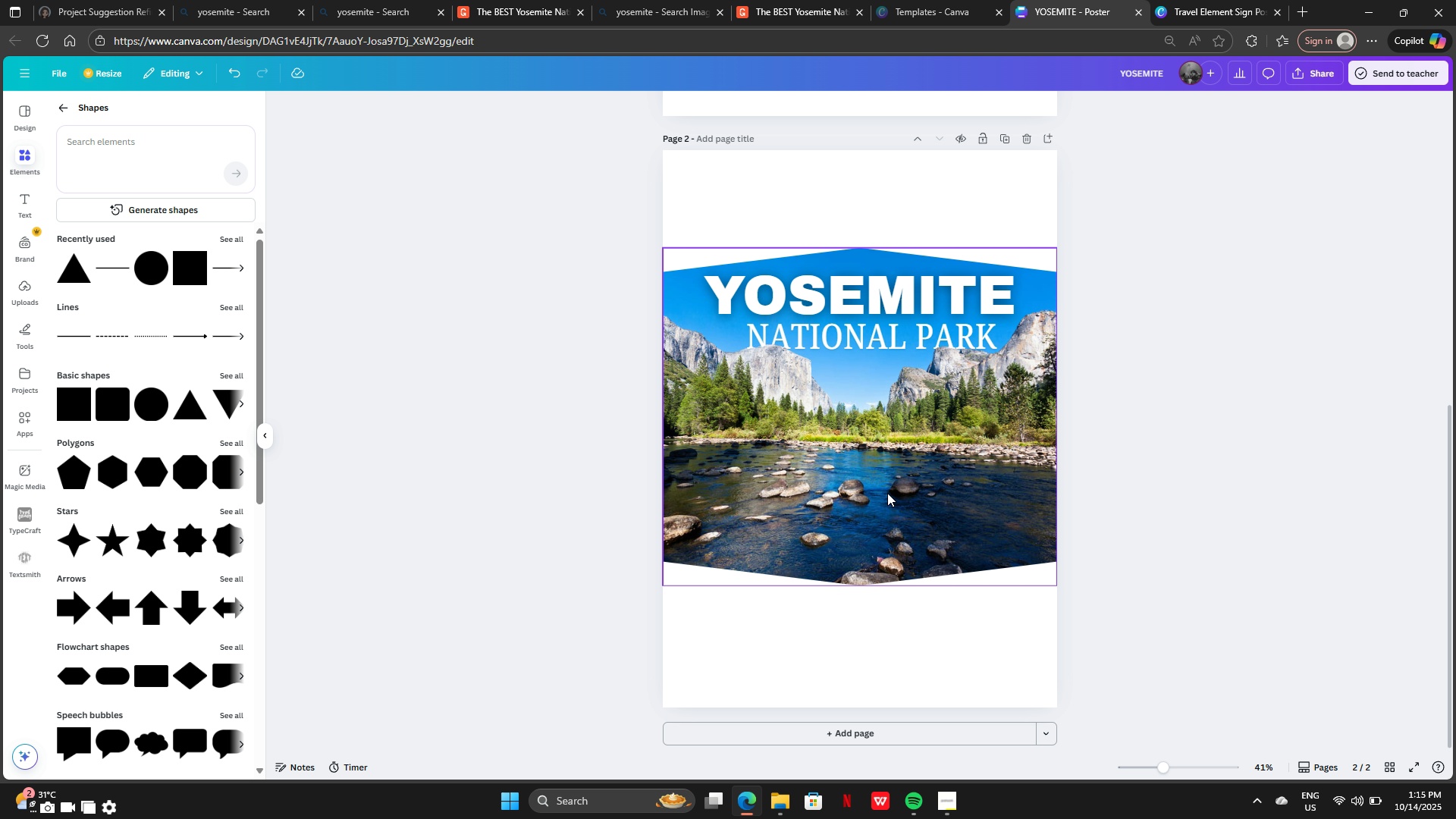 
wait(8.78)
 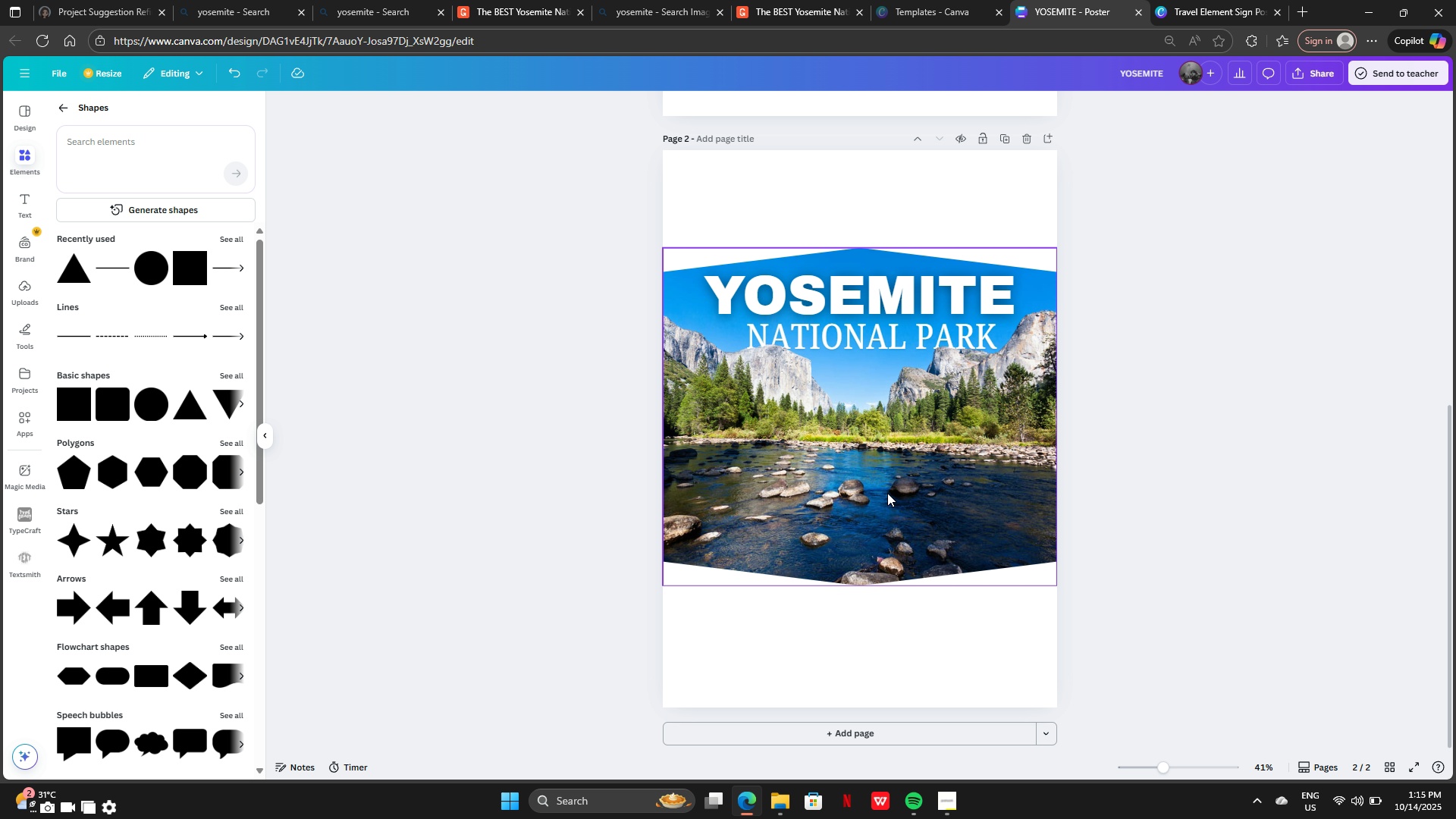 
left_click([63, 102])
 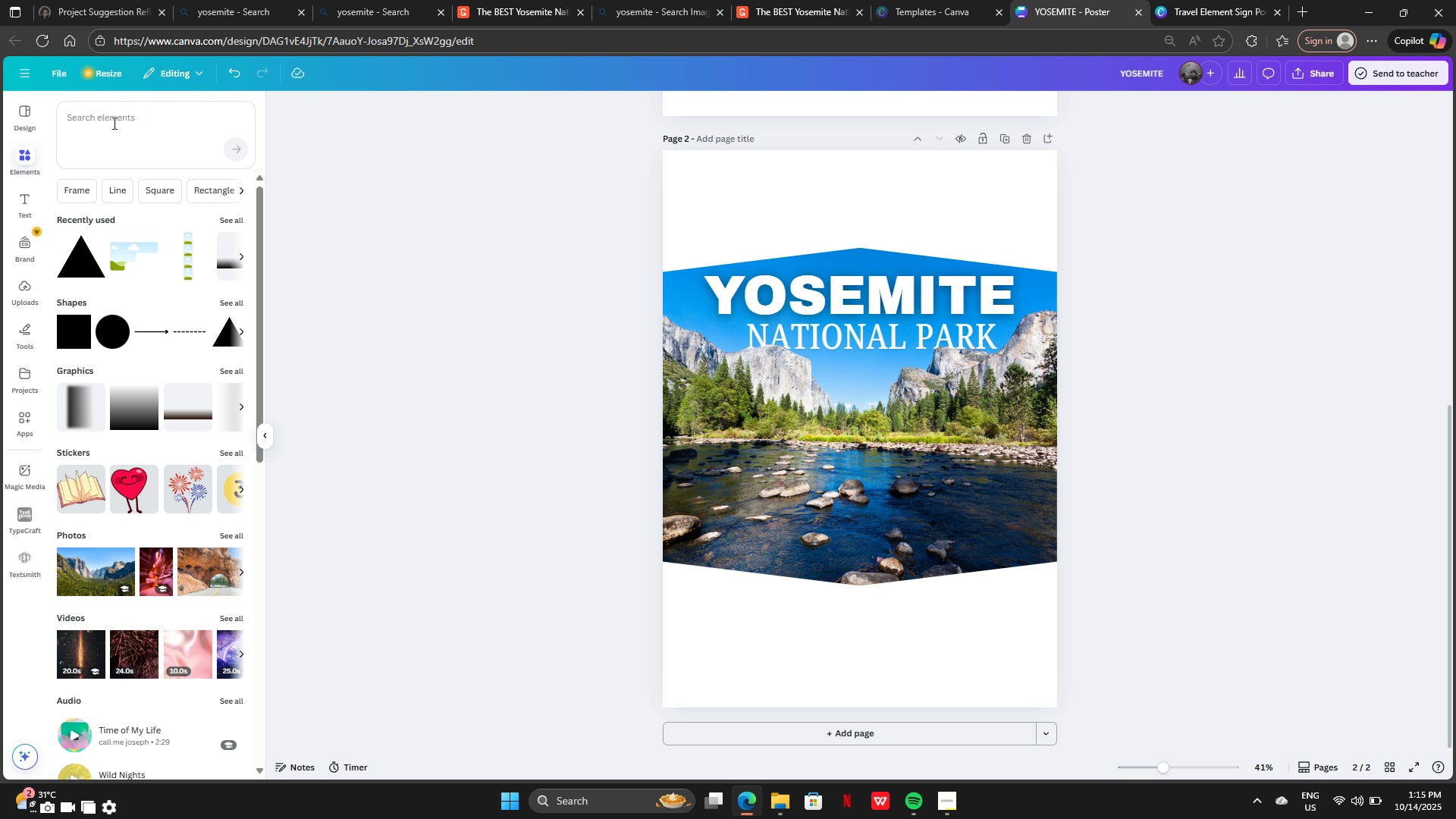 
left_click([113, 123])
 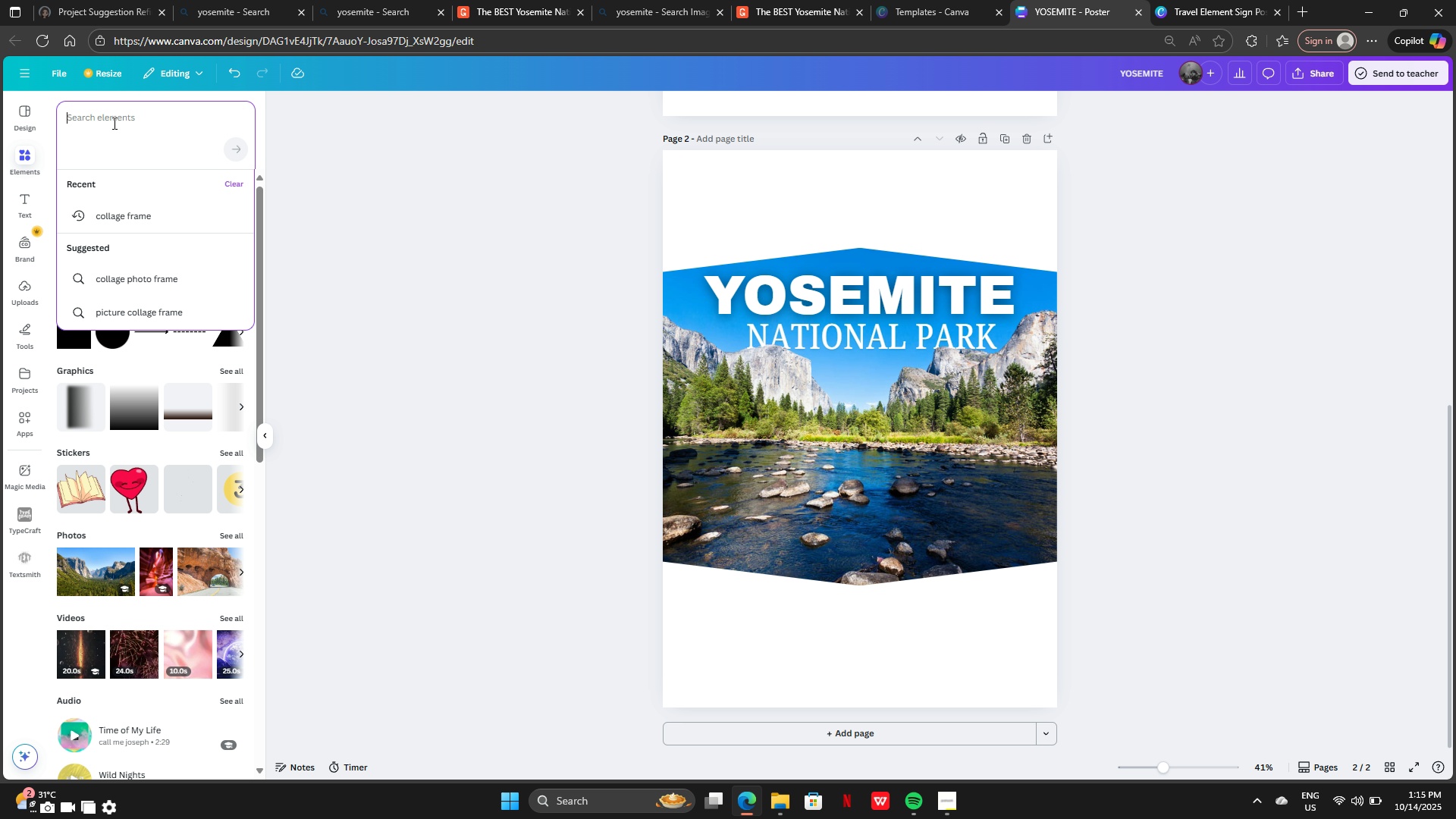 
type(SHADOW)
 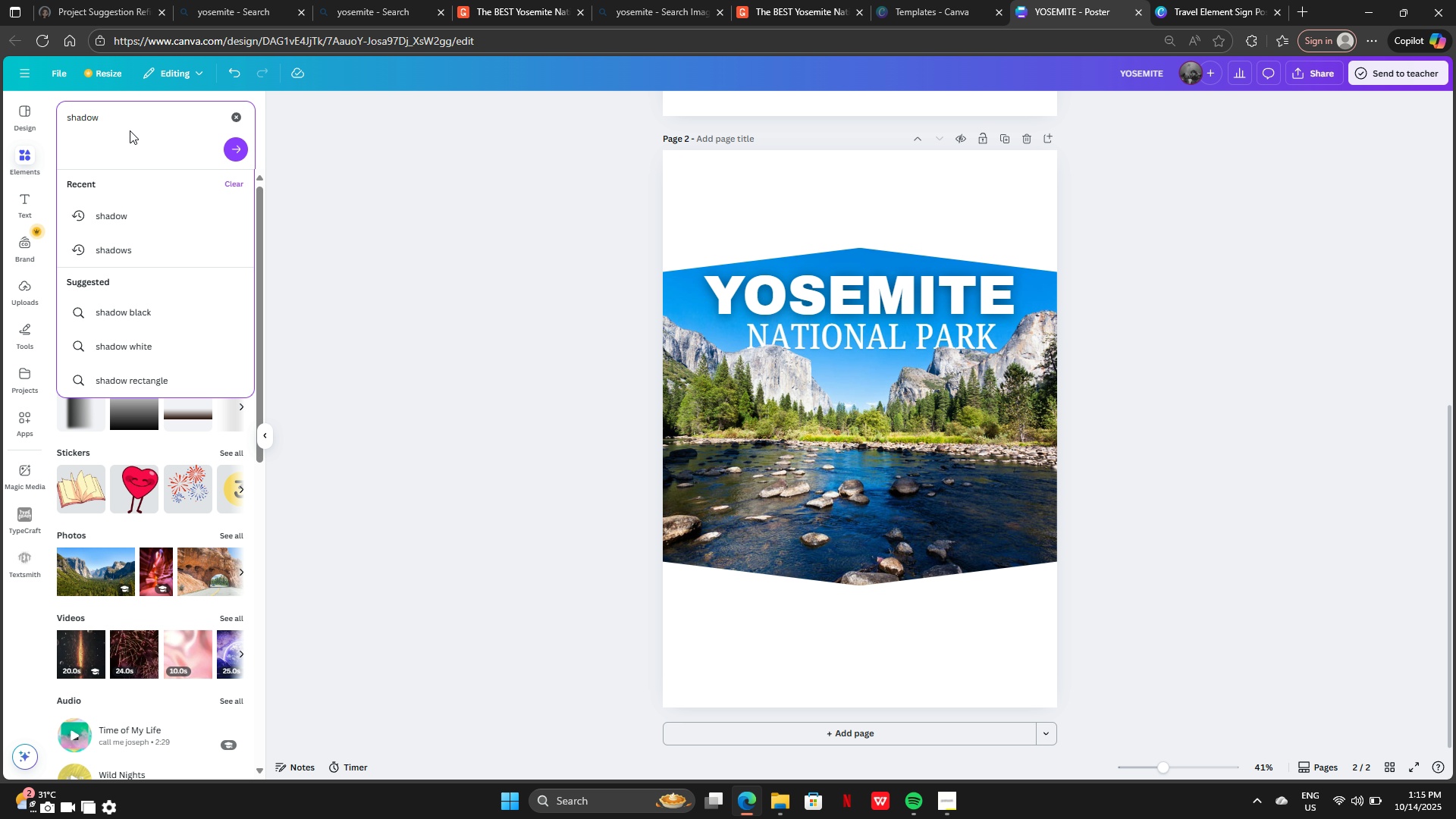 
key(Enter)
 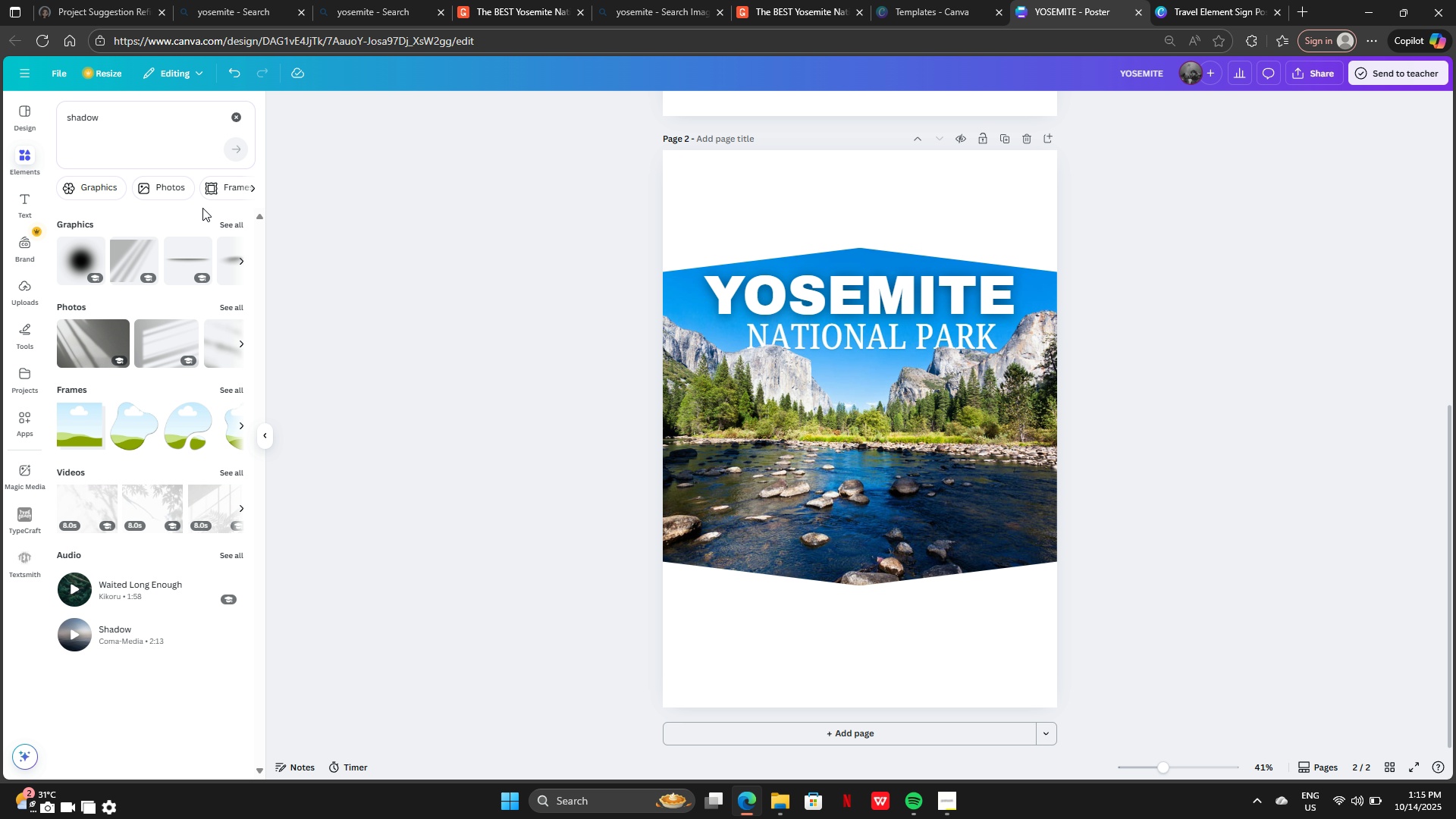 
left_click([228, 221])
 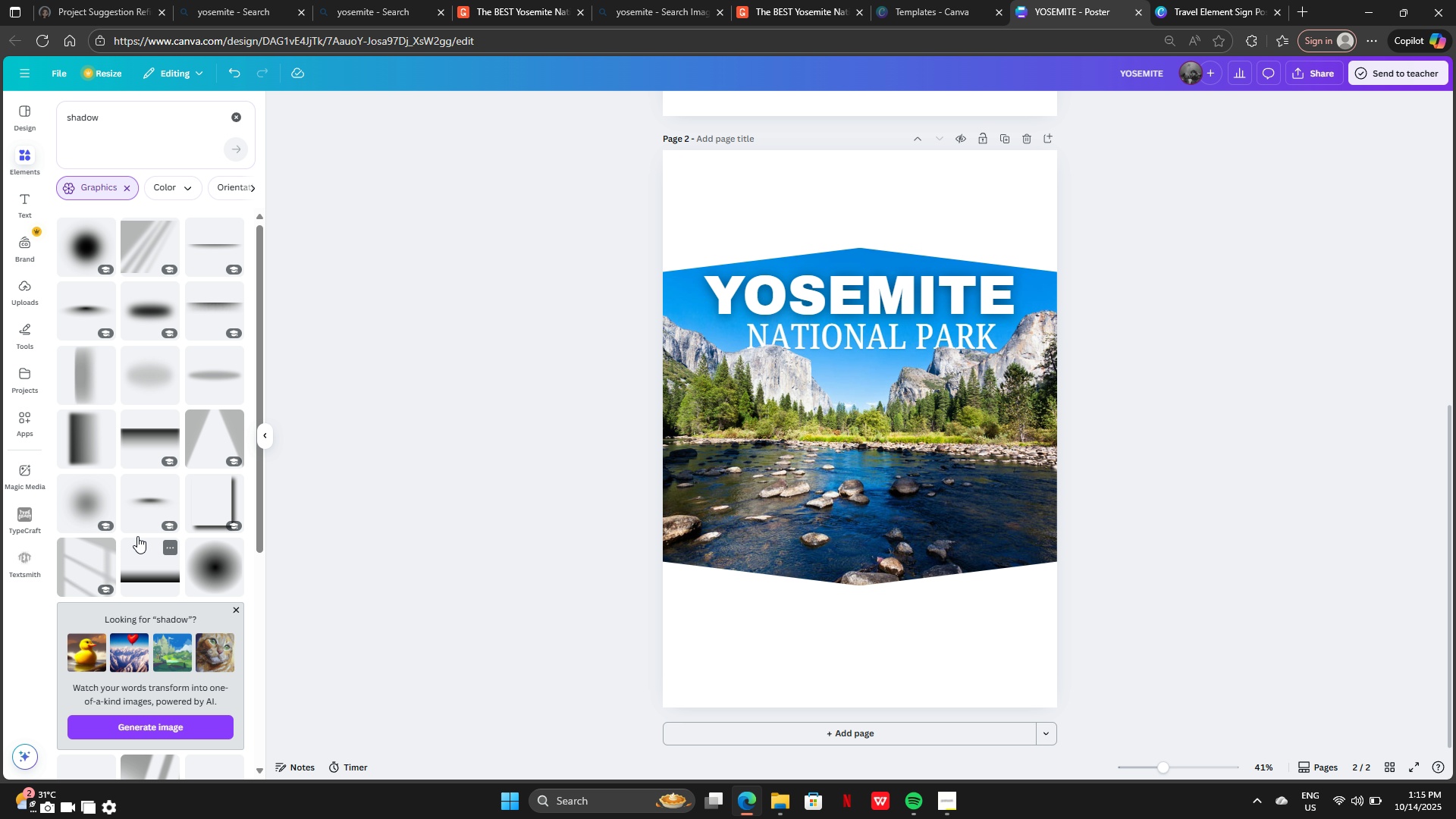 
scroll: coordinate [188, 588], scroll_direction: down, amount: 16.0
 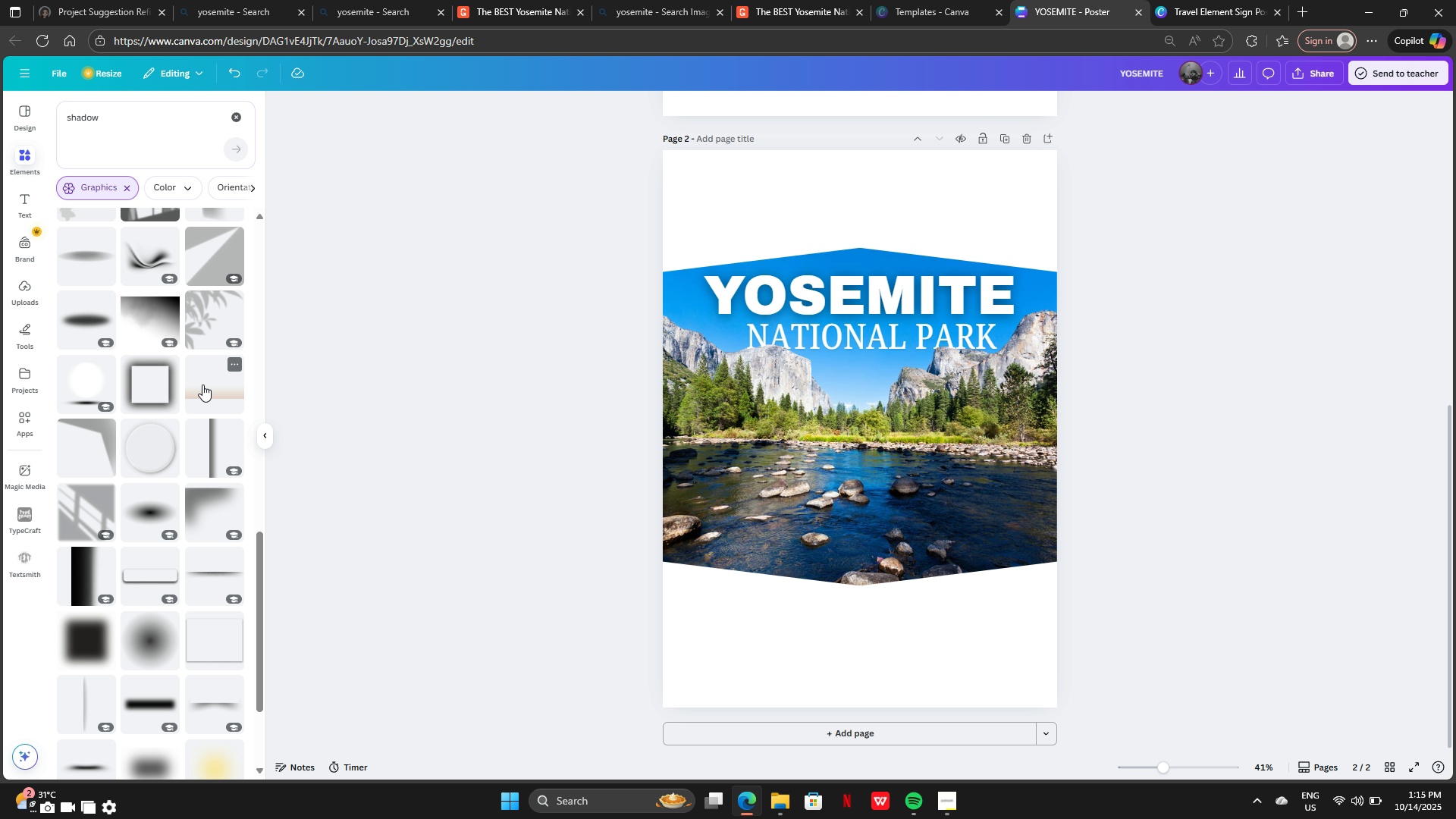 
left_click([203, 384])
 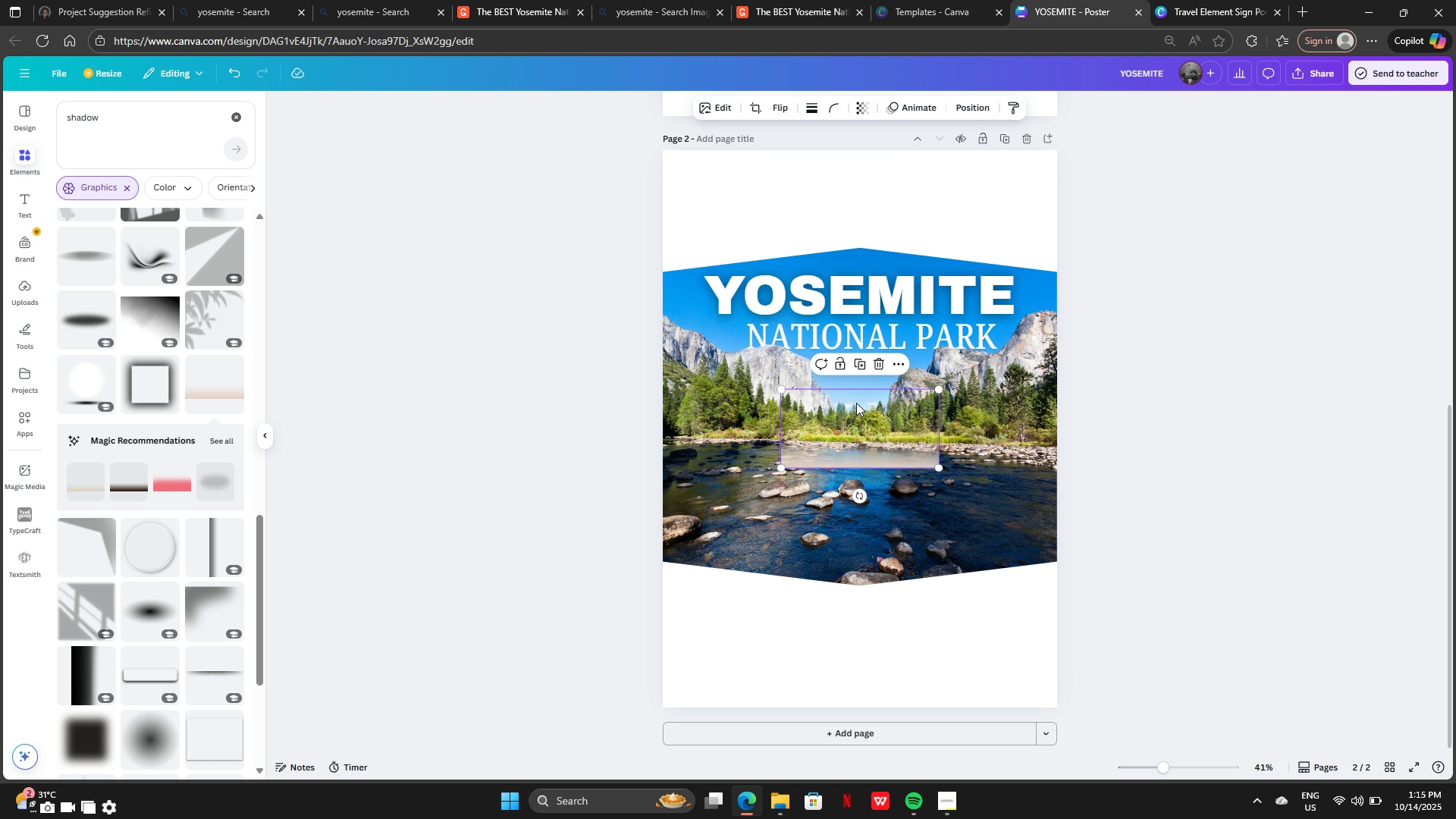 
left_click([877, 365])
 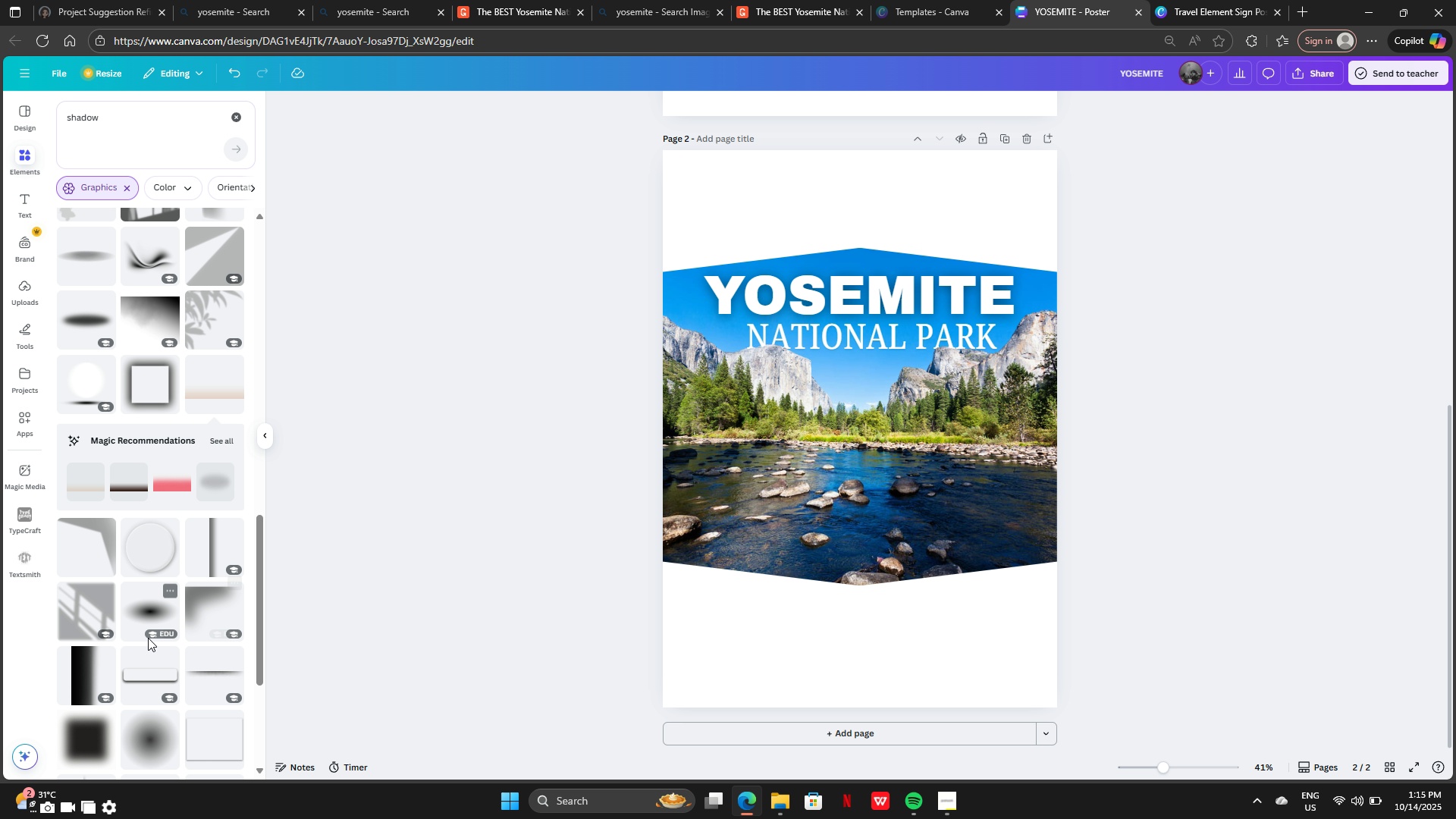 
scroll: coordinate [158, 645], scroll_direction: down, amount: 9.0
 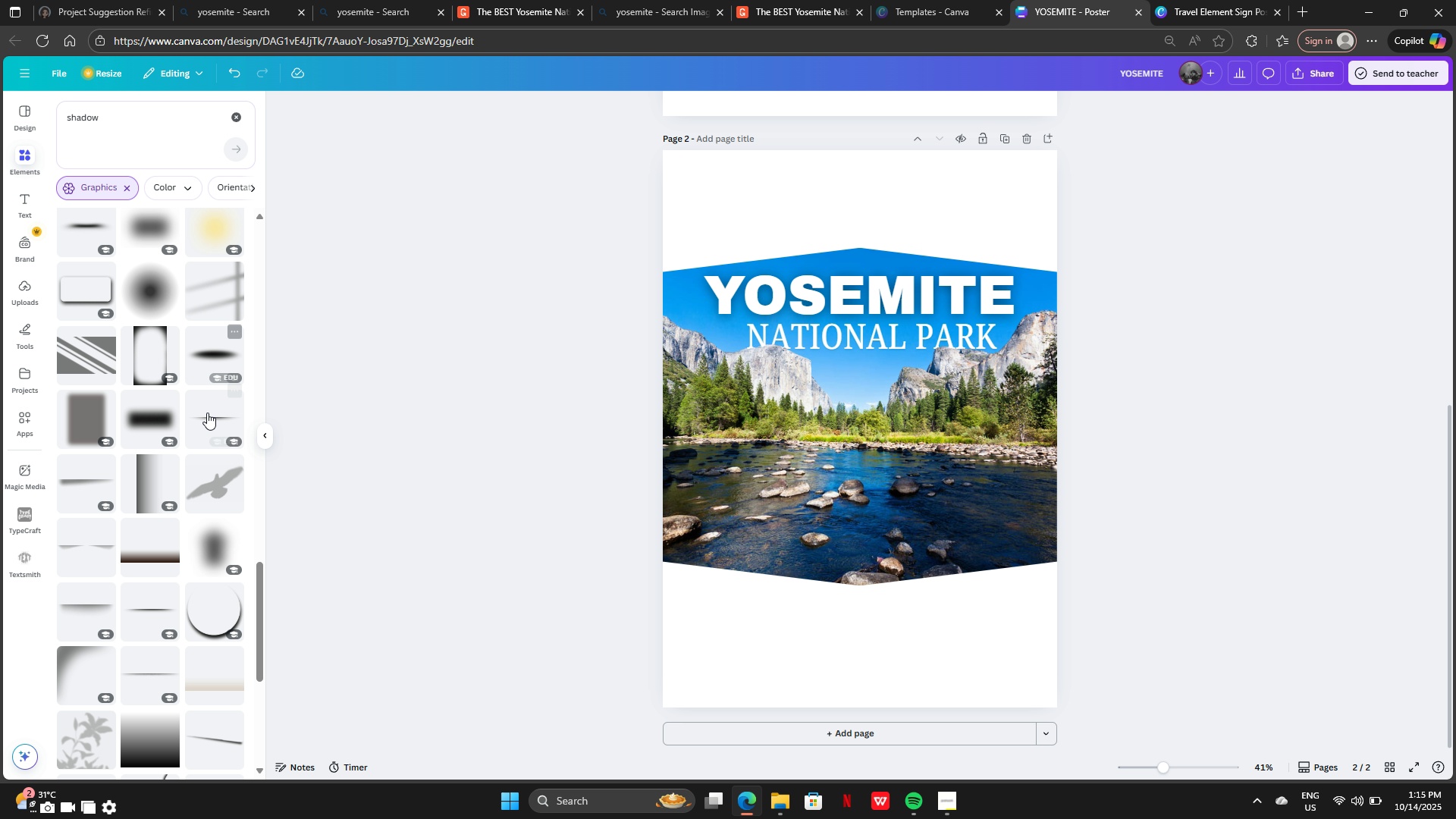 
left_click([207, 414])
 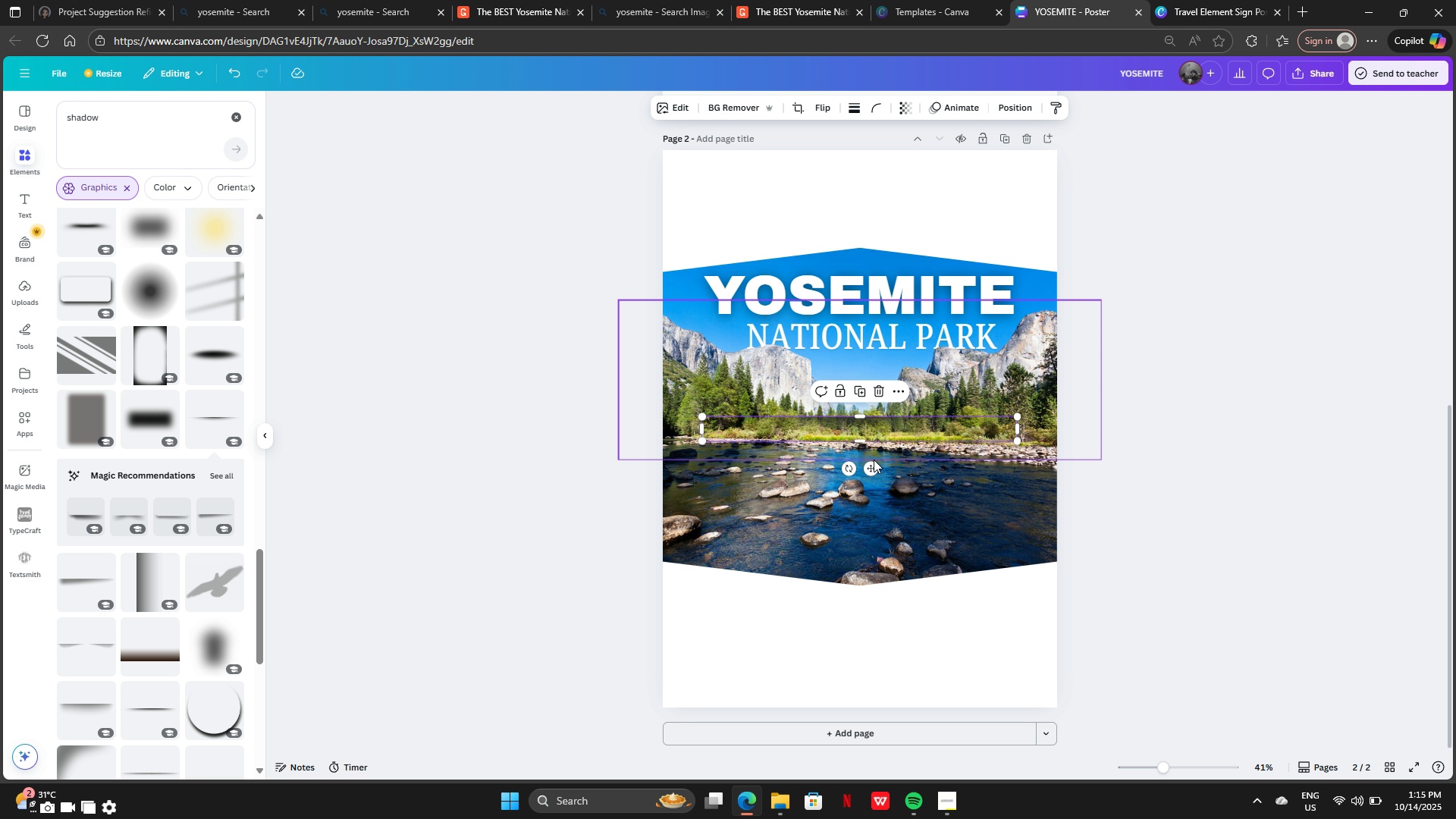 
left_click_drag(start_coordinate=[872, 464], to_coordinate=[871, 631])
 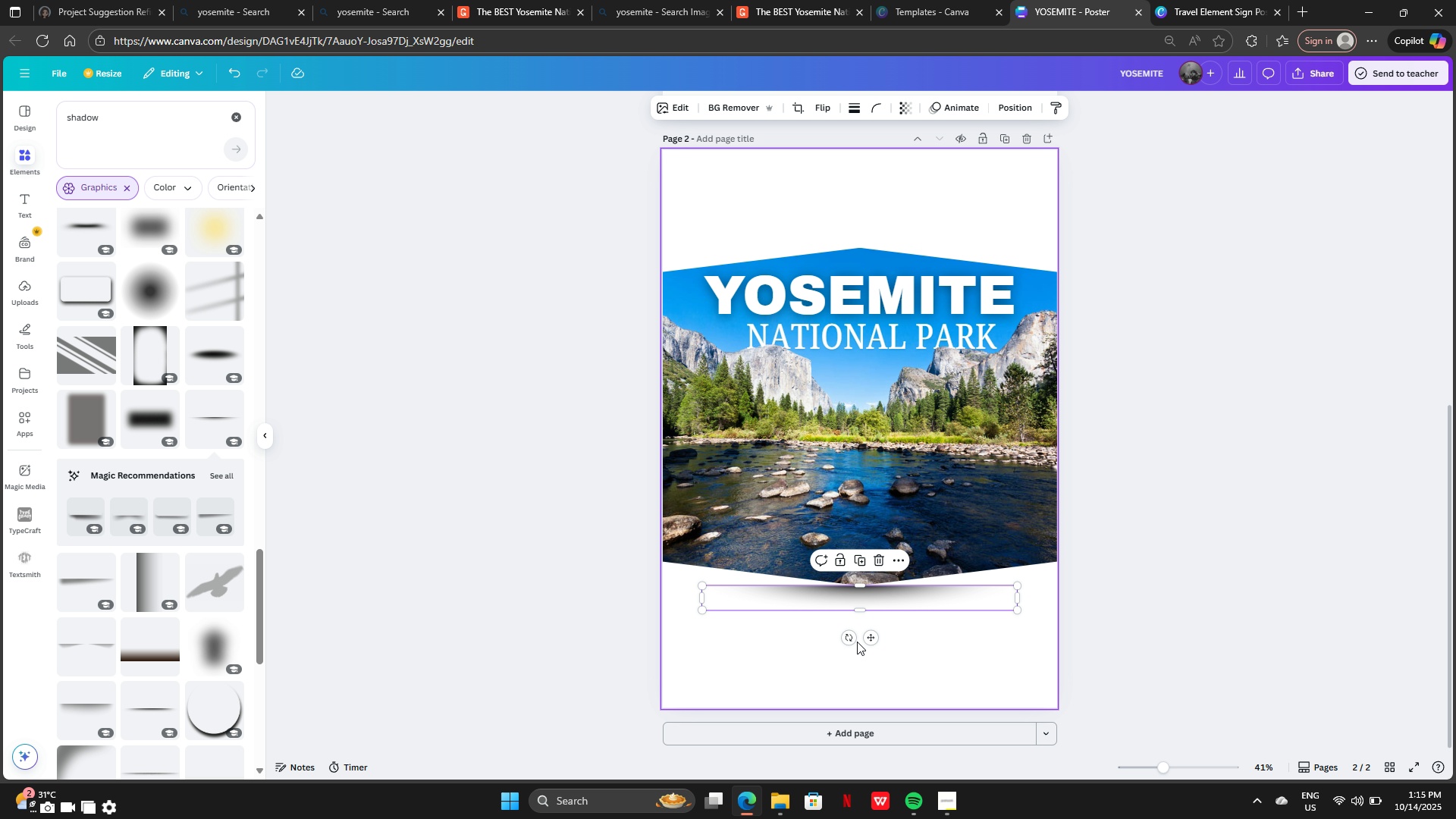 
left_click_drag(start_coordinate=[854, 639], to_coordinate=[868, 639])
 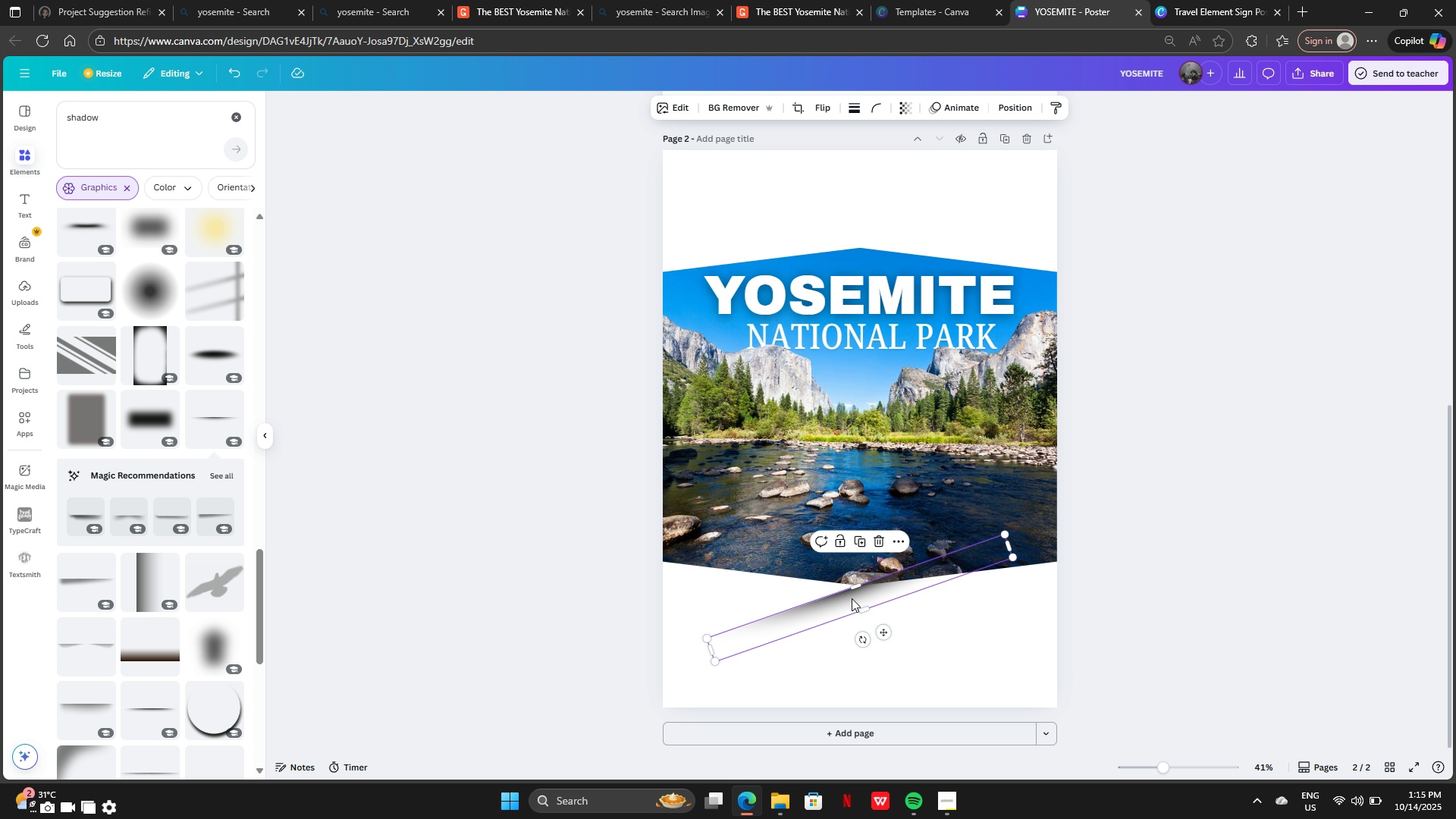 
left_click_drag(start_coordinate=[852, 598], to_coordinate=[982, 587])
 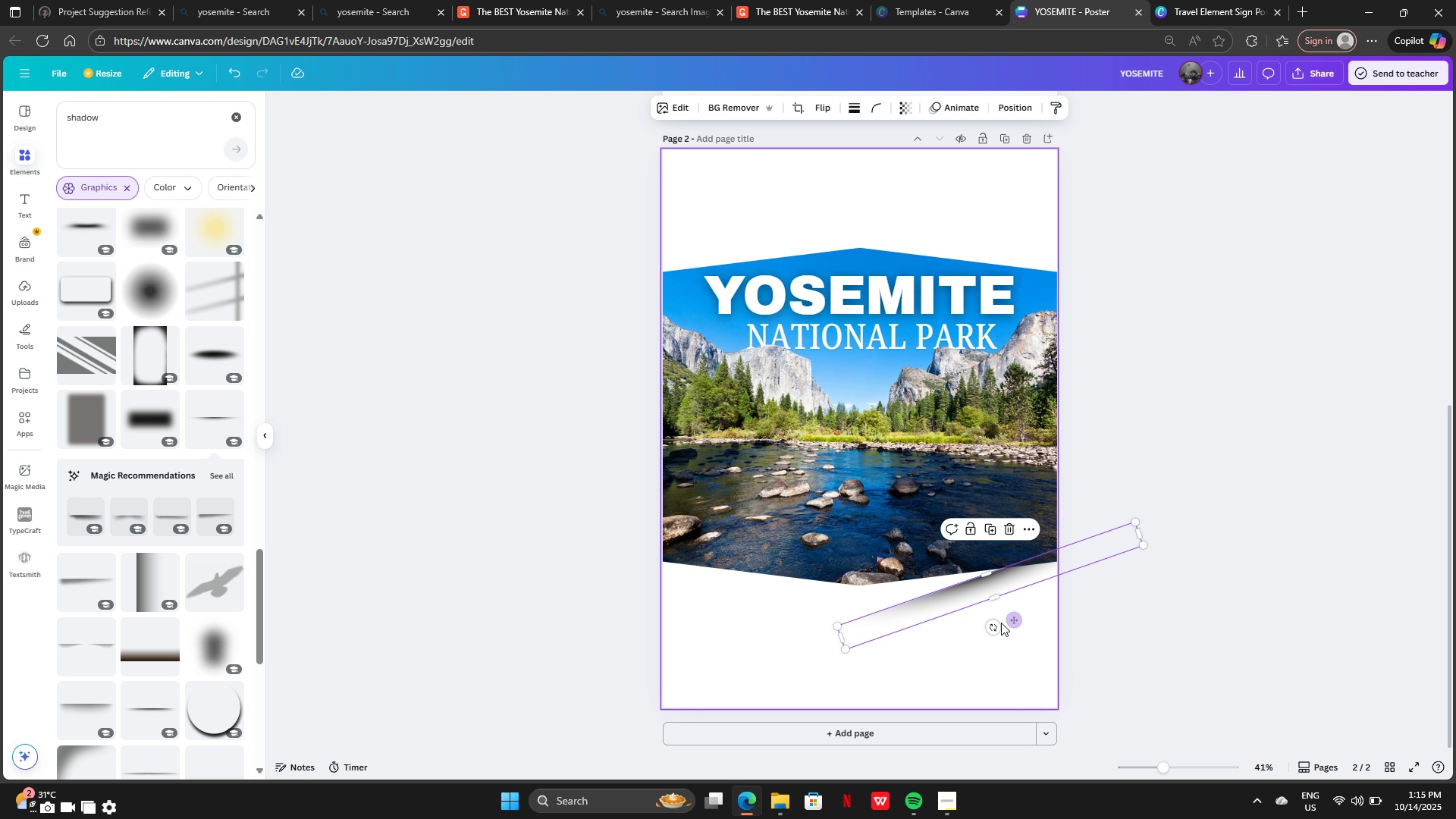 
left_click_drag(start_coordinate=[999, 624], to_coordinate=[991, 623])
 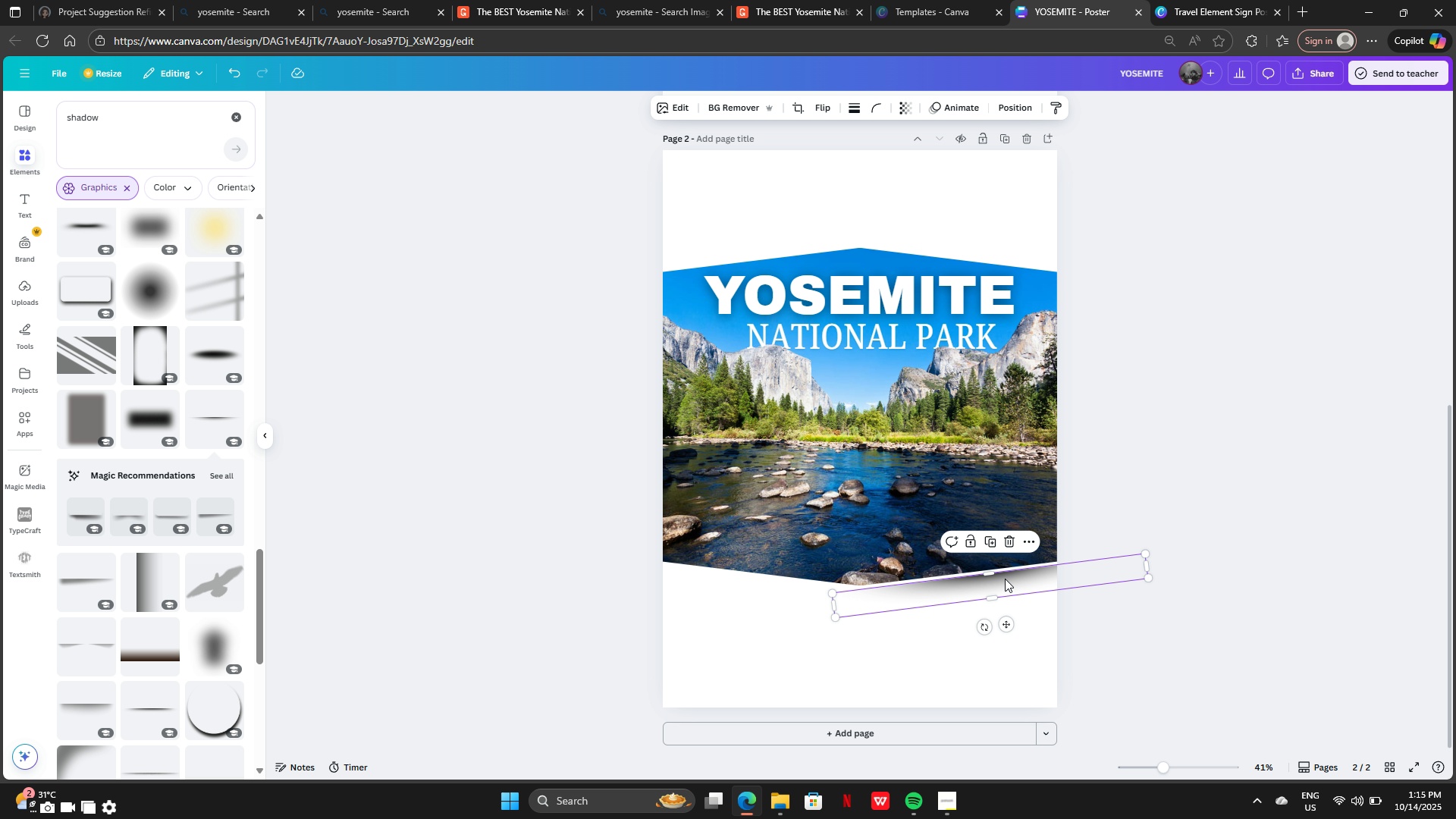 
left_click_drag(start_coordinate=[1009, 580], to_coordinate=[984, 580])
 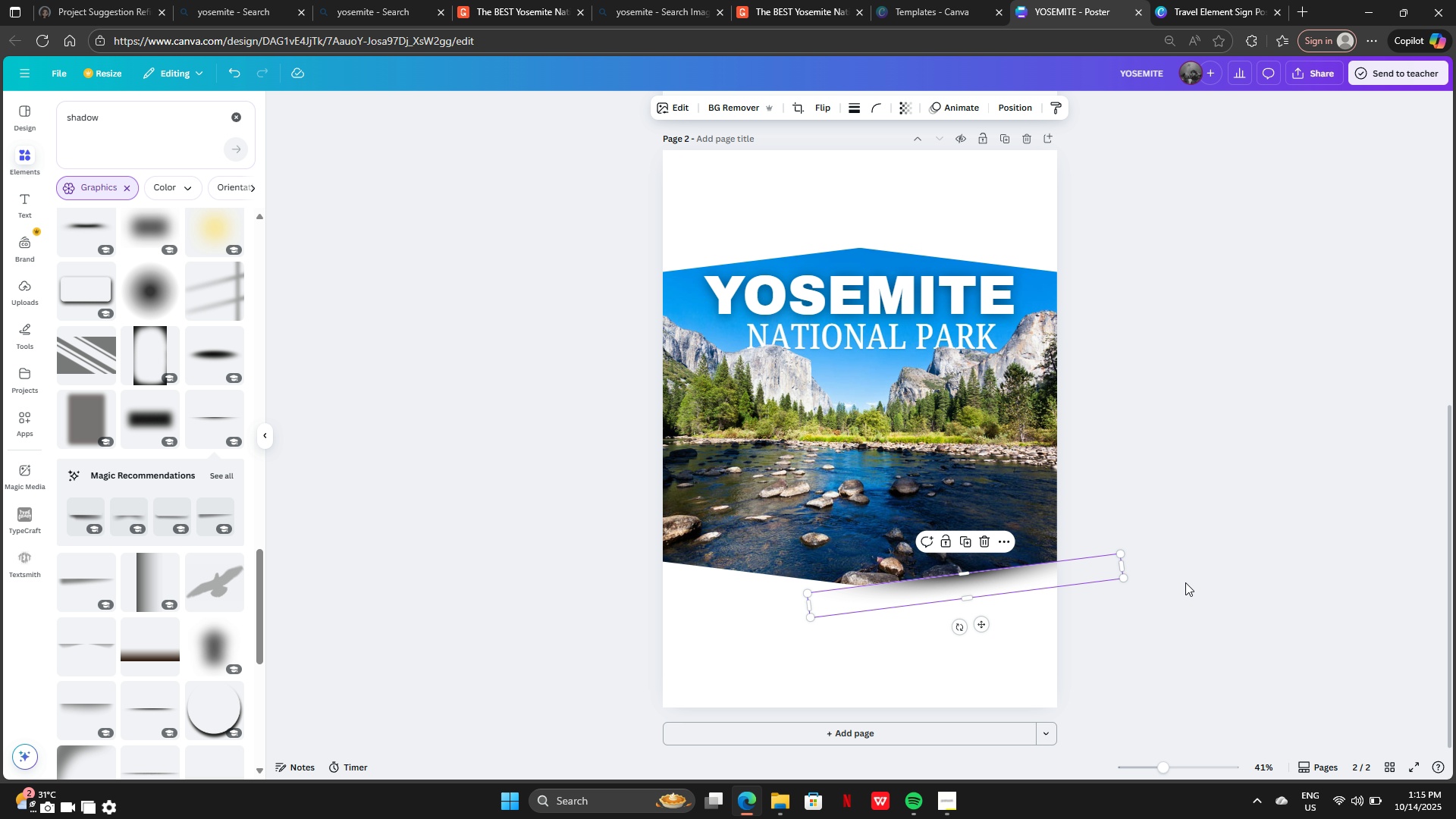 
left_click([1185, 582])
 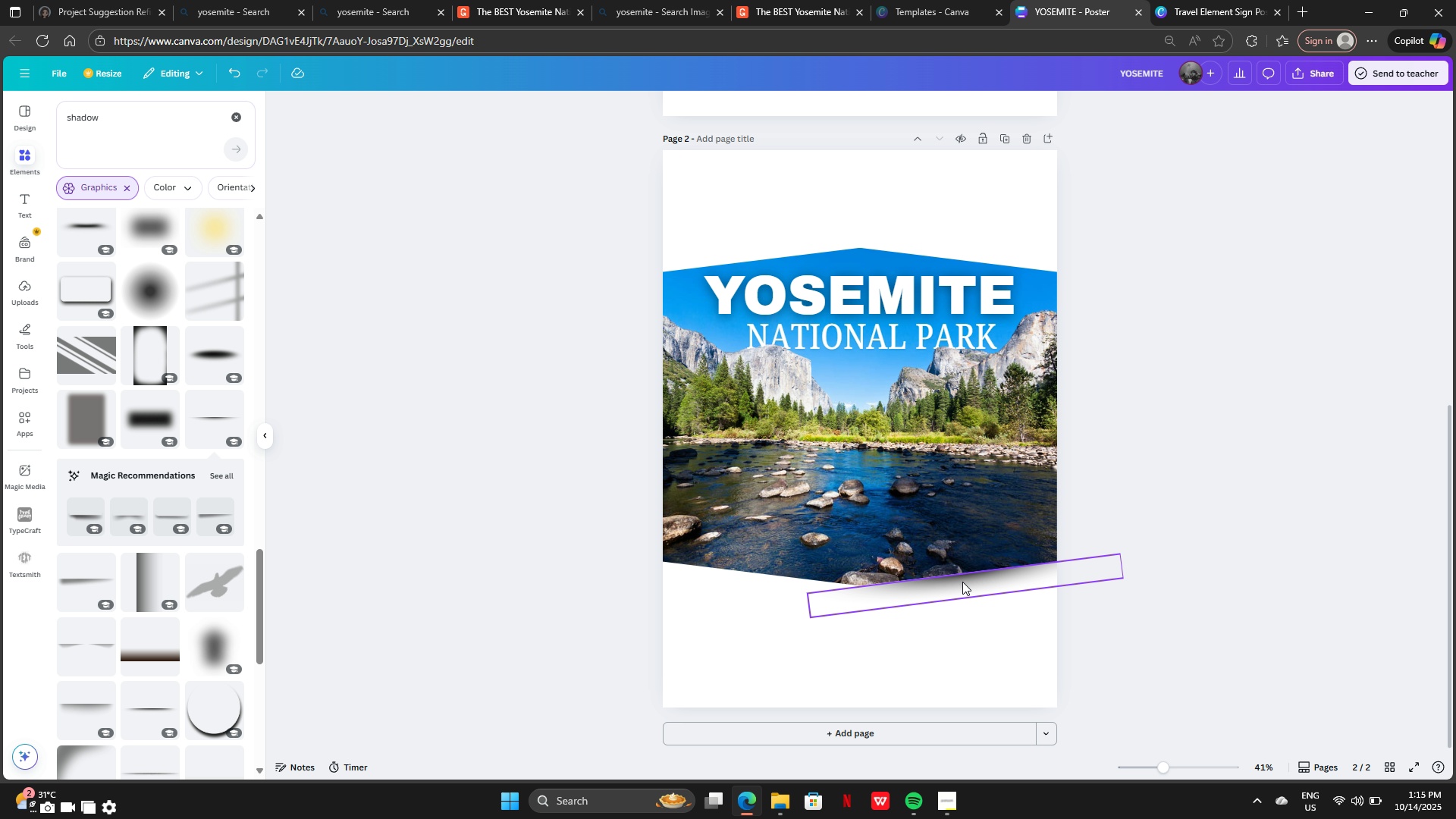 
left_click([962, 582])
 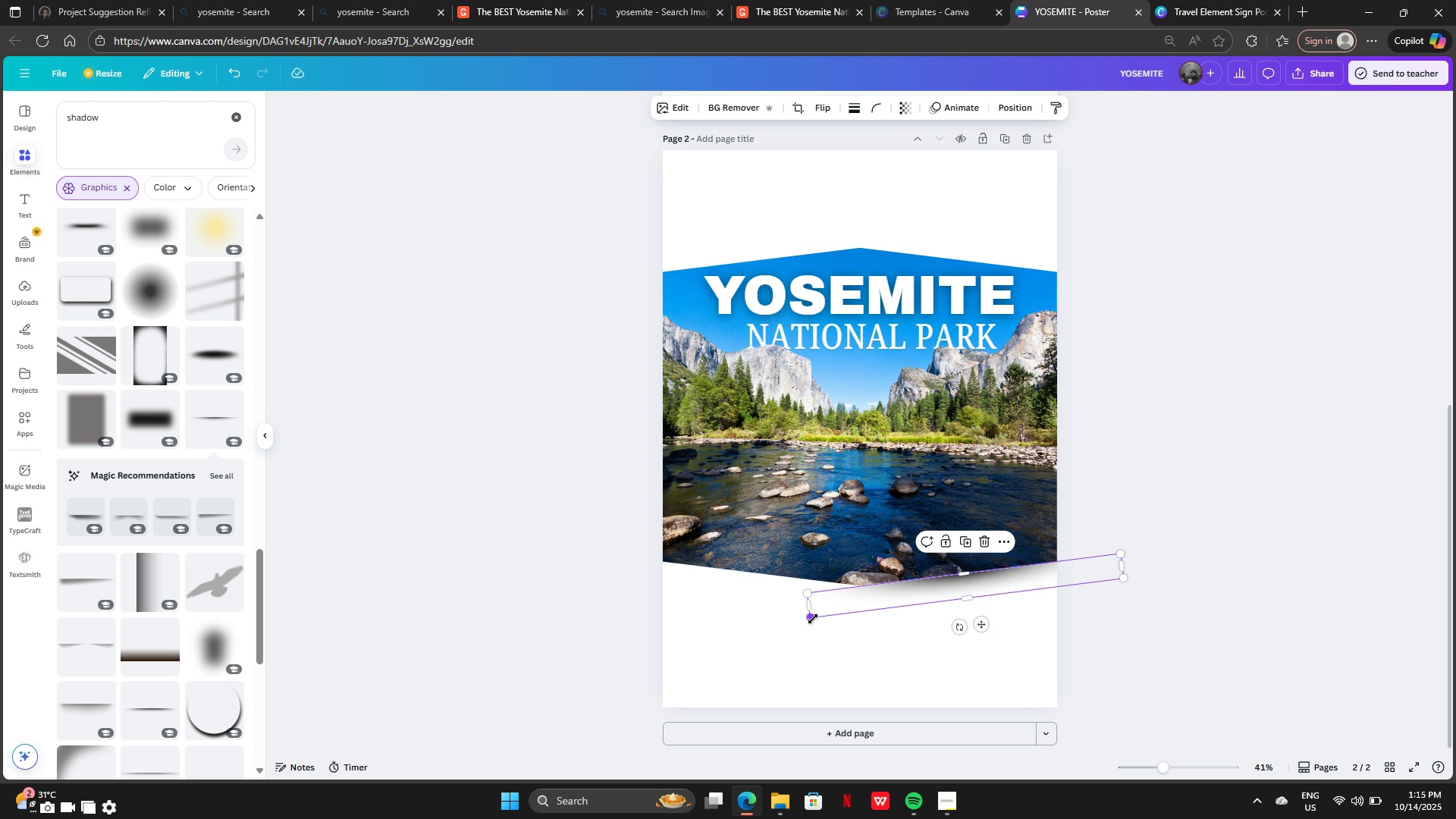 
left_click_drag(start_coordinate=[813, 619], to_coordinate=[614, 676])
 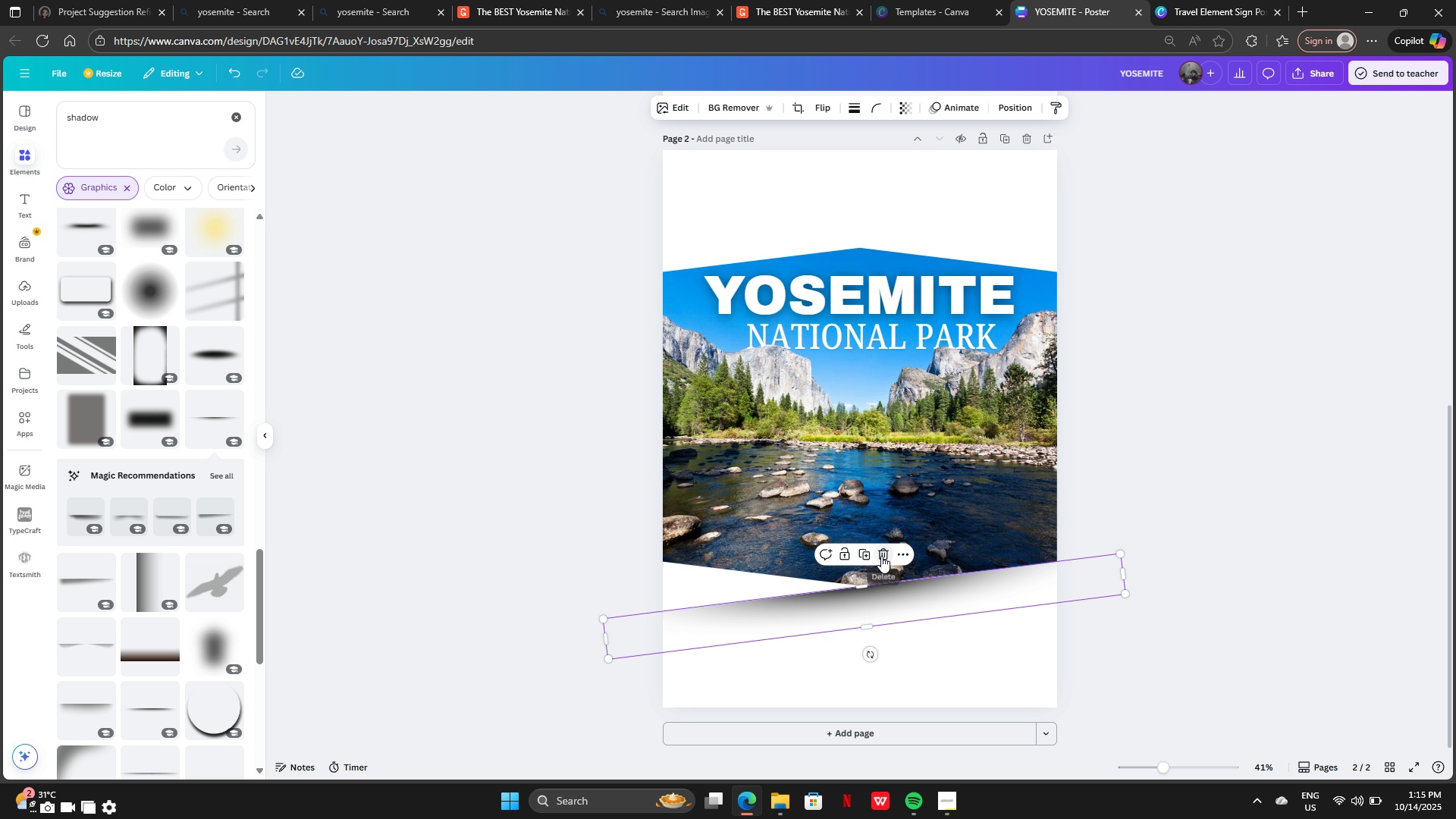 
left_click([881, 556])
 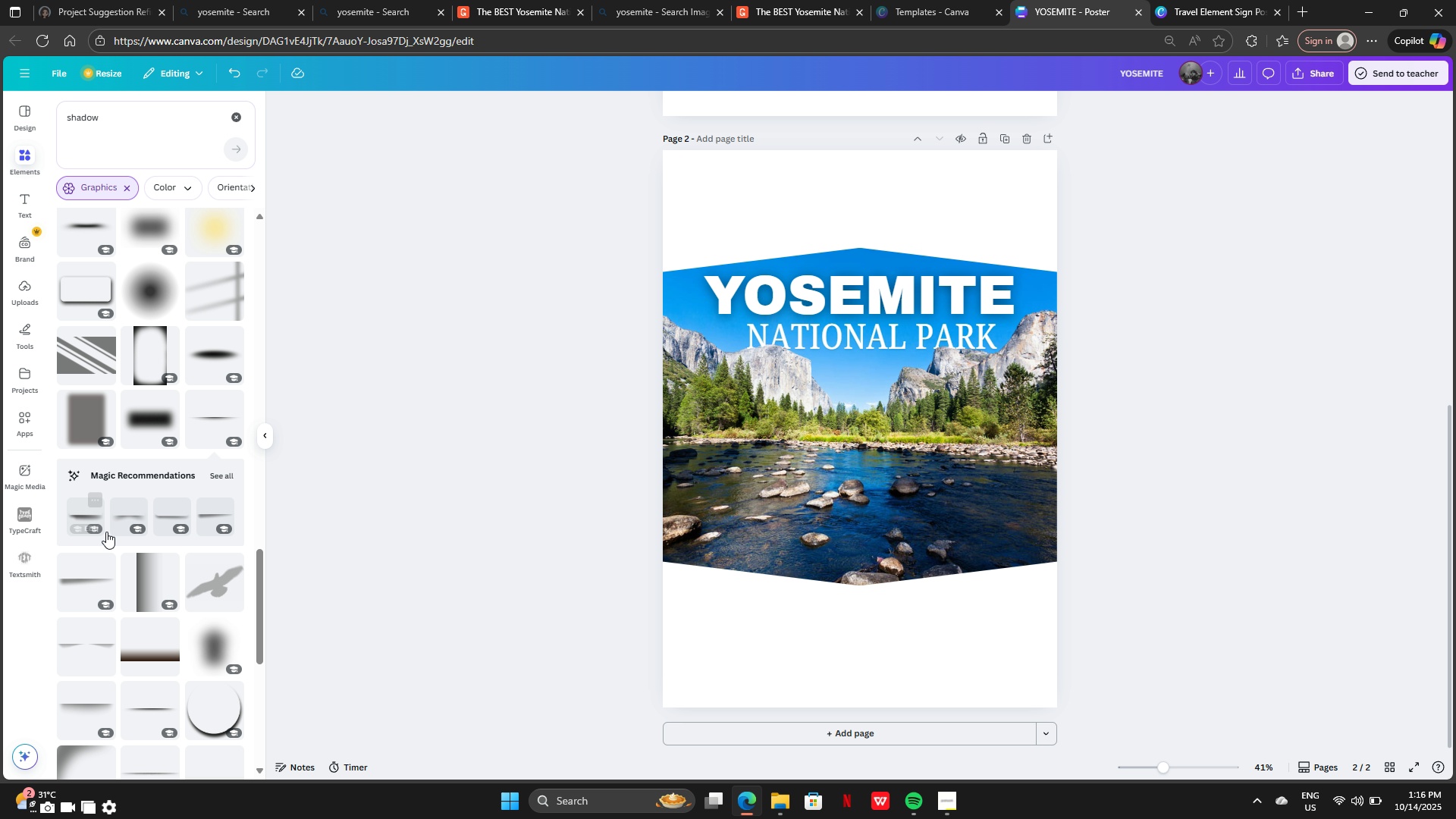 
scroll: coordinate [133, 499], scroll_direction: down, amount: 5.0
 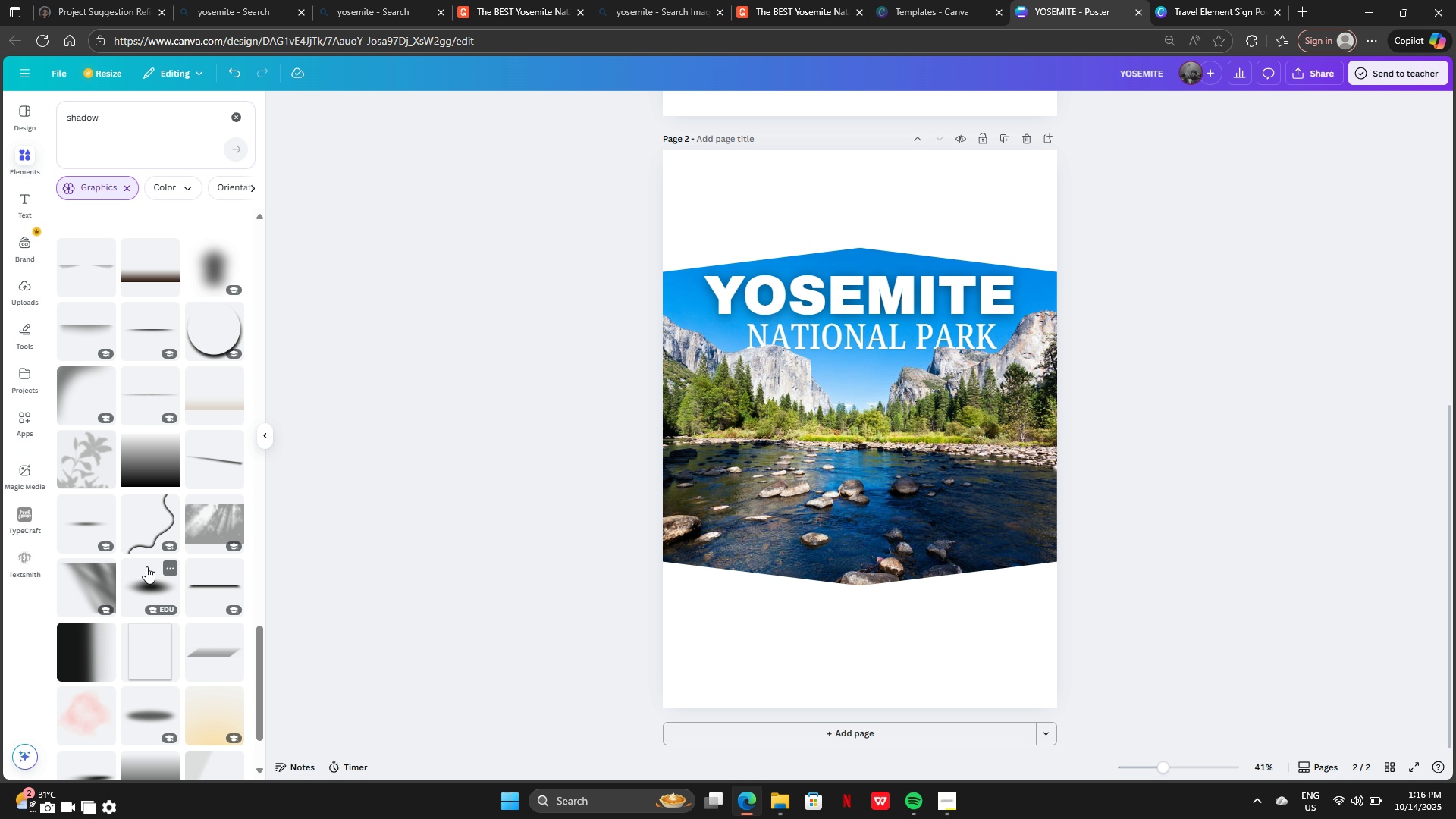 
scroll: coordinate [146, 566], scroll_direction: up, amount: 1.0
 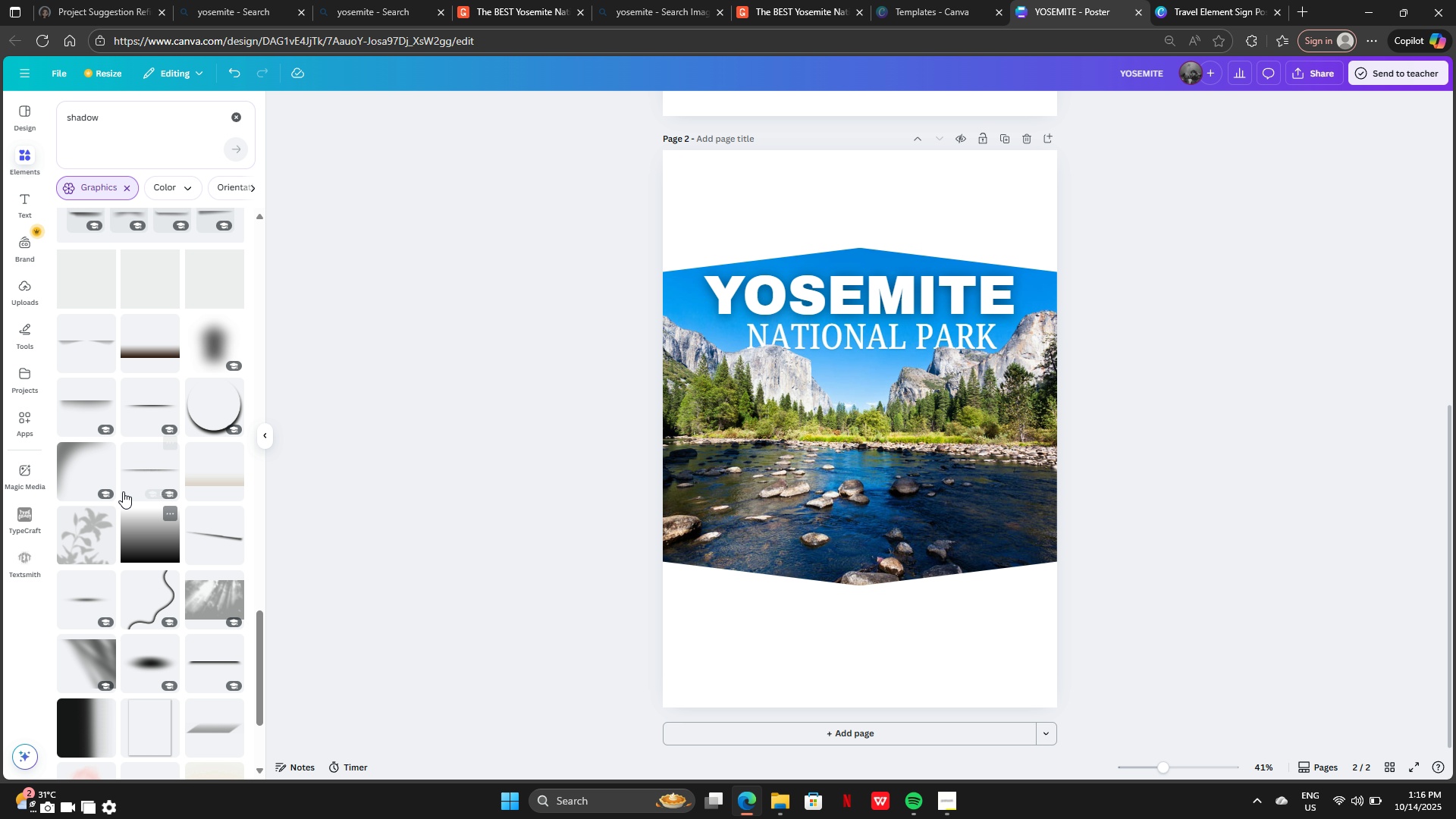 
mouse_move([135, 469])
 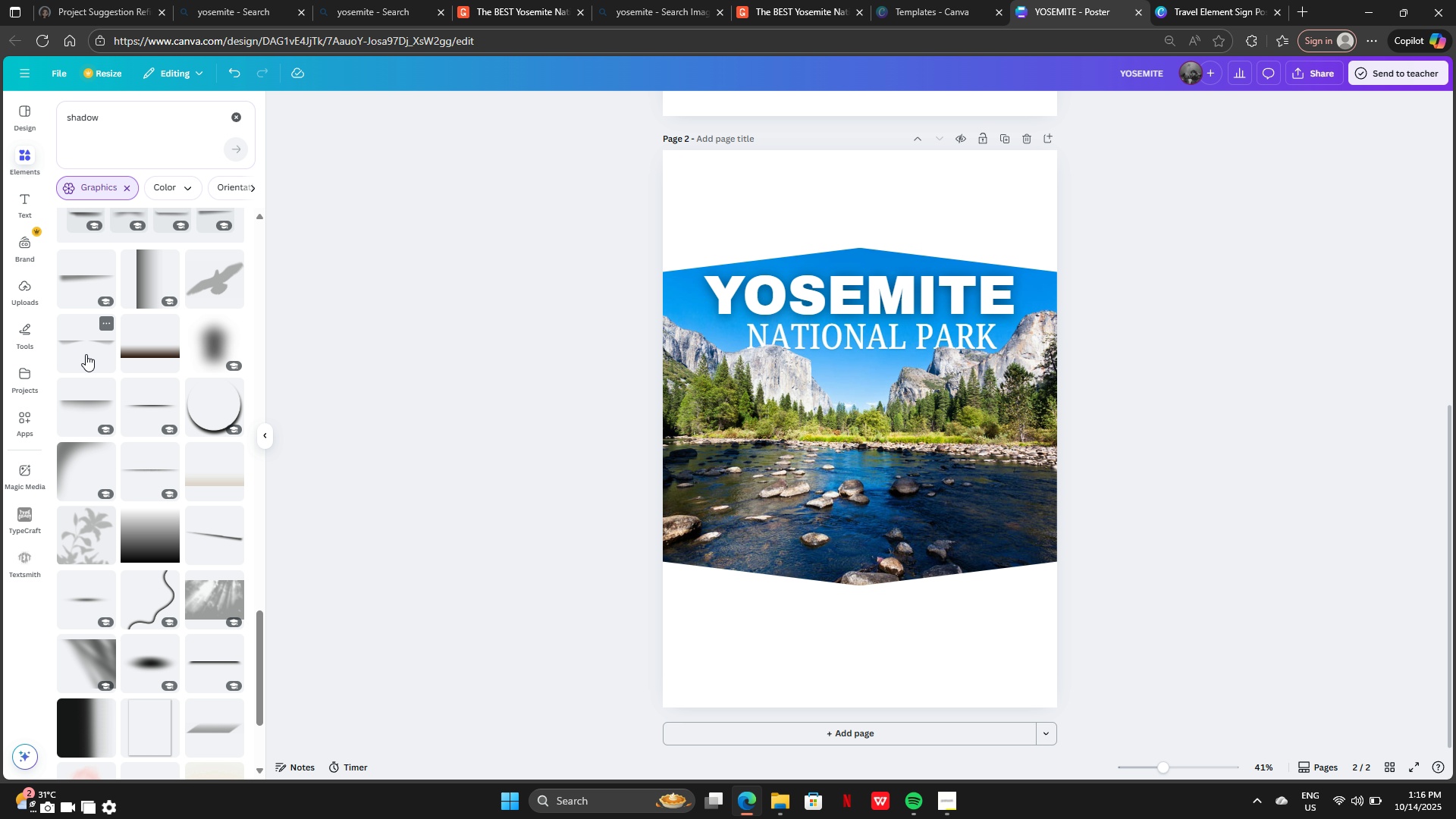 
left_click([86, 354])
 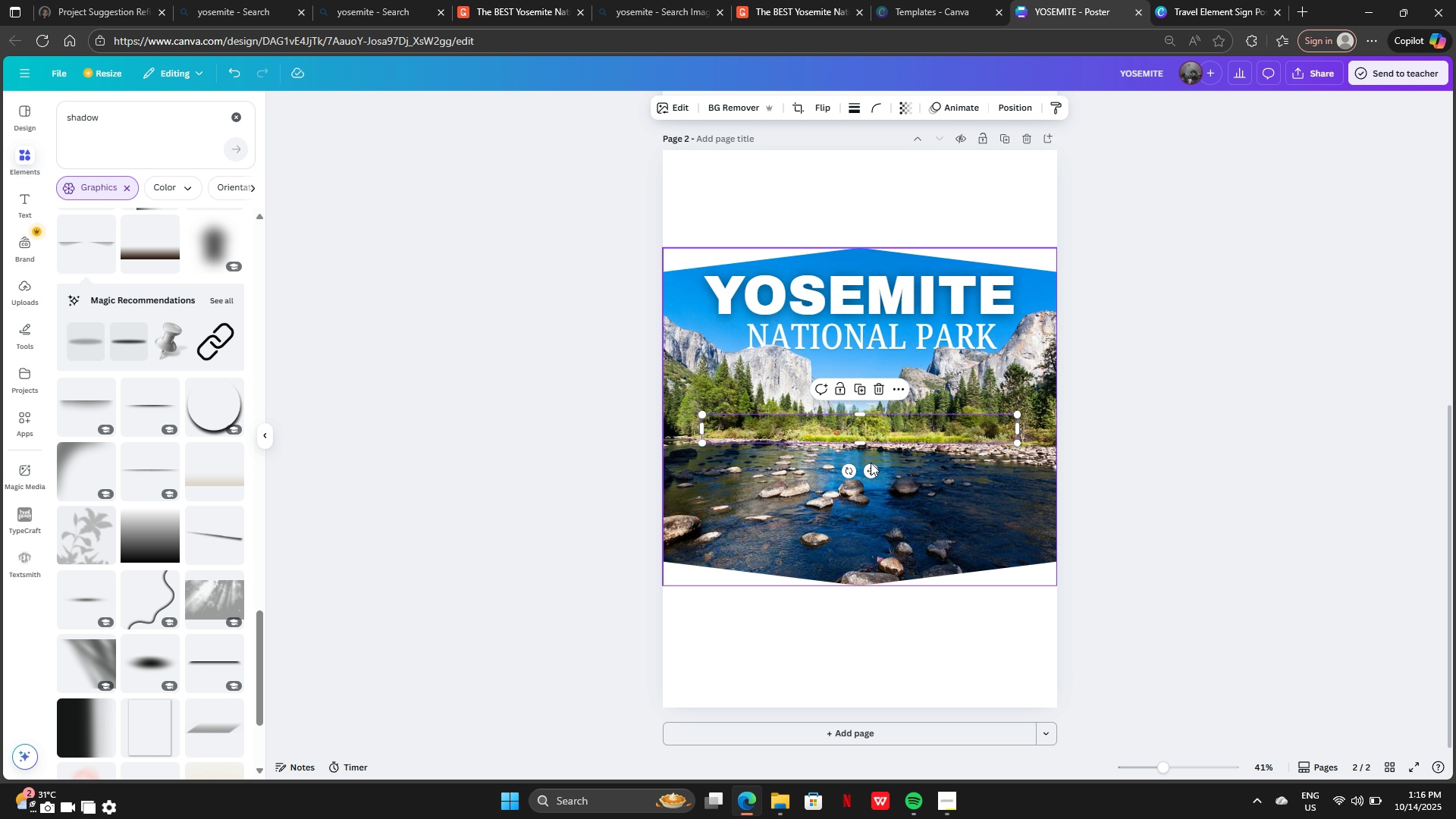 
left_click_drag(start_coordinate=[871, 465], to_coordinate=[869, 635])
 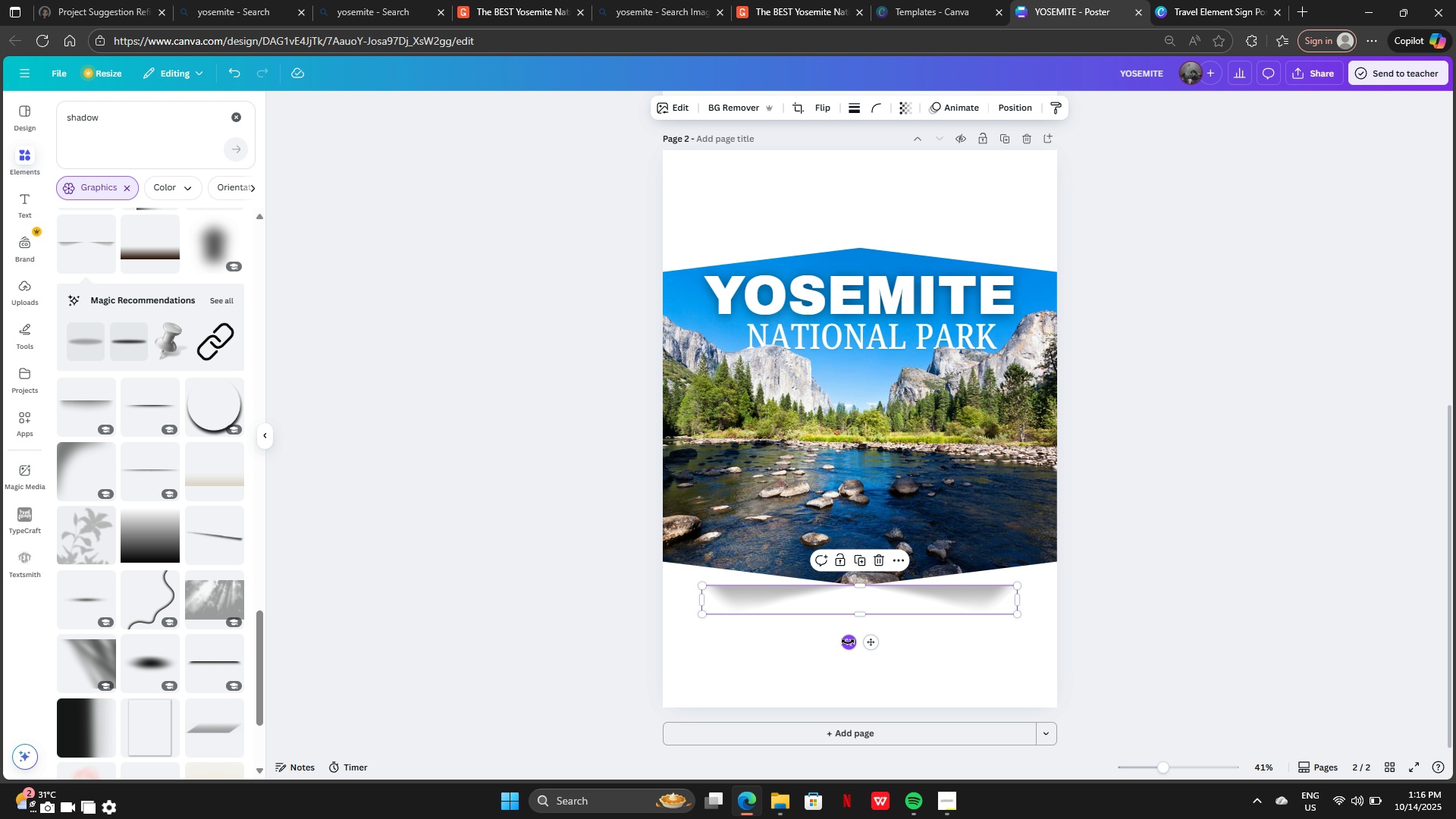 
left_click_drag(start_coordinate=[854, 641], to_coordinate=[846, 651])
 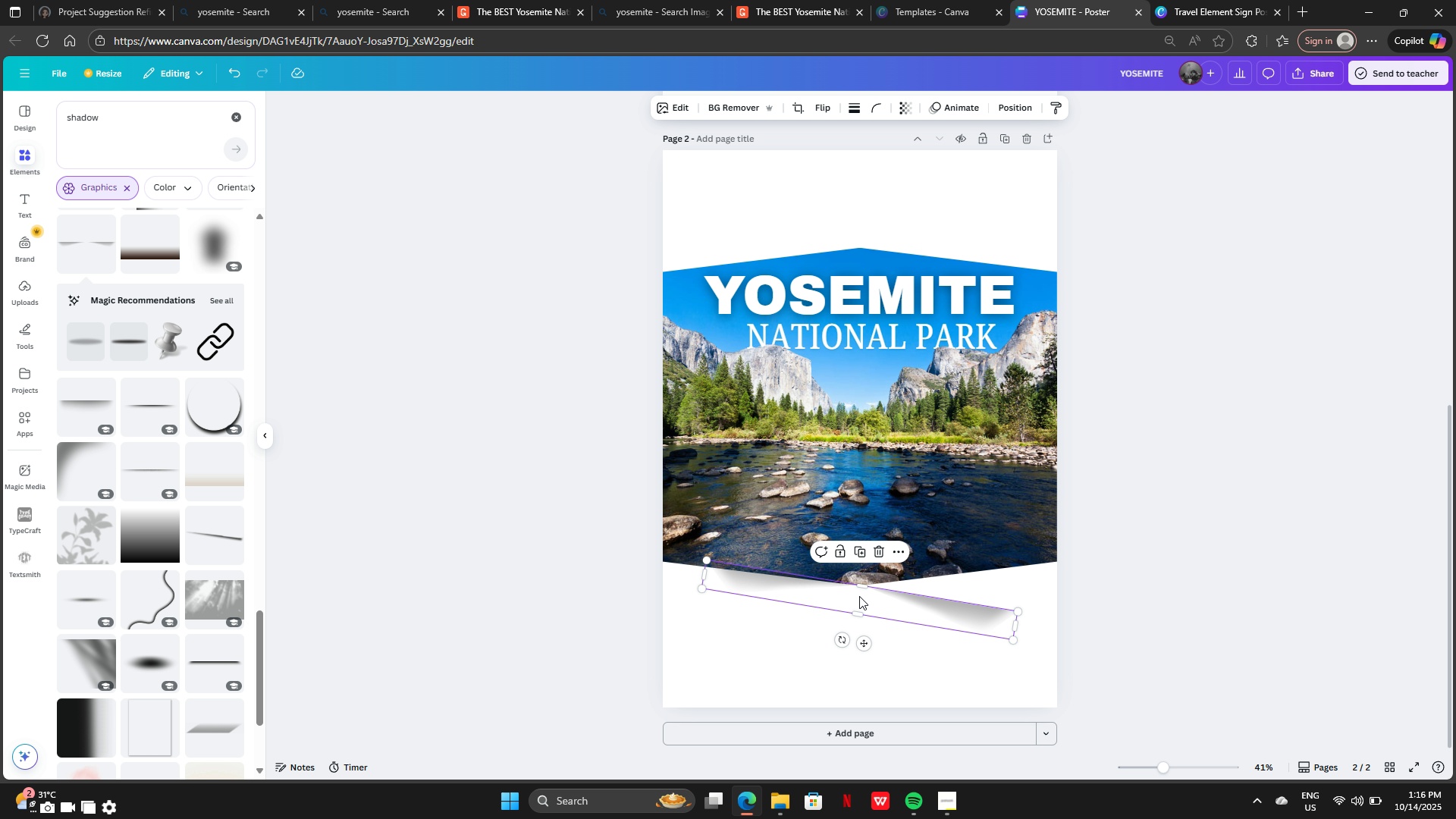 
left_click_drag(start_coordinate=[861, 595], to_coordinate=[810, 595])
 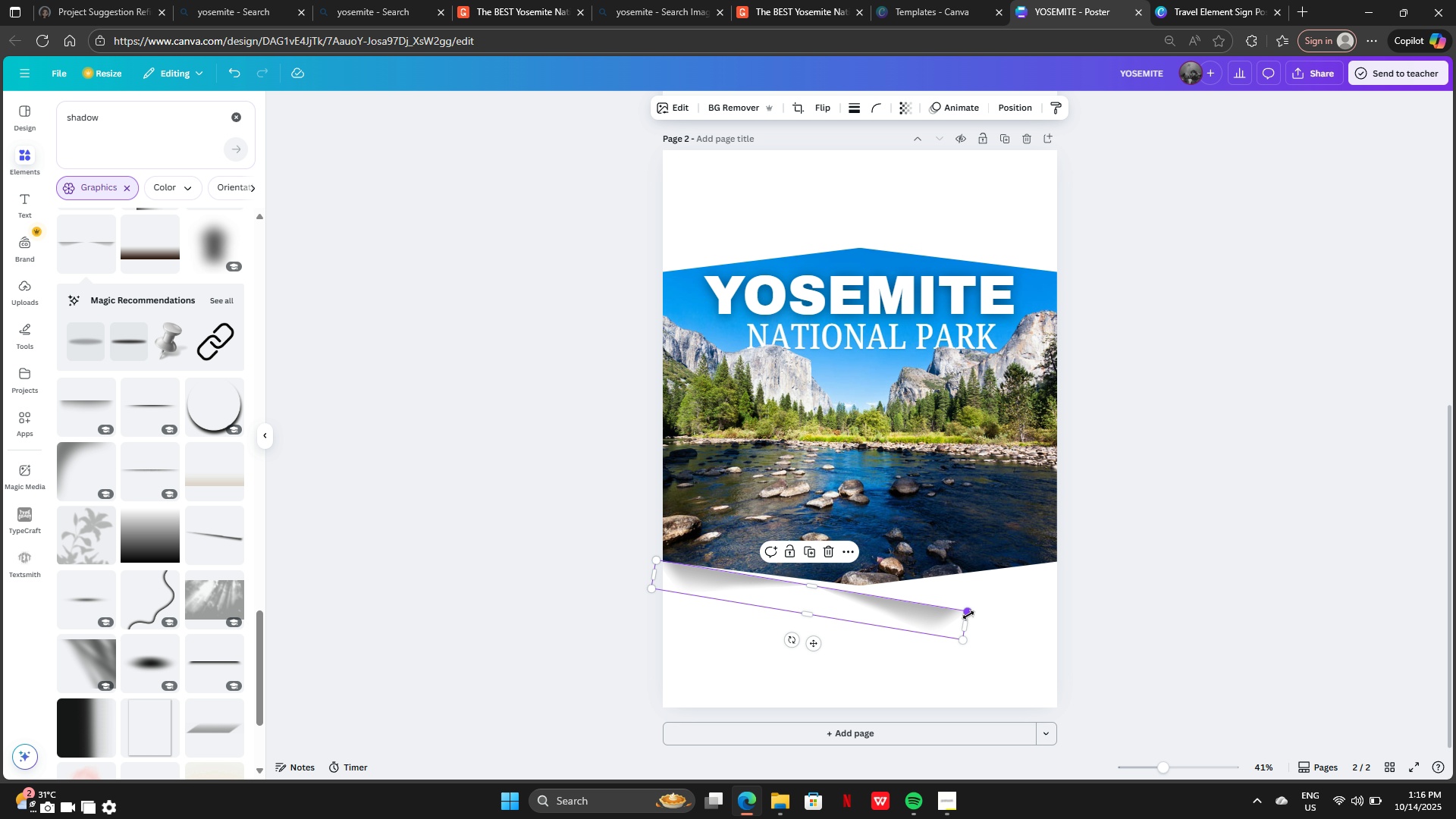 
left_click_drag(start_coordinate=[969, 615], to_coordinate=[1084, 615])
 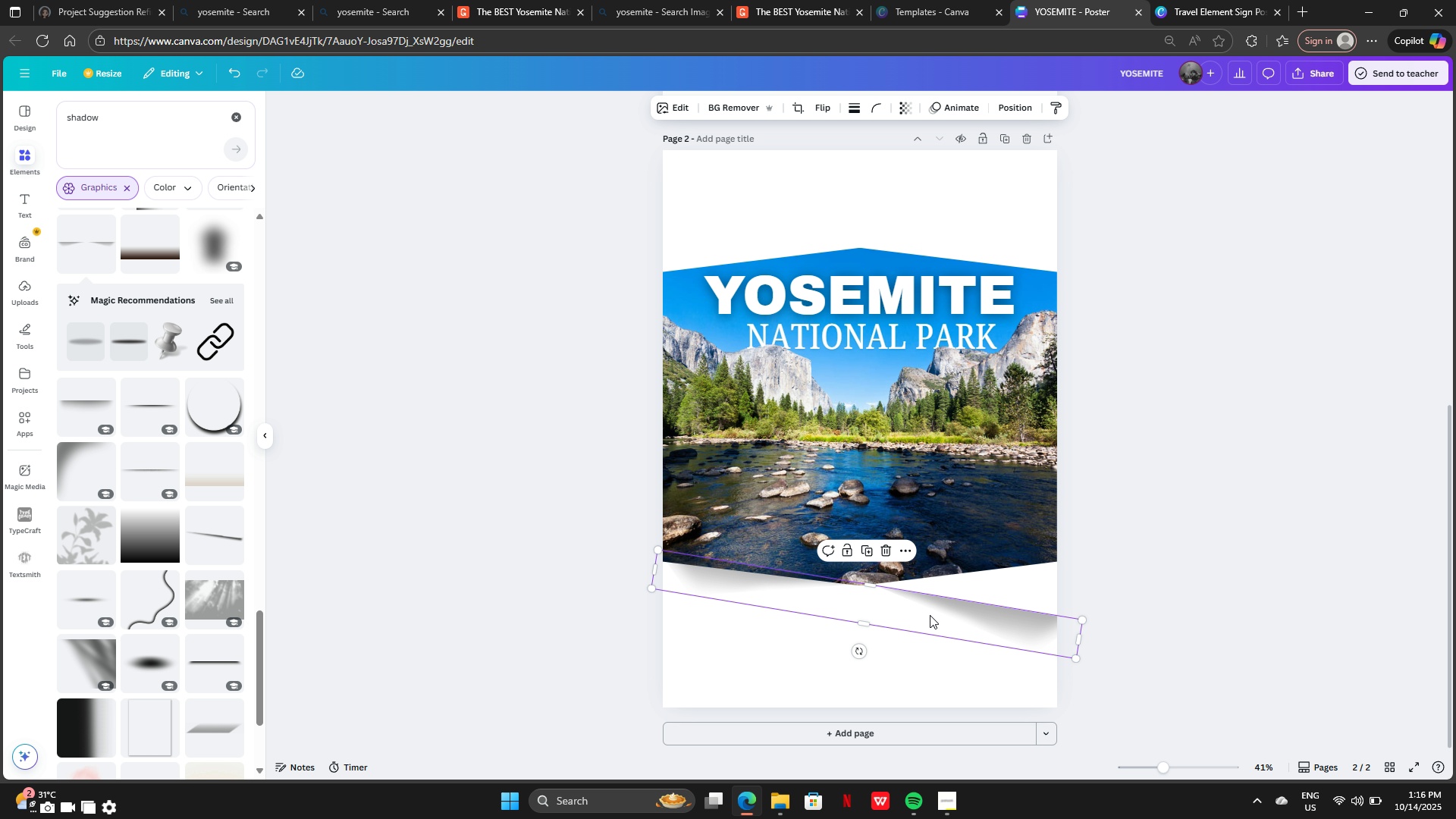 
left_click_drag(start_coordinate=[930, 615], to_coordinate=[917, 618])
 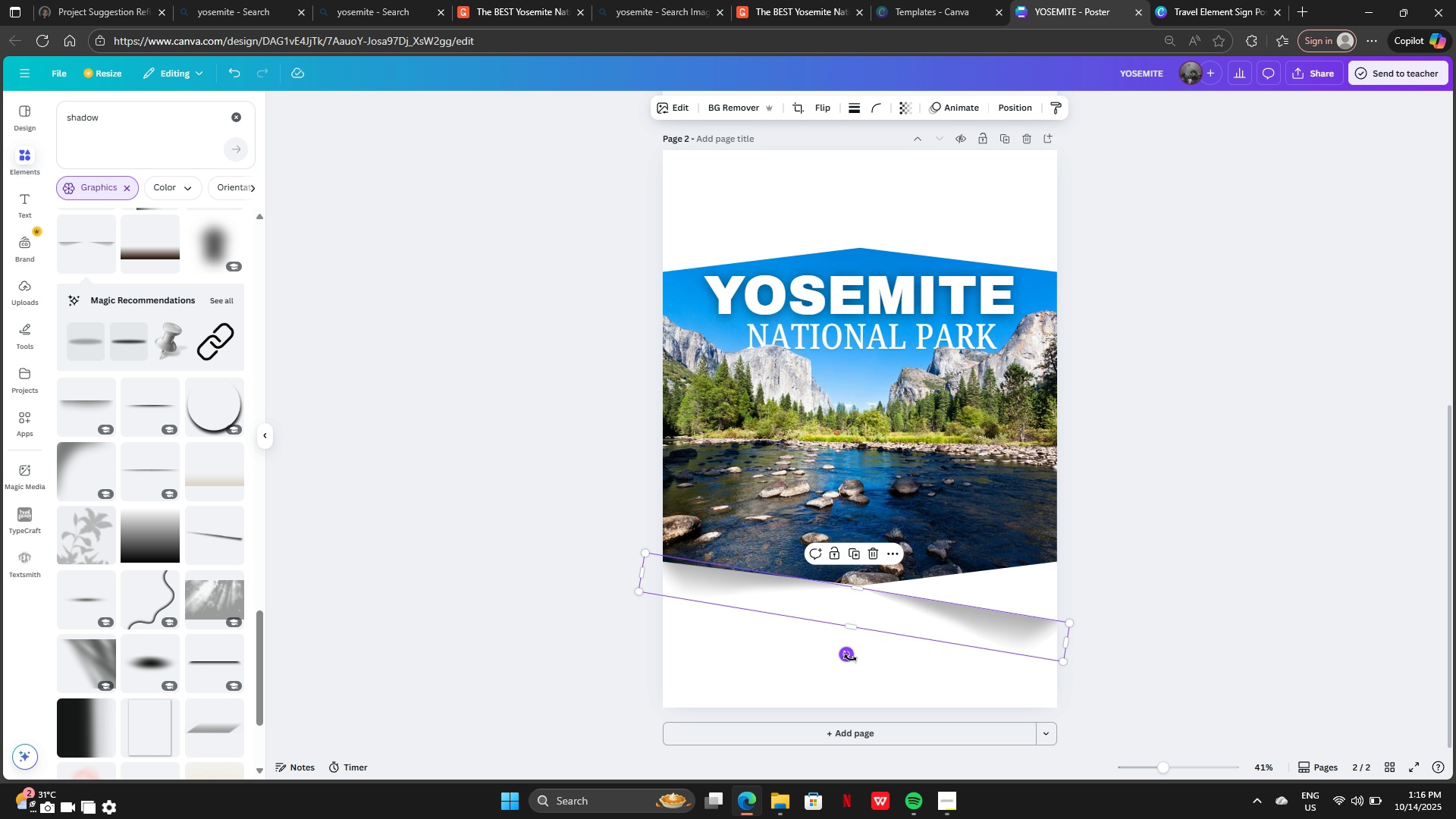 
left_click_drag(start_coordinate=[850, 658], to_coordinate=[853, 645])
 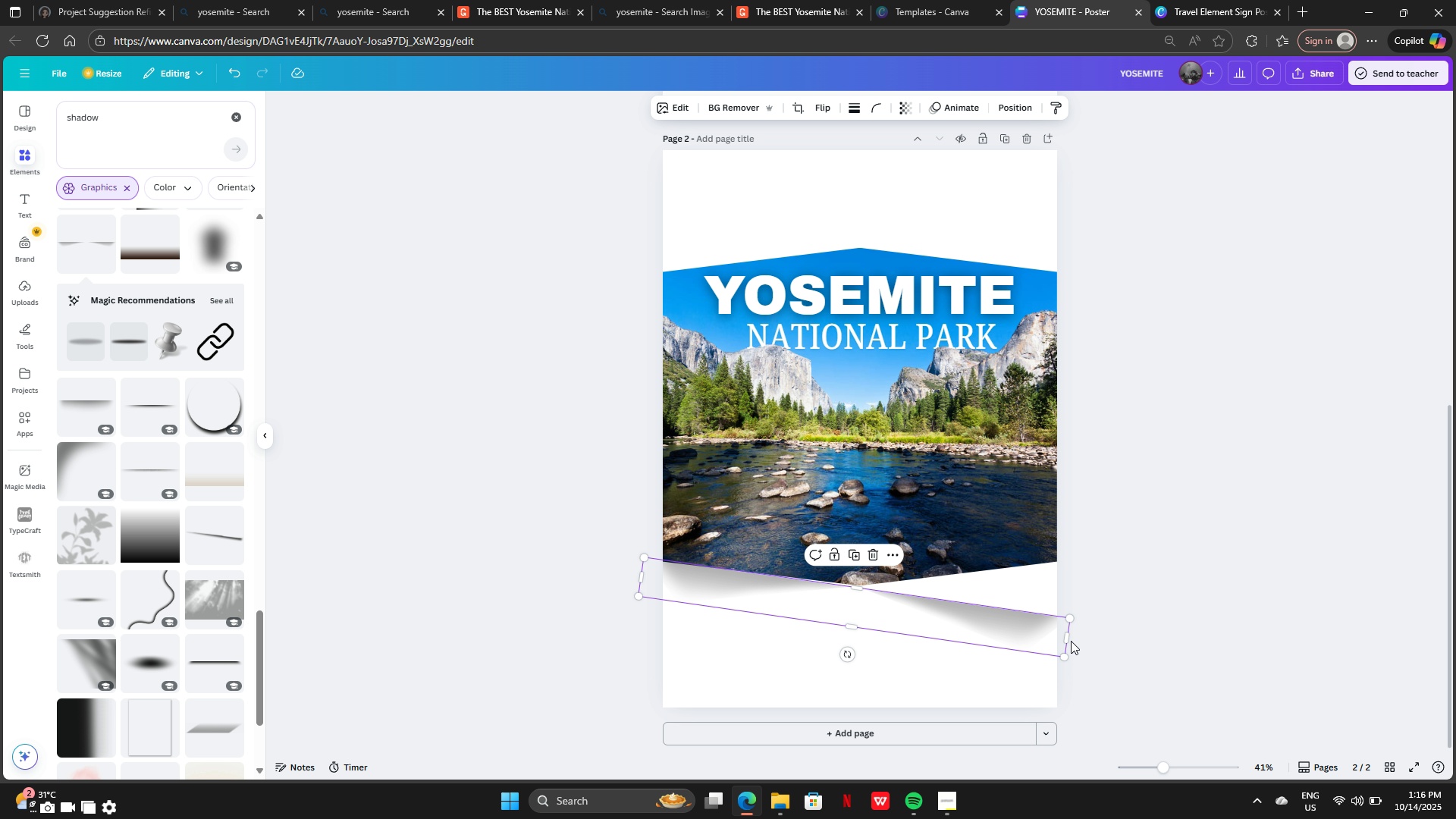 
left_click_drag(start_coordinate=[1068, 640], to_coordinate=[850, 598])
 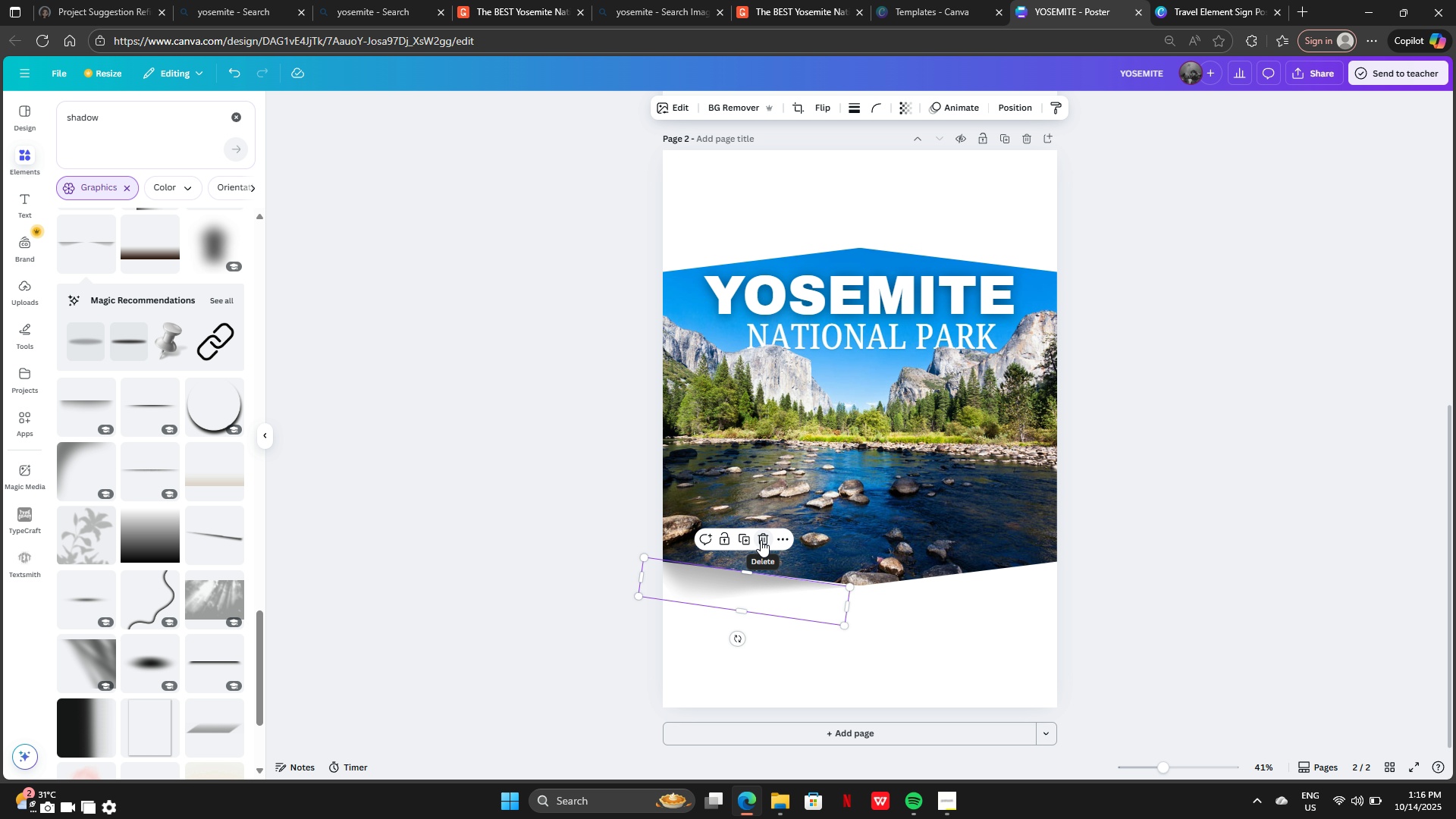 
left_click([761, 540])
 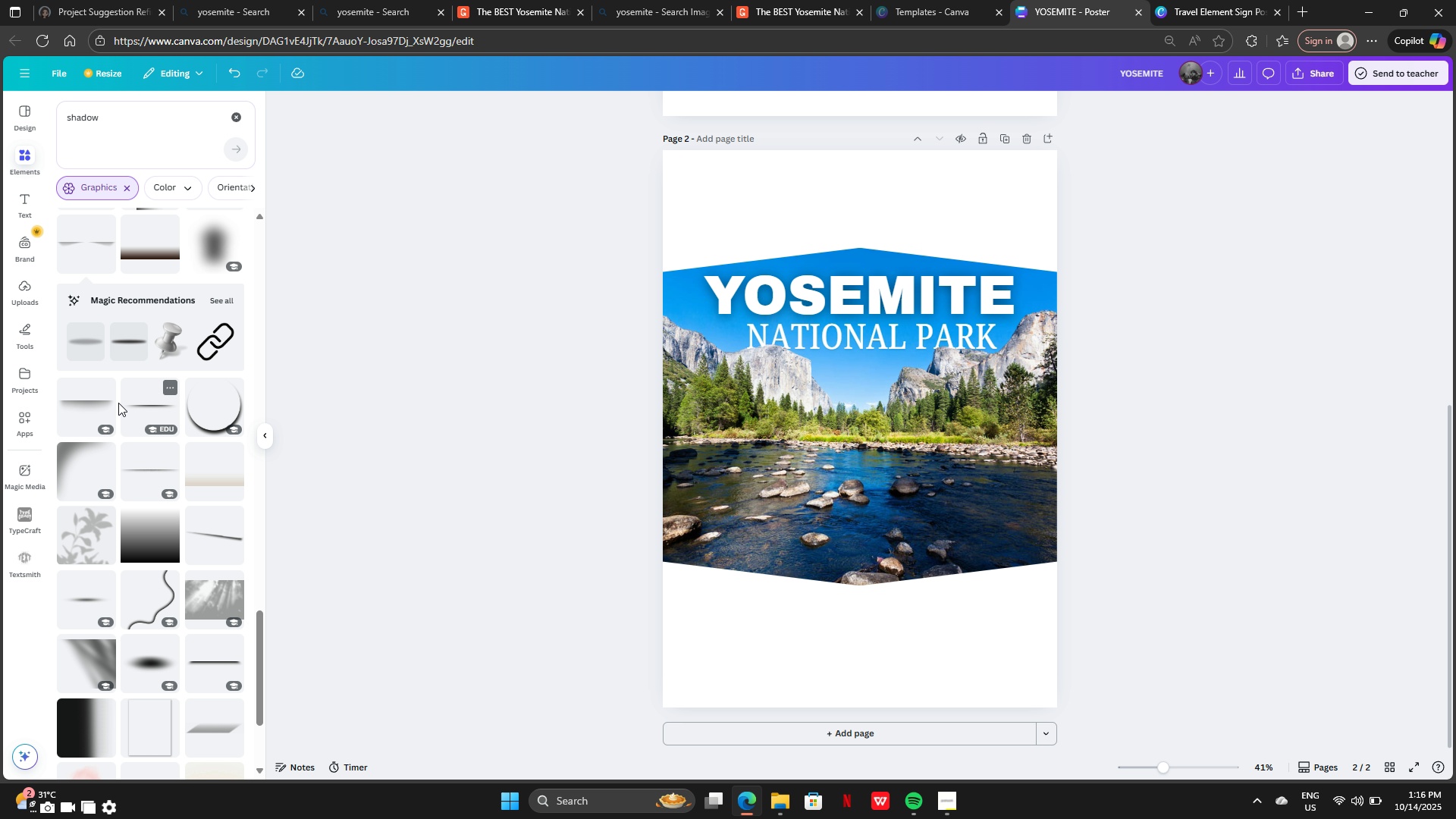 
left_click([107, 403])
 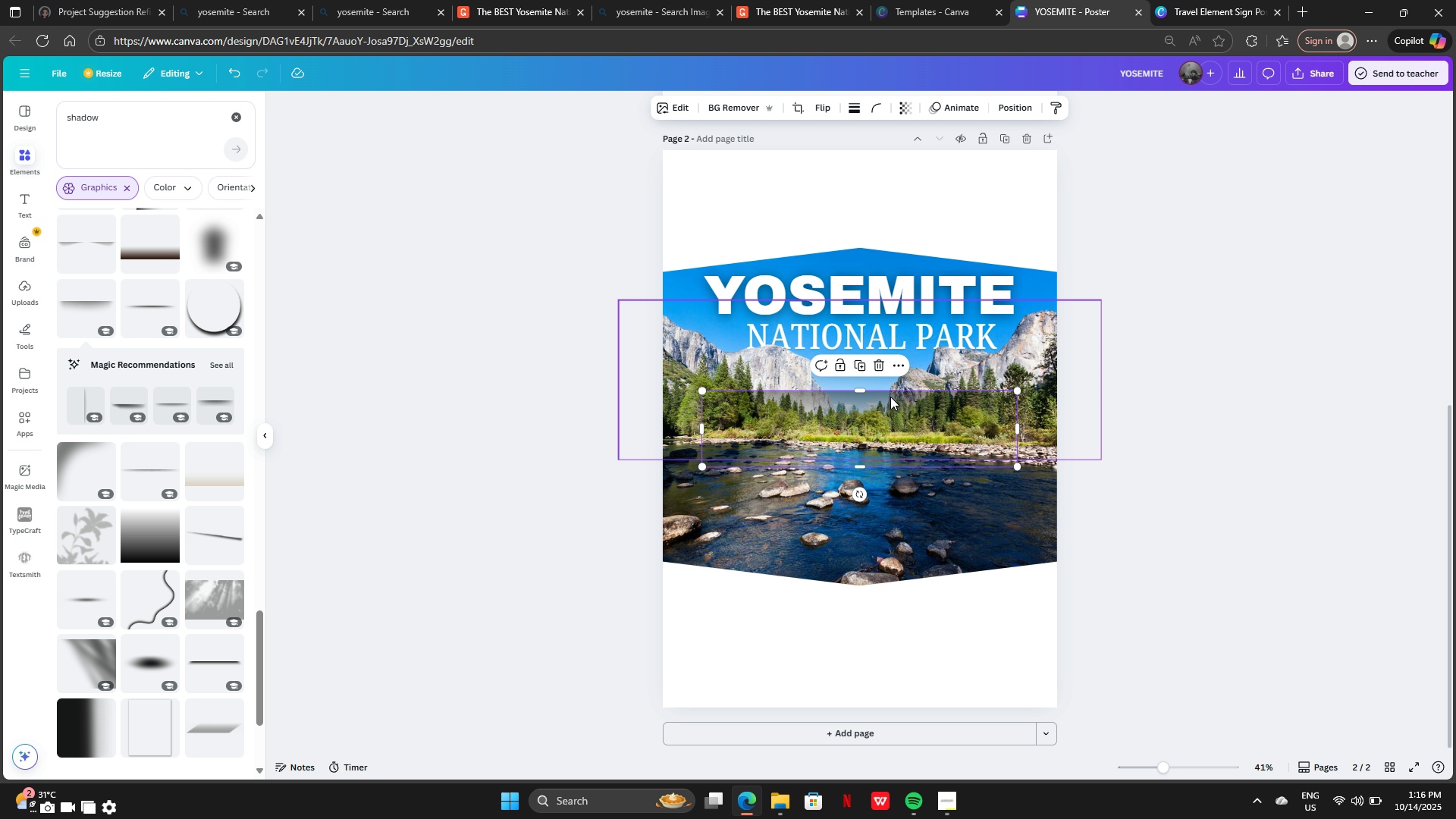 
left_click_drag(start_coordinate=[888, 410], to_coordinate=[886, 605])
 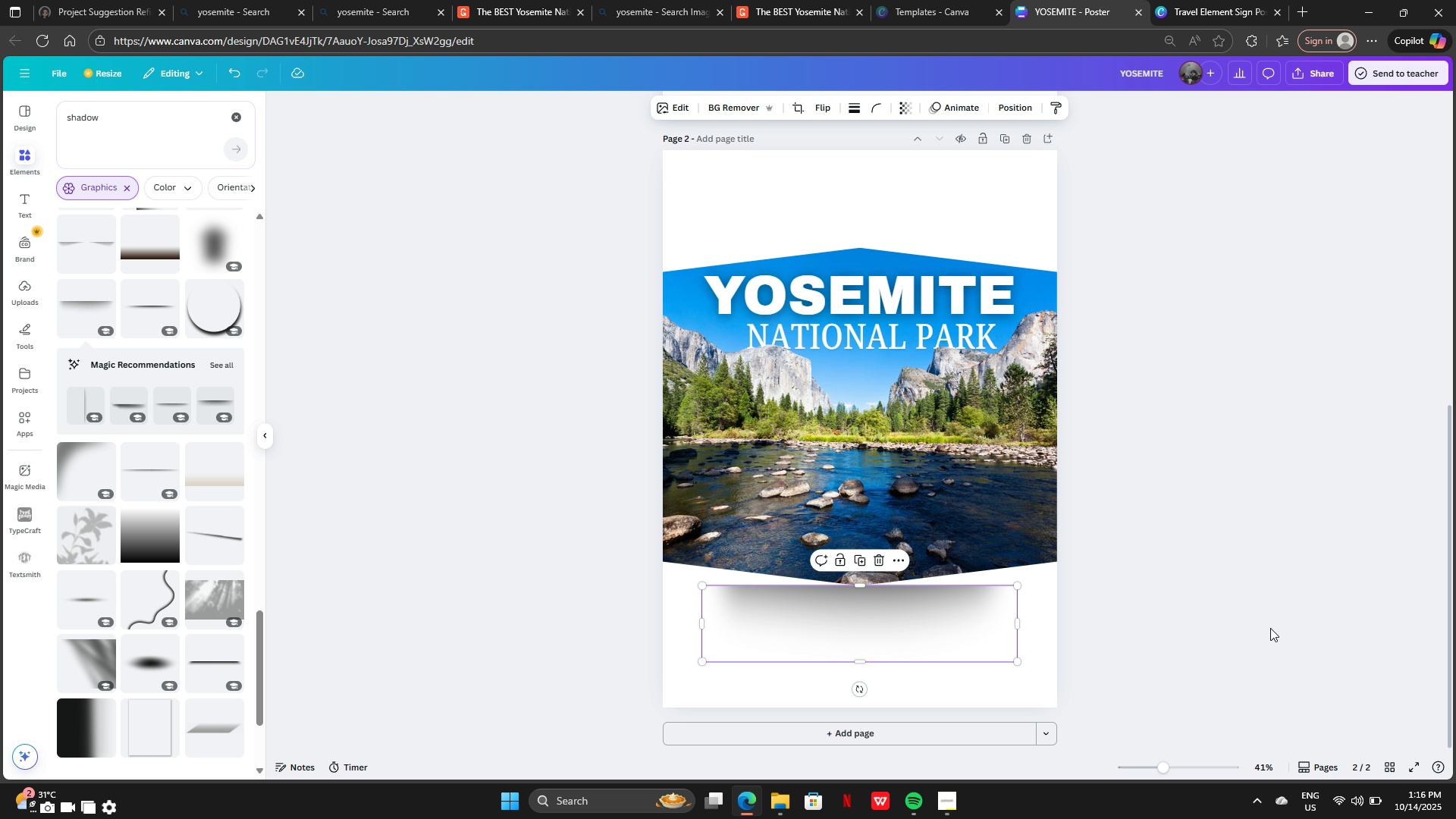 
left_click([1270, 628])
 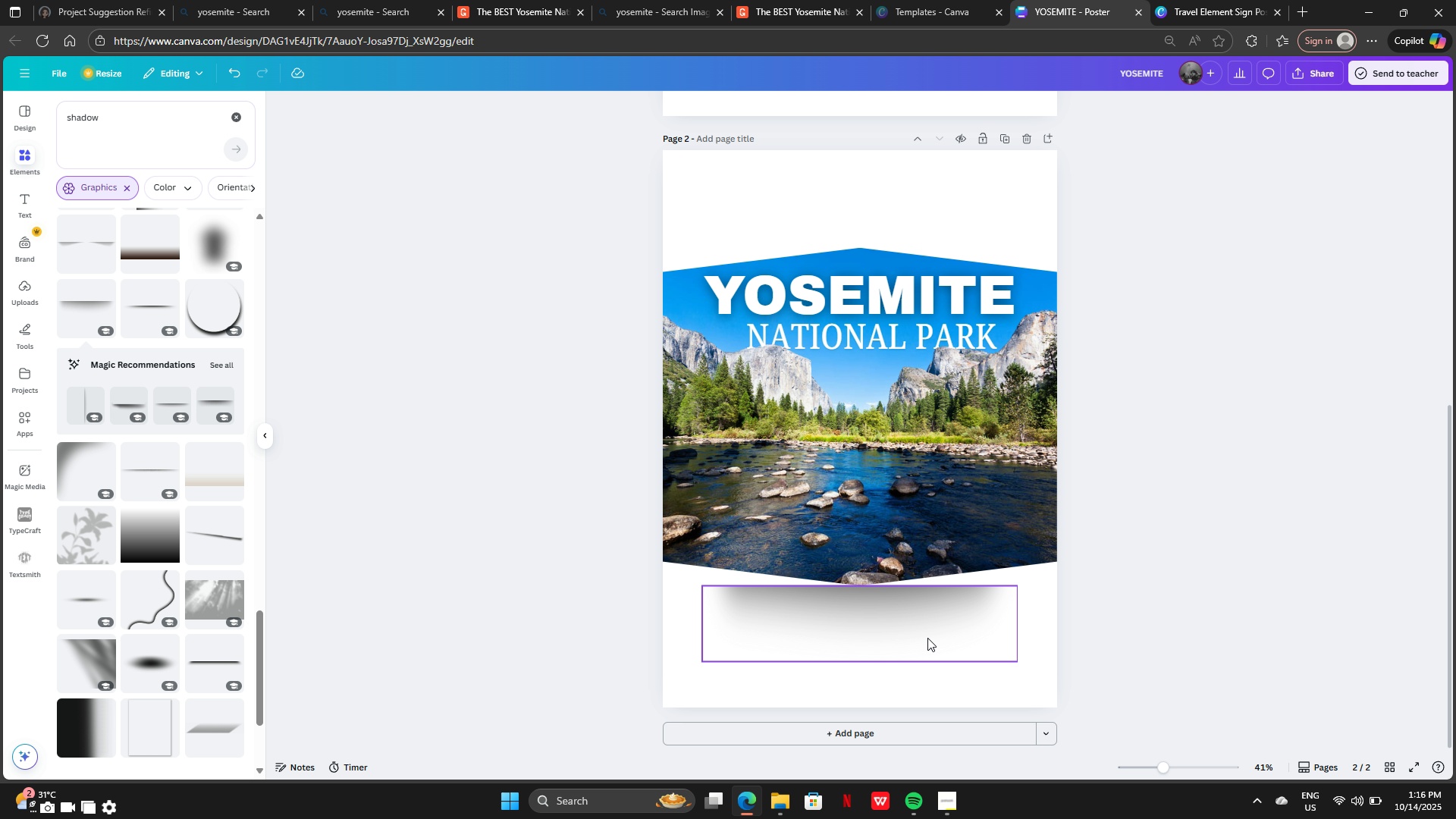 
left_click_drag(start_coordinate=[926, 638], to_coordinate=[927, 651])
 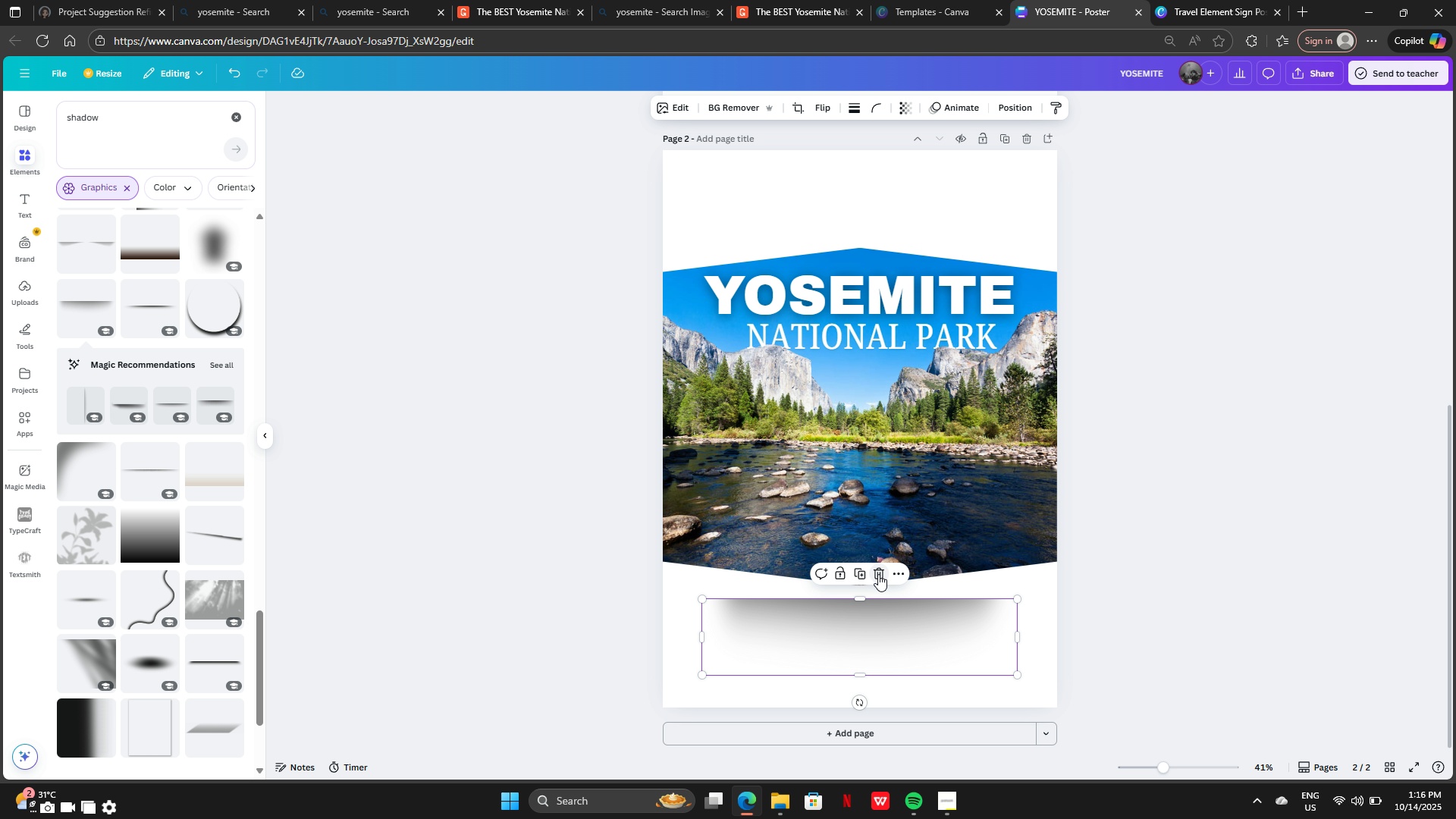 
left_click([878, 574])
 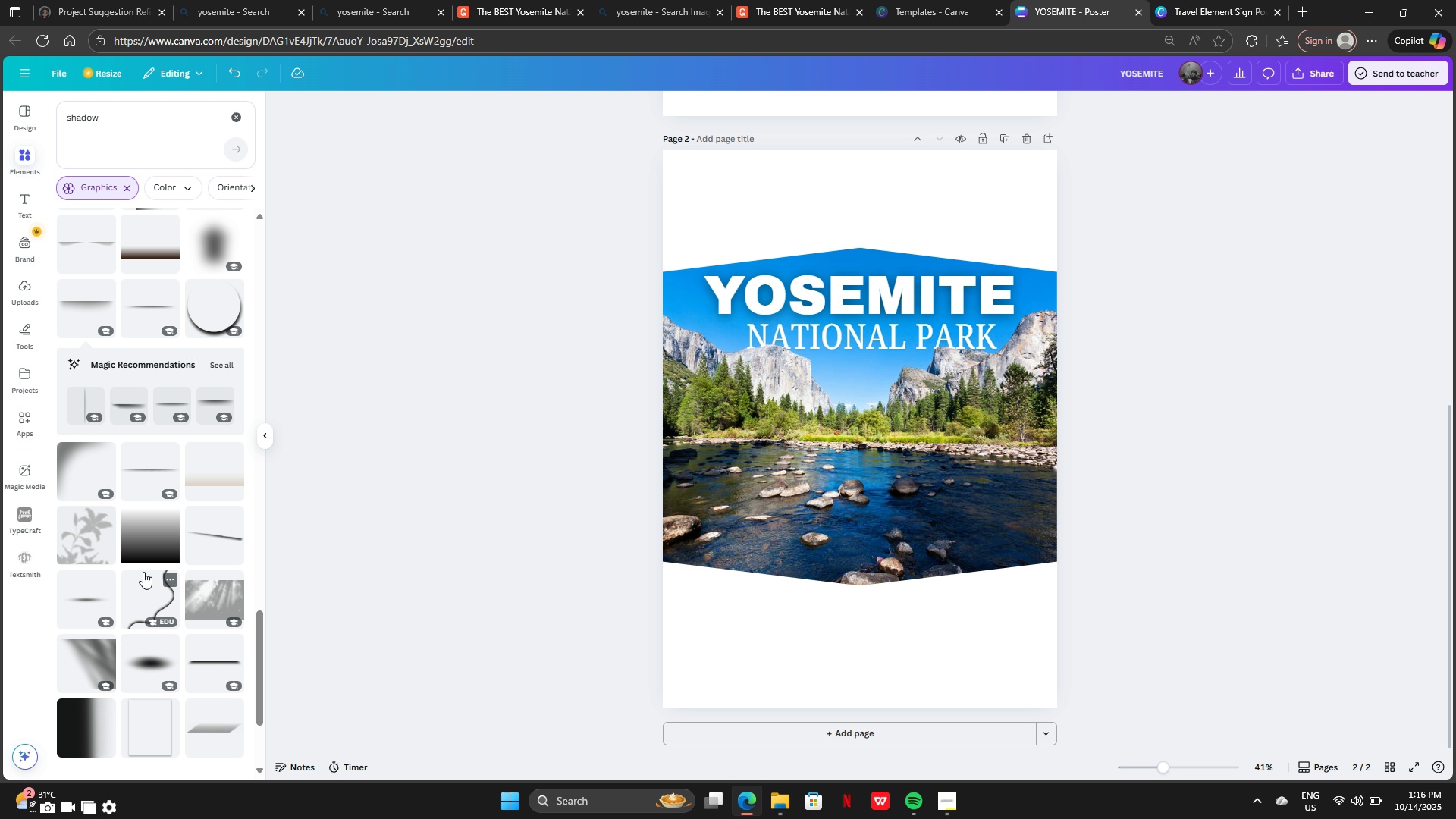 
scroll: coordinate [143, 570], scroll_direction: down, amount: 4.0
 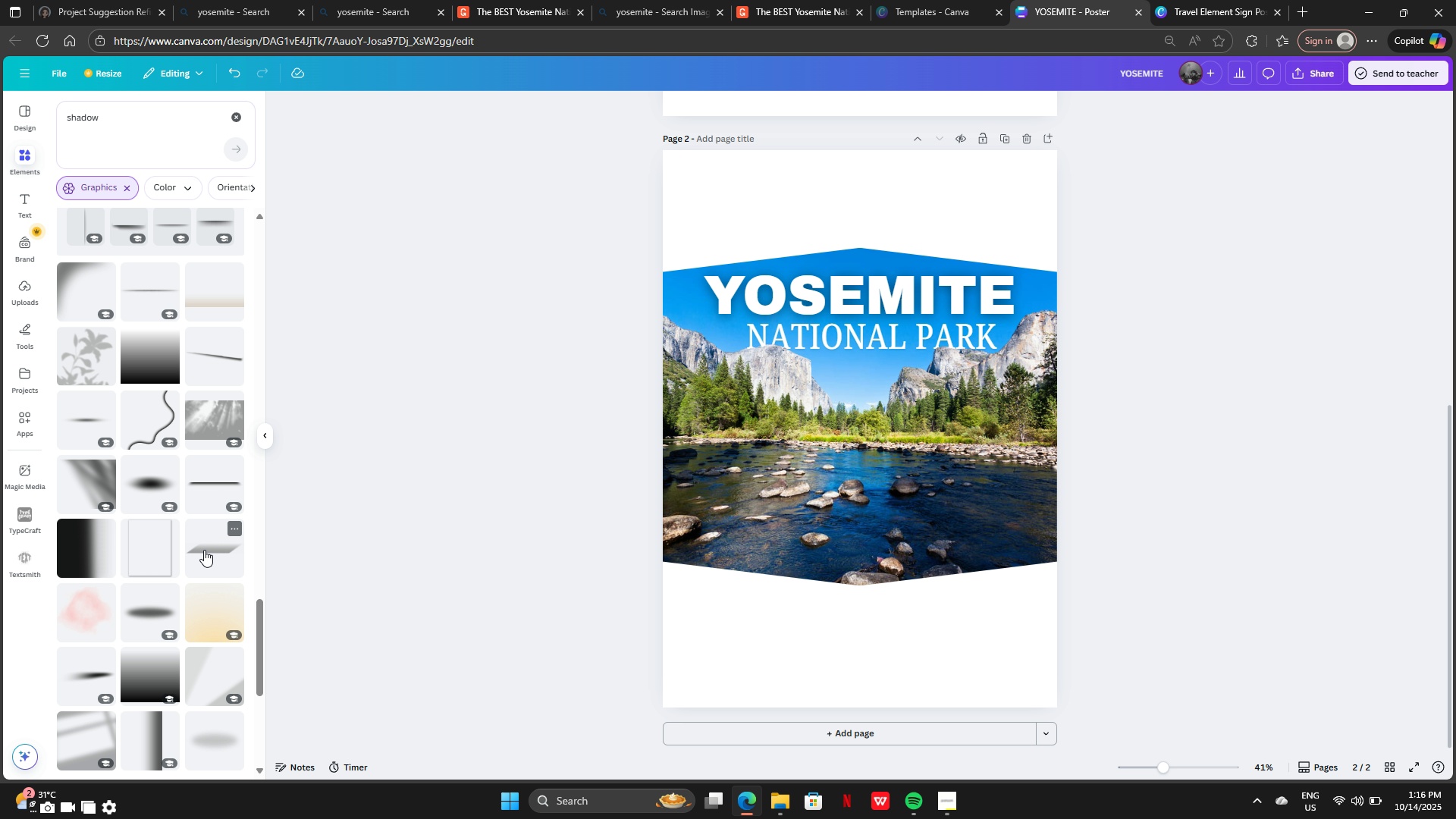 
left_click([204, 549])
 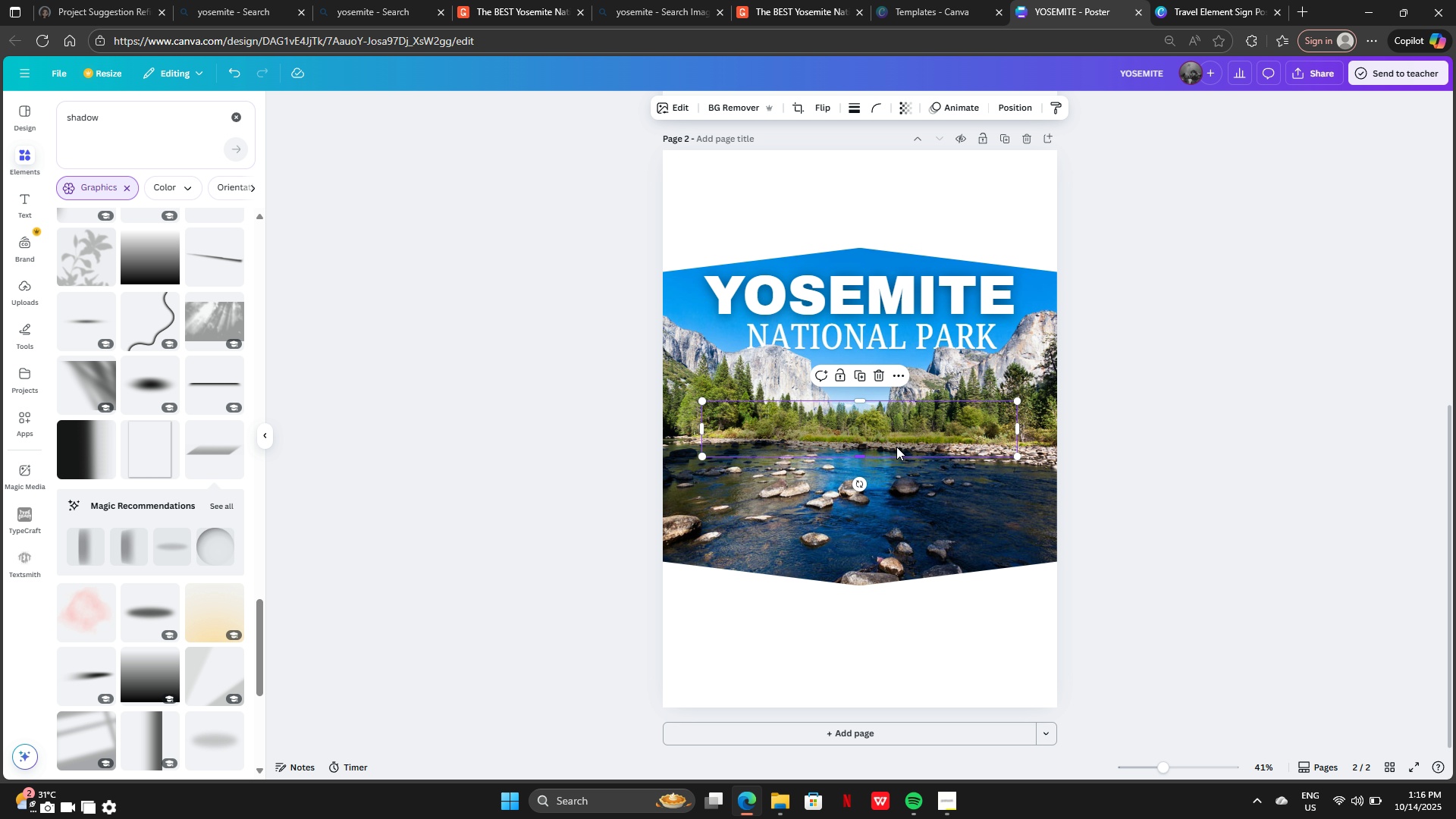 
left_click_drag(start_coordinate=[896, 445], to_coordinate=[769, 620])
 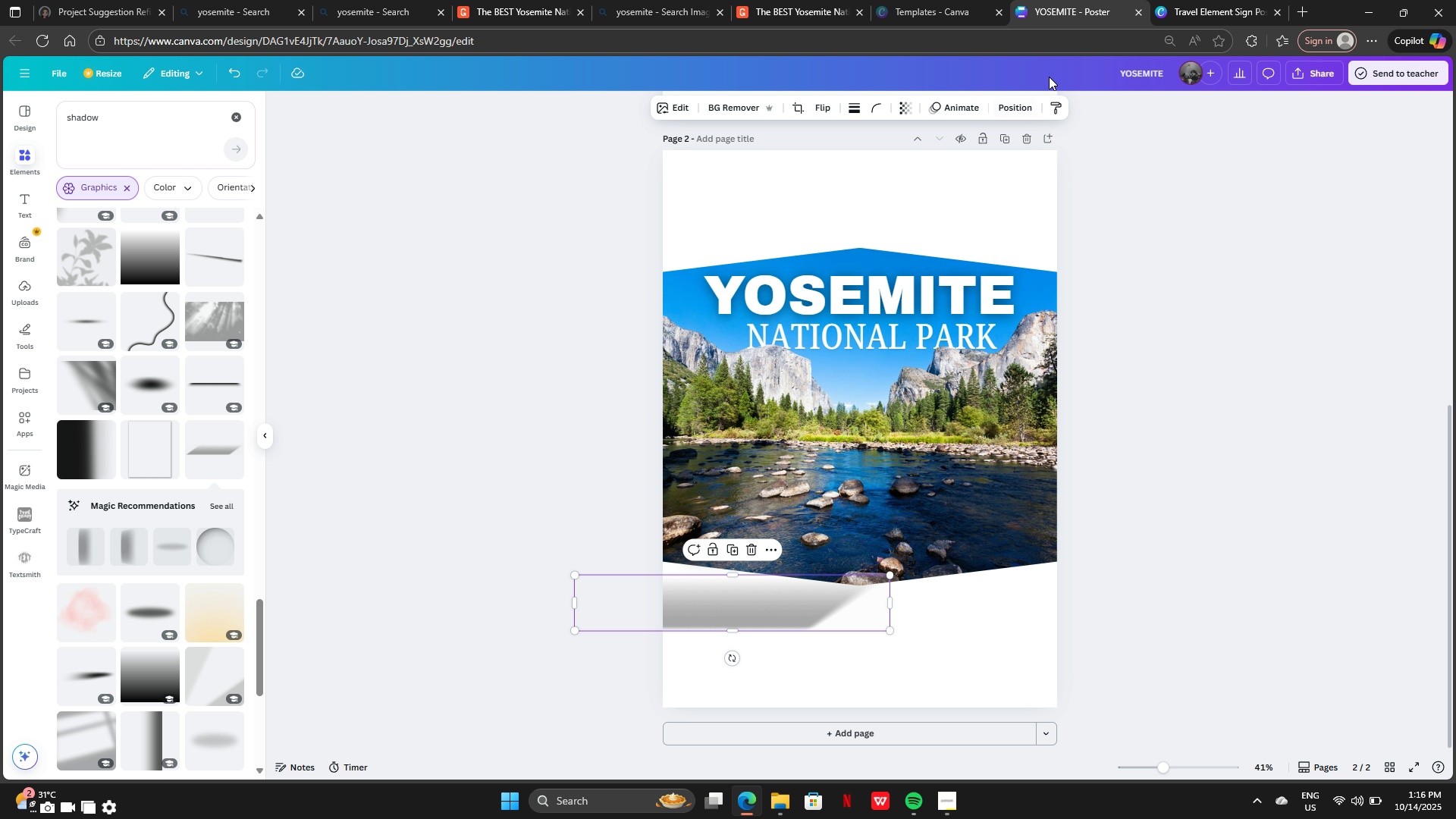 
left_click([1053, 74])
 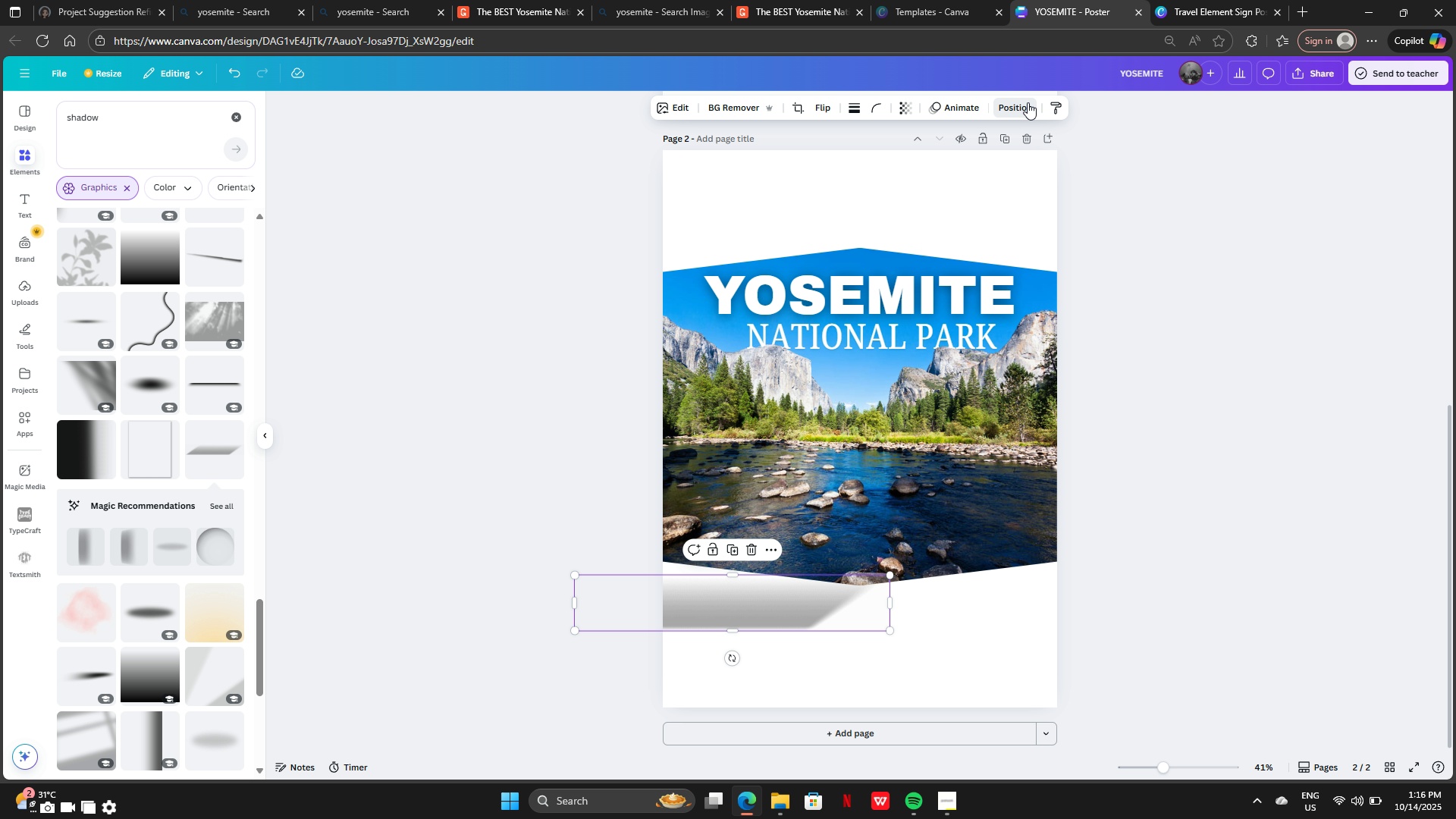 
left_click([1028, 102])
 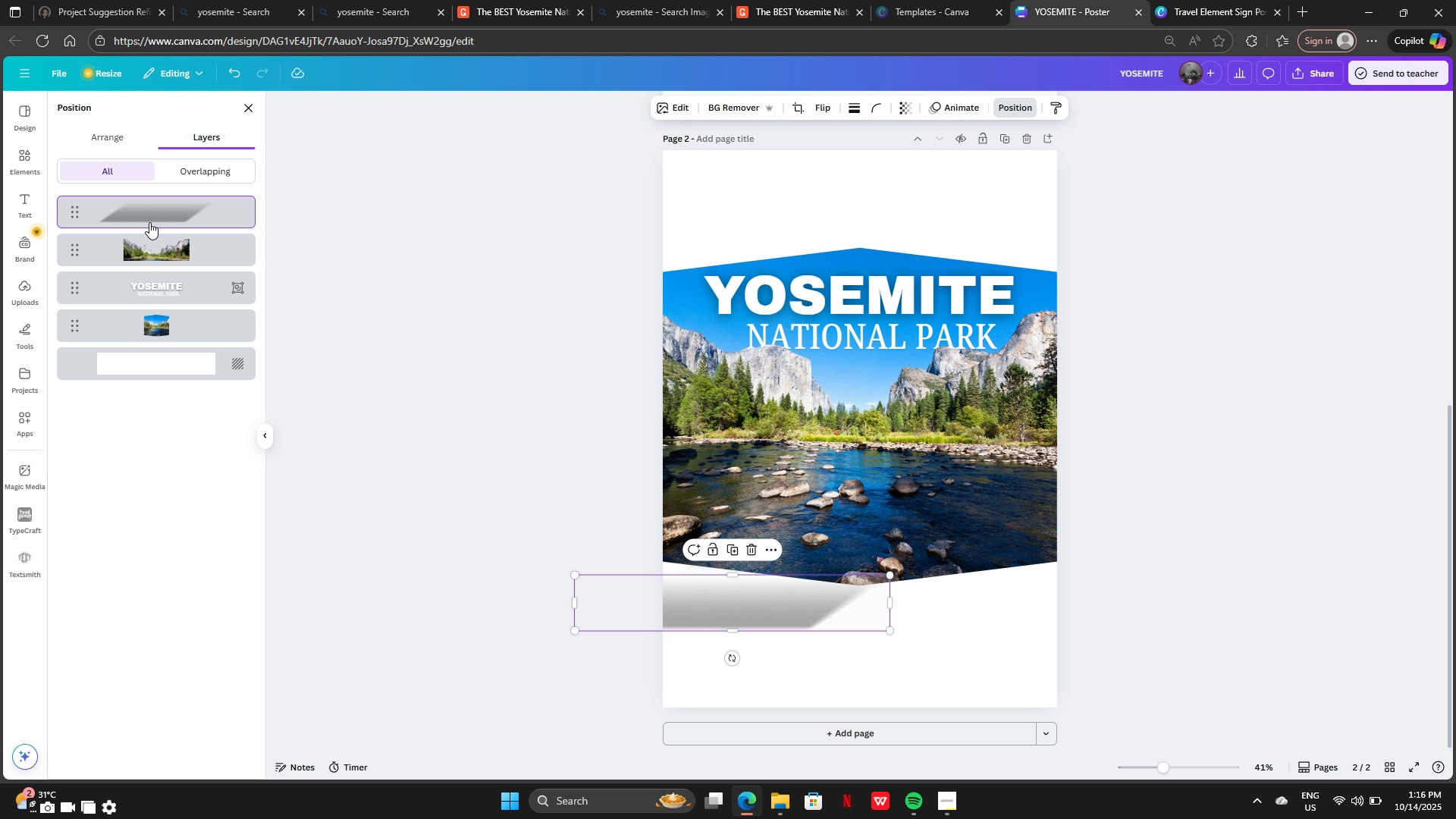 
left_click_drag(start_coordinate=[152, 216], to_coordinate=[153, 341])
 